 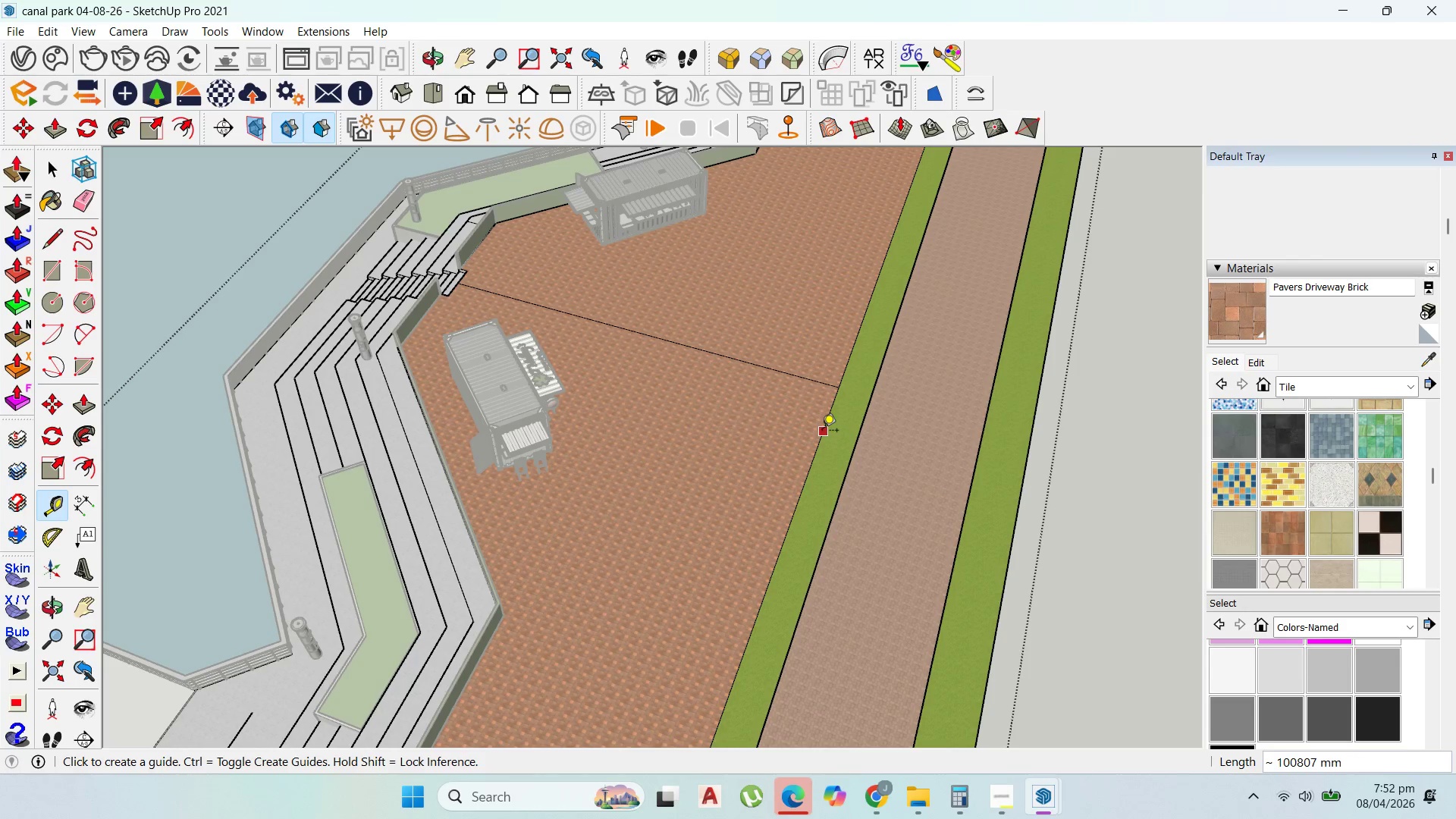 
key(Escape)
 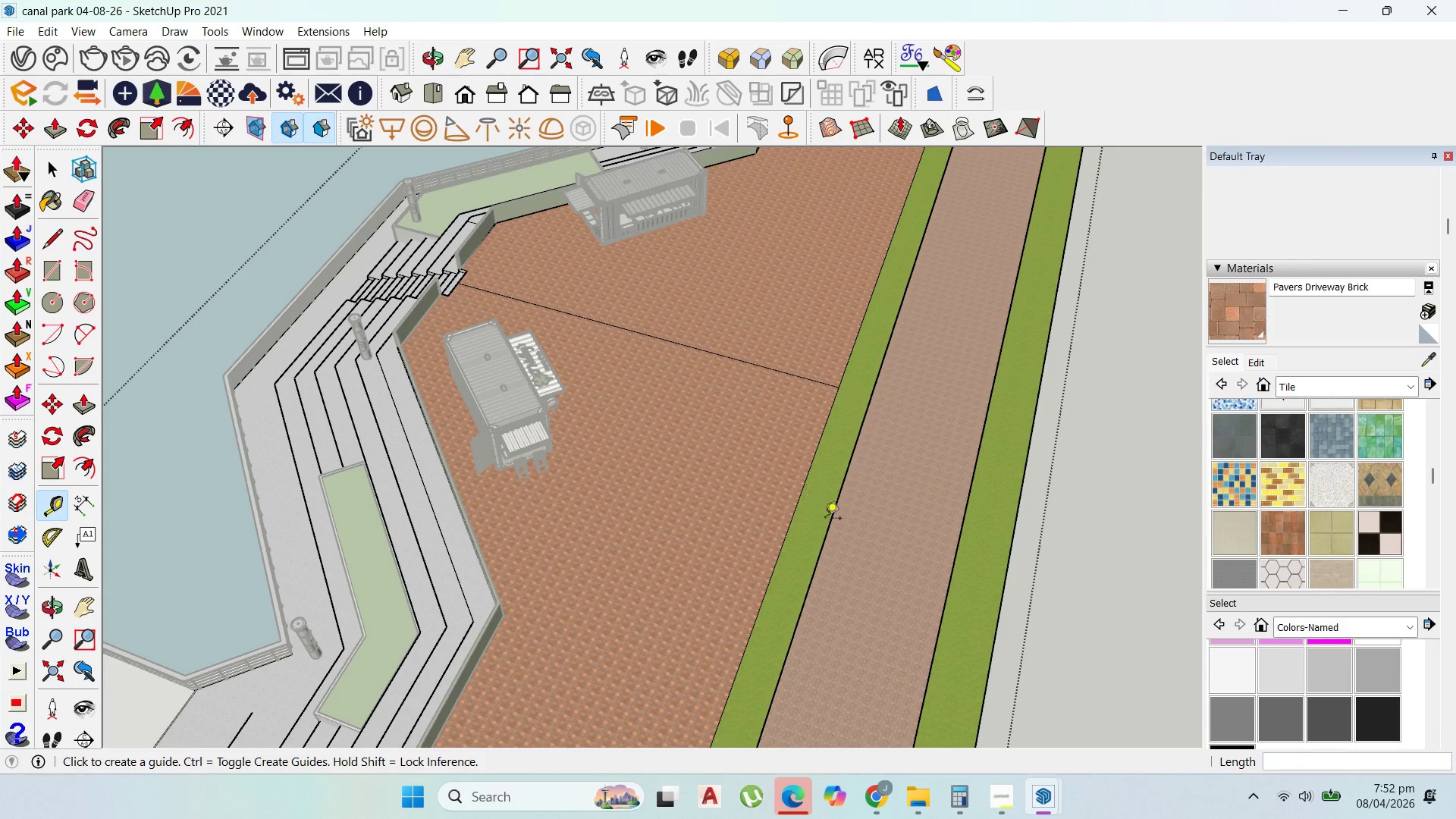 
scroll: coordinate [783, 525], scroll_direction: up, amount: 7.0
 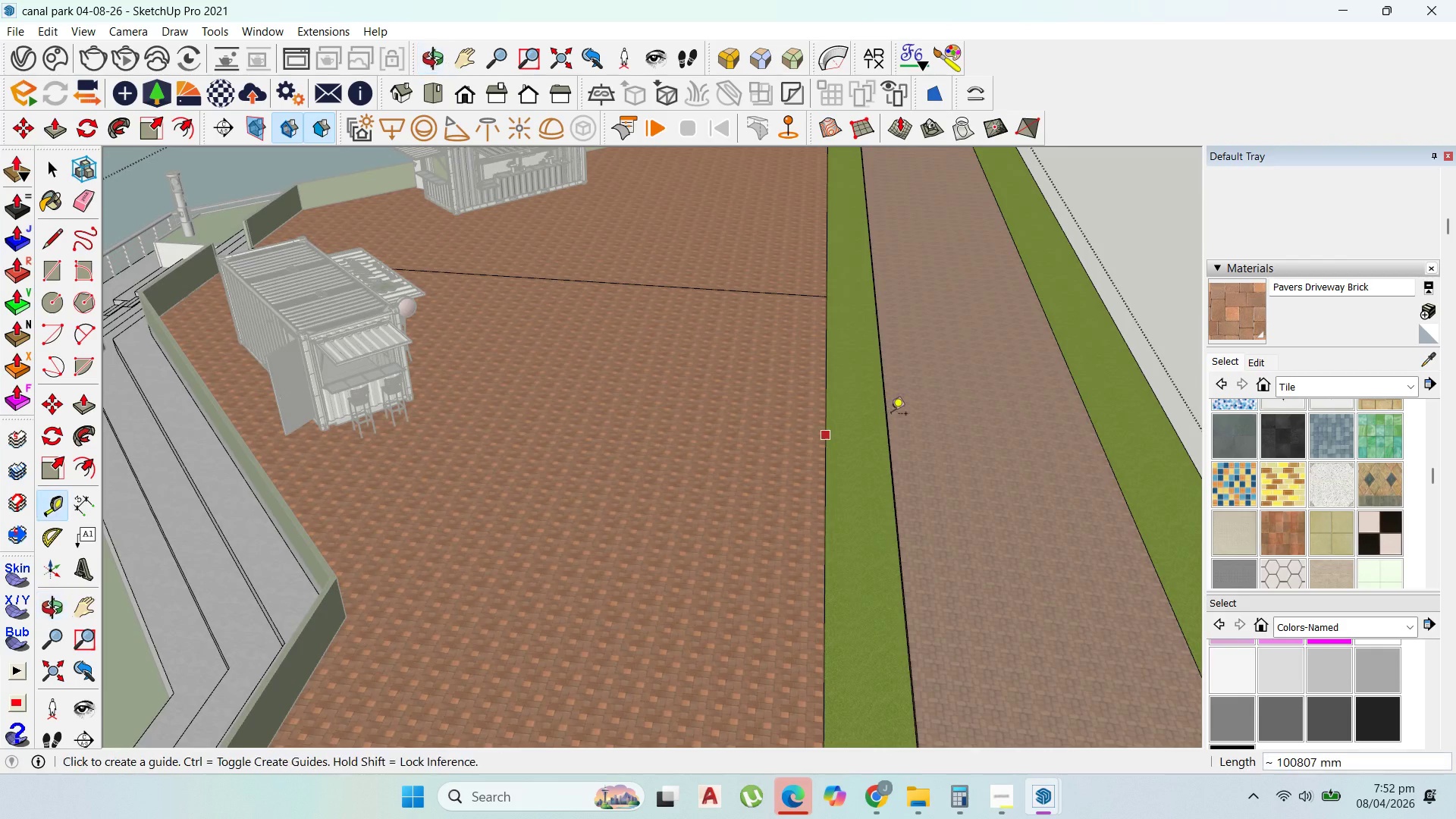 
mouse_move([803, 406])
 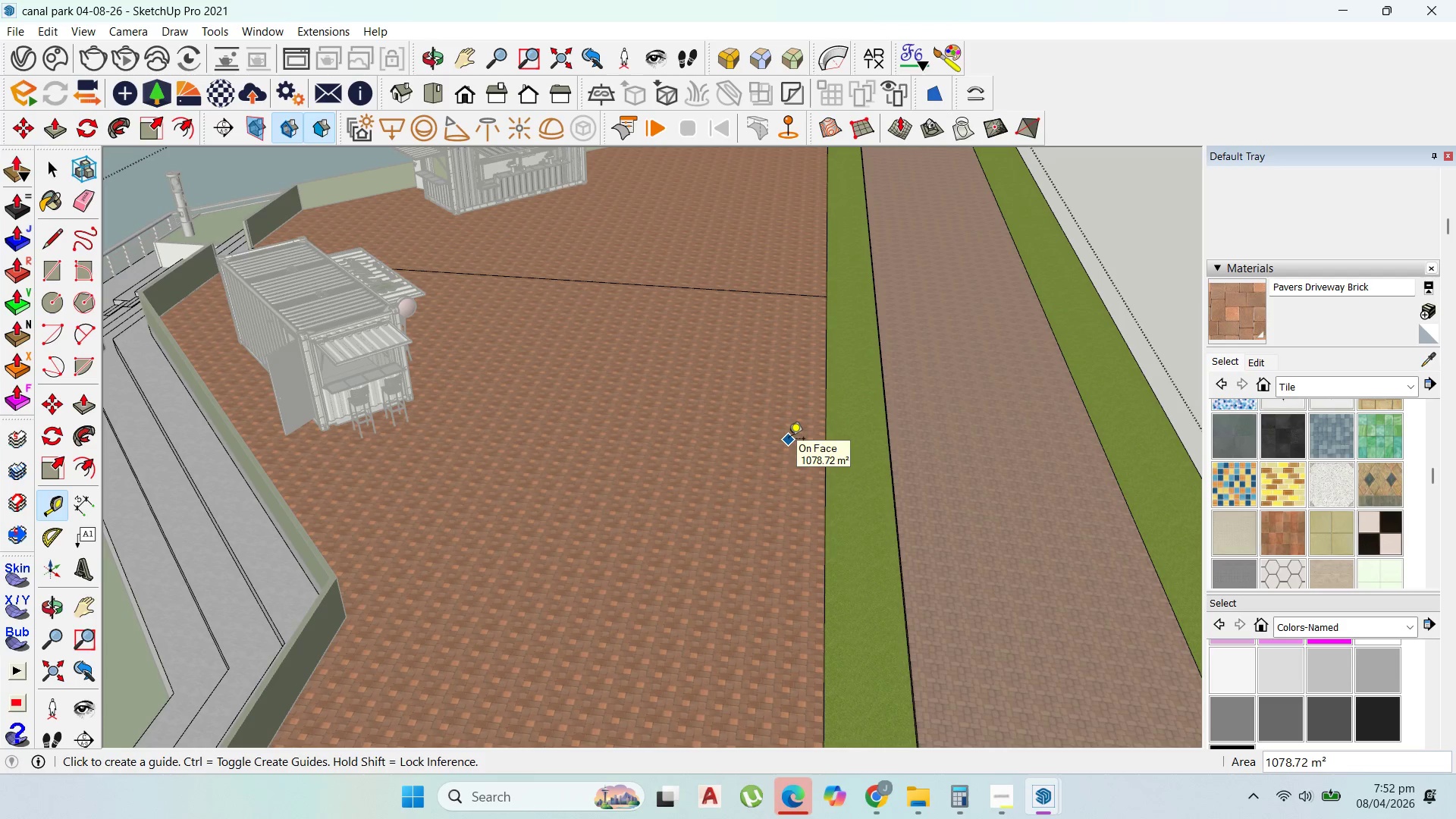 
wait(7.96)
 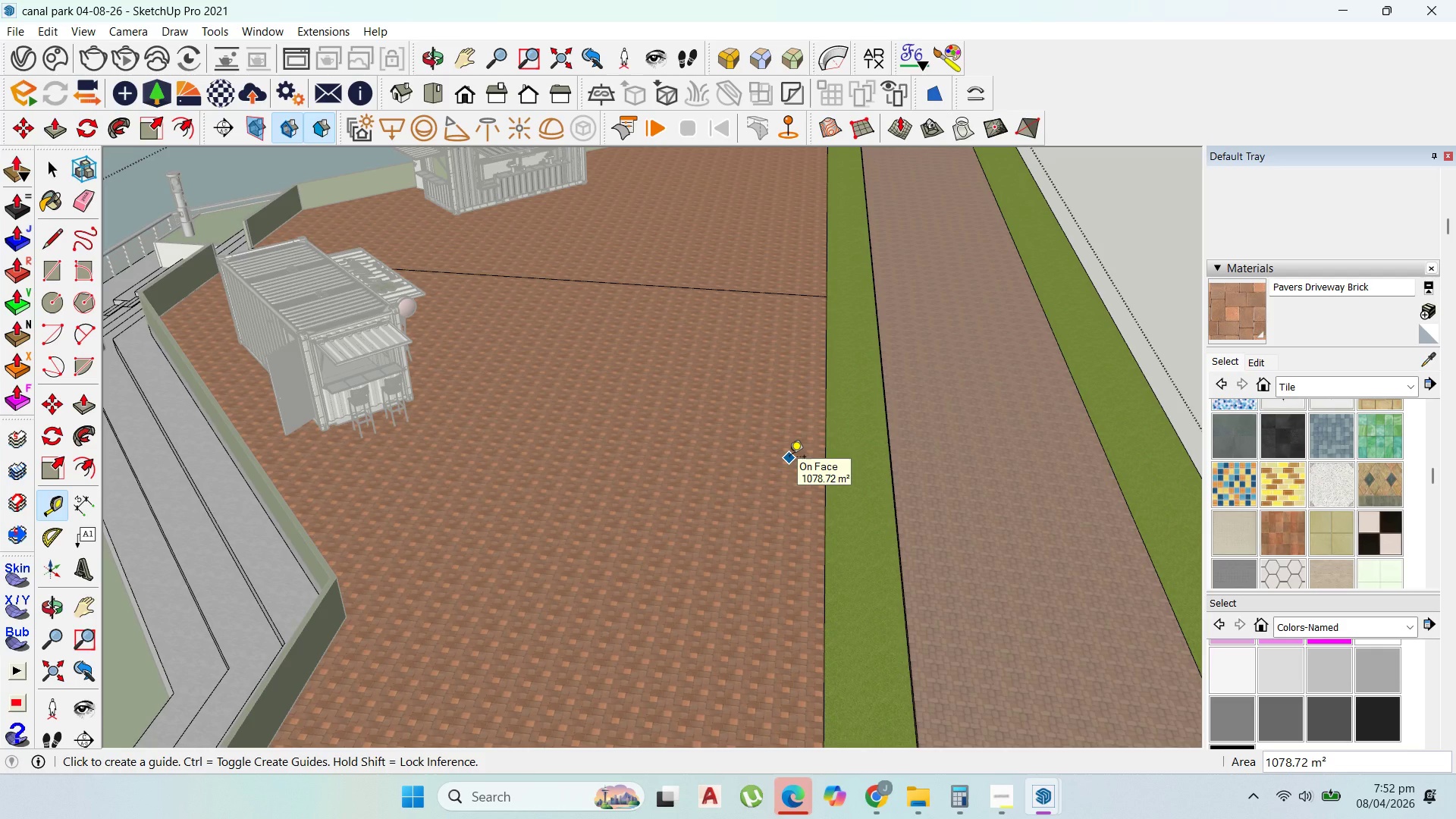 
left_click([830, 428])
 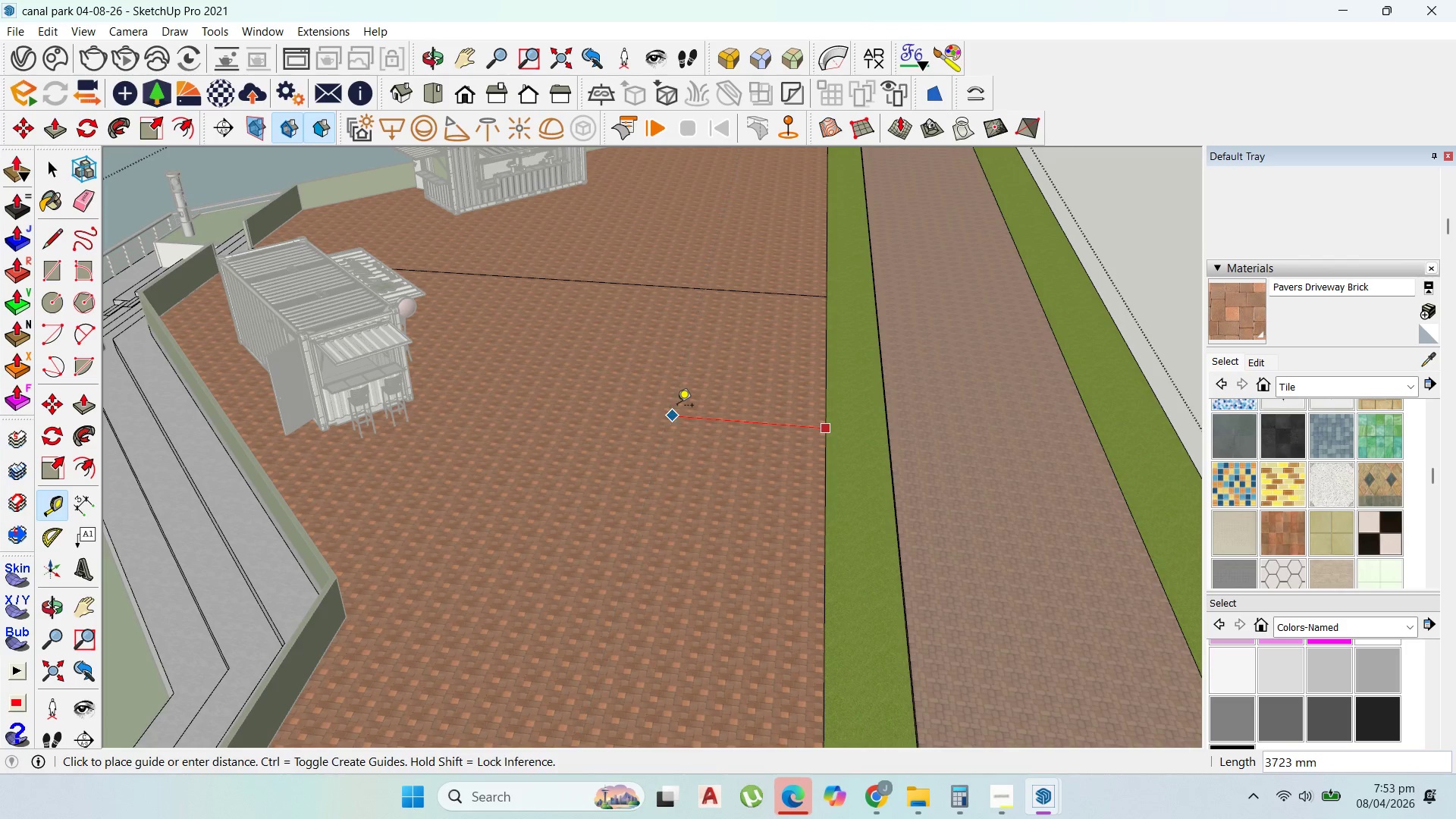 
wait(6.8)
 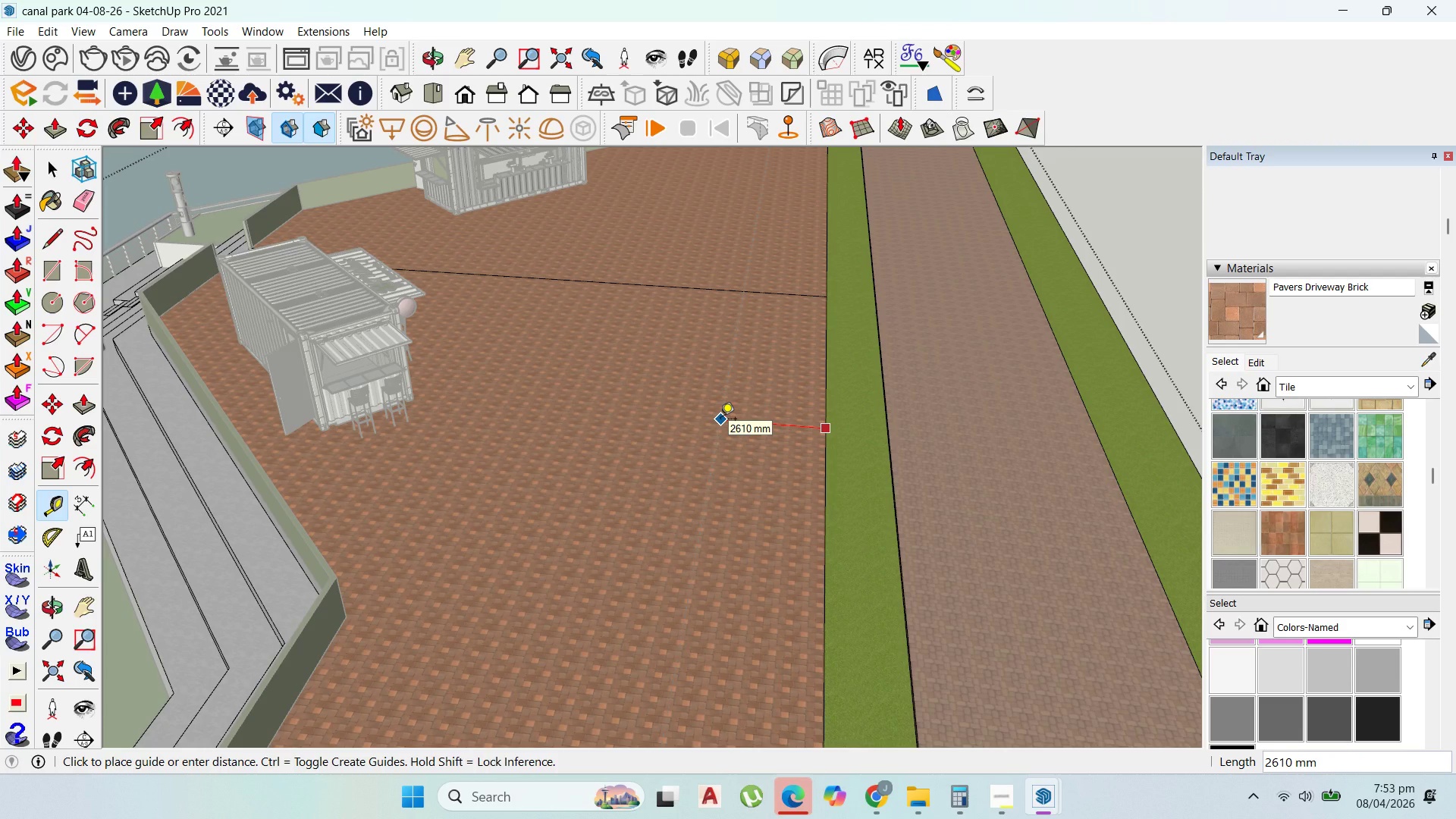 
type(3000)
 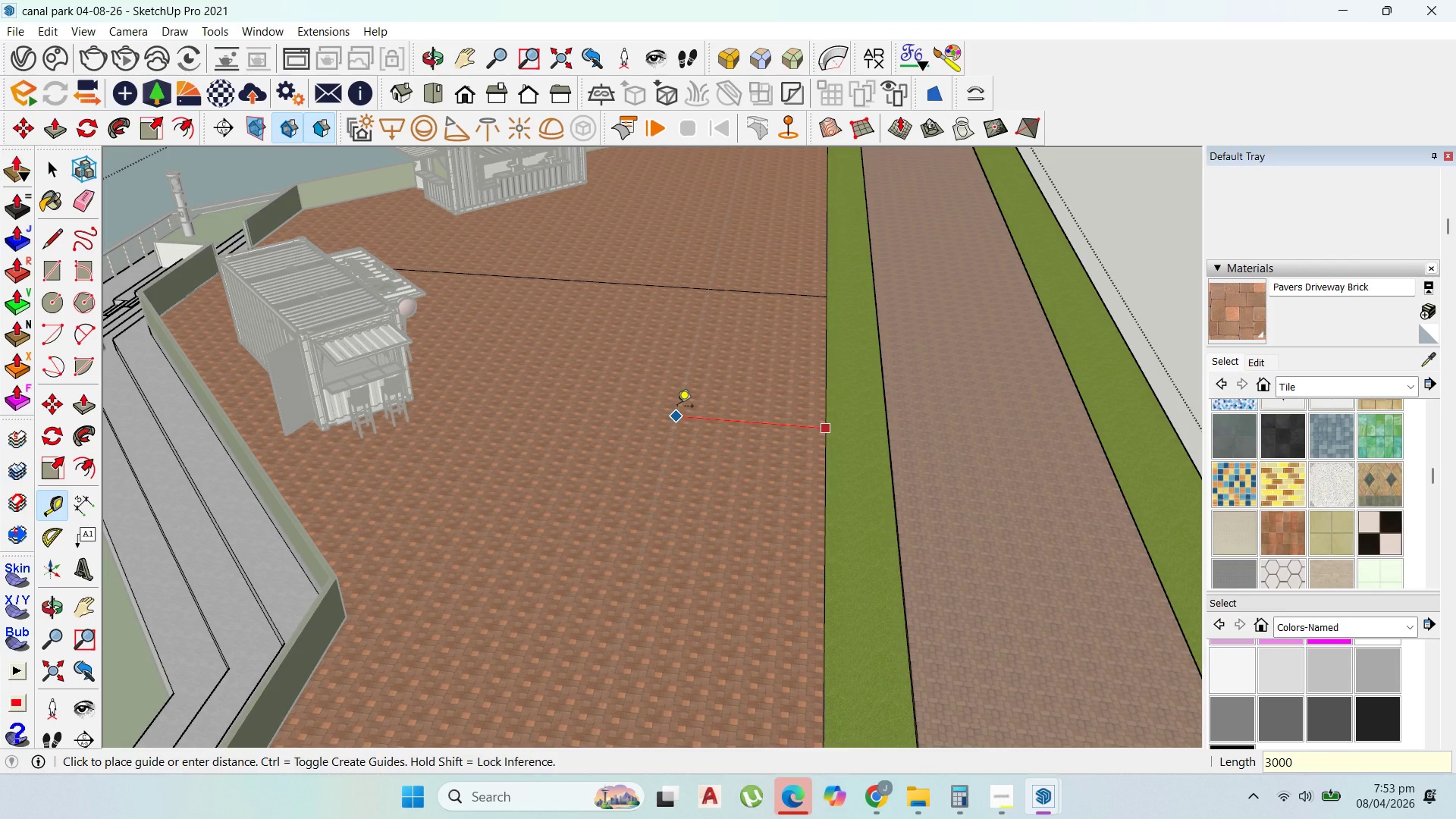 
wait(5.89)
 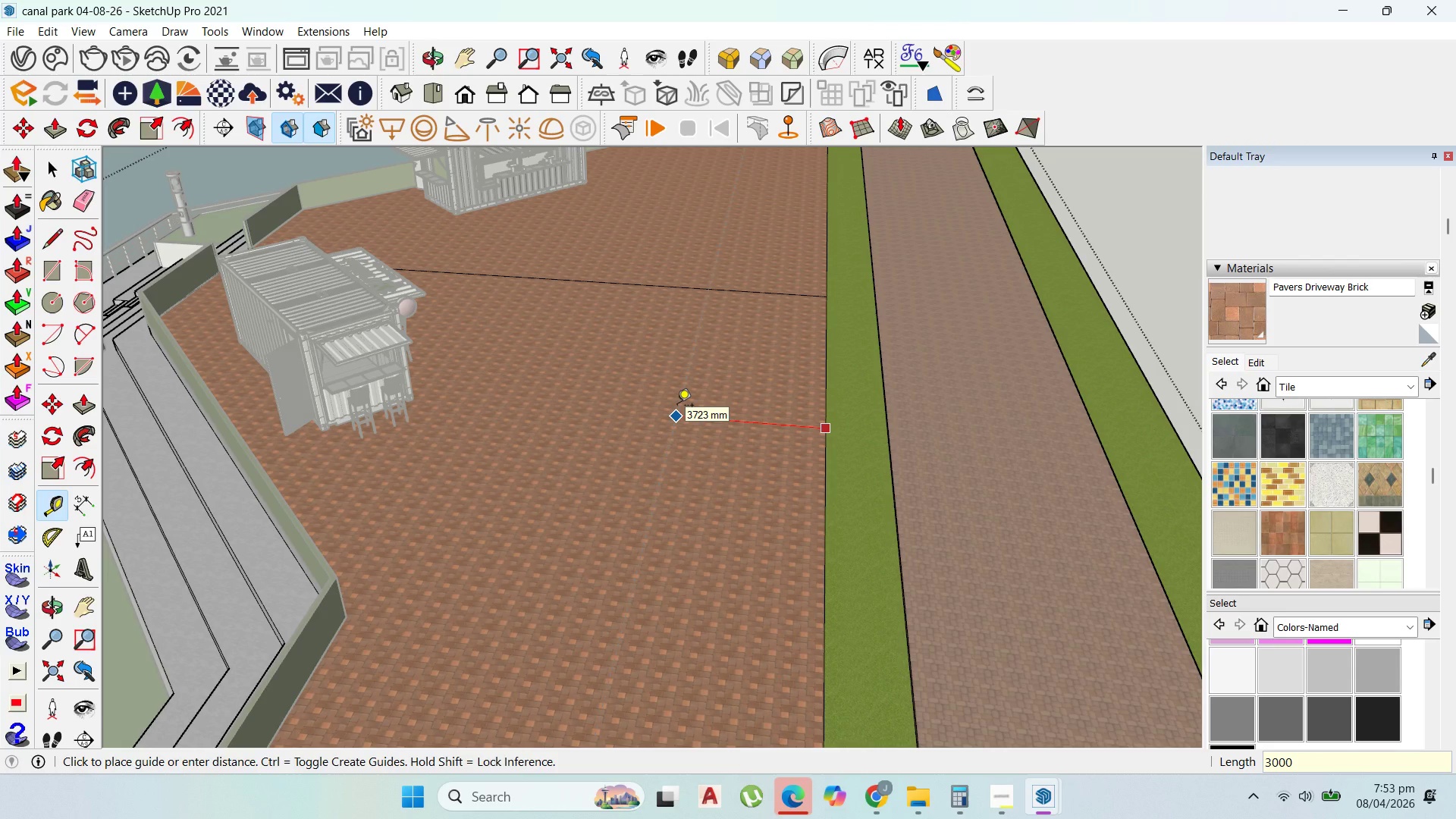 
key(Backspace)
 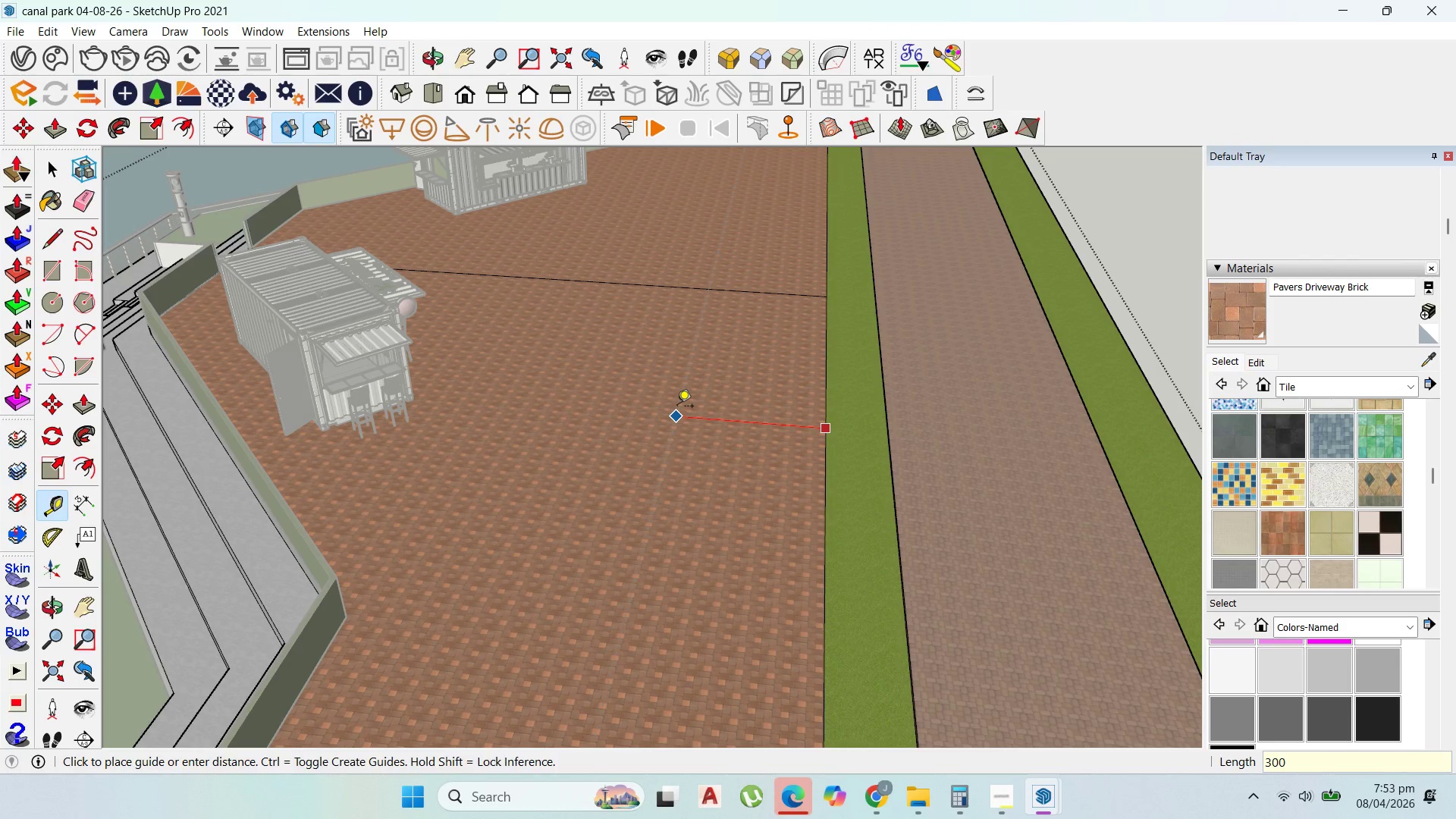 
key(Backspace)
 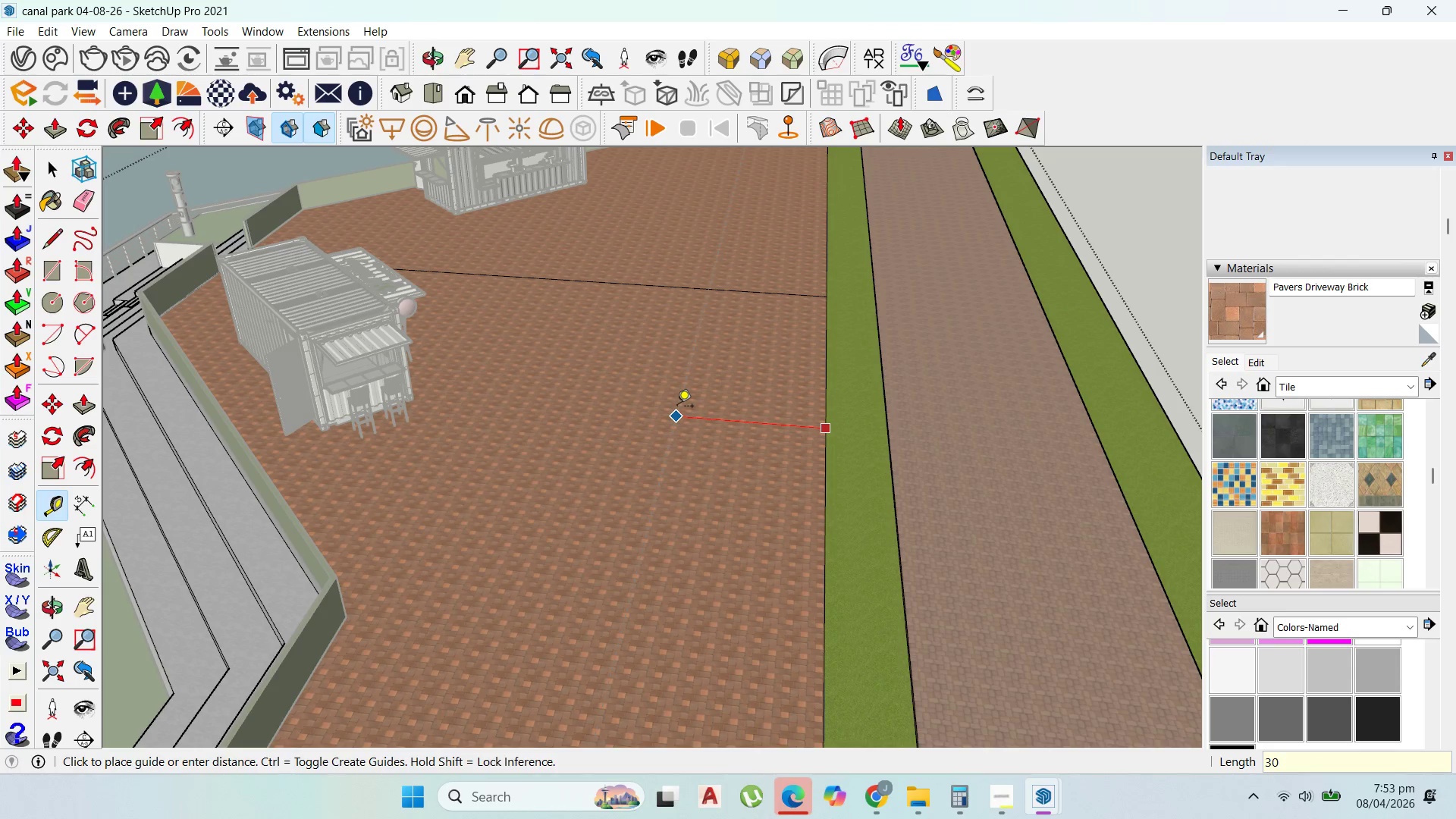 
key(Backspace)
 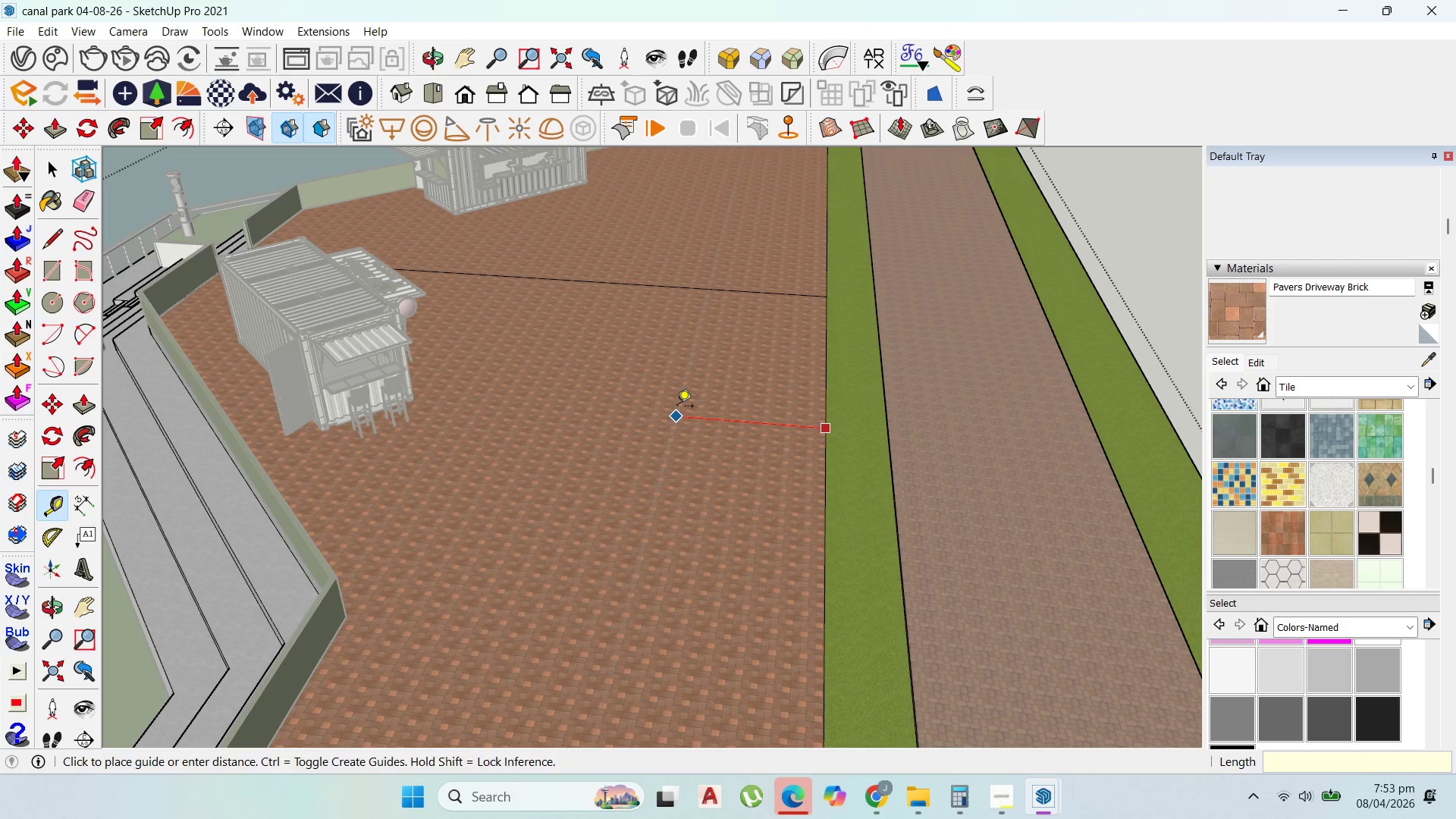 
key(Backspace)
 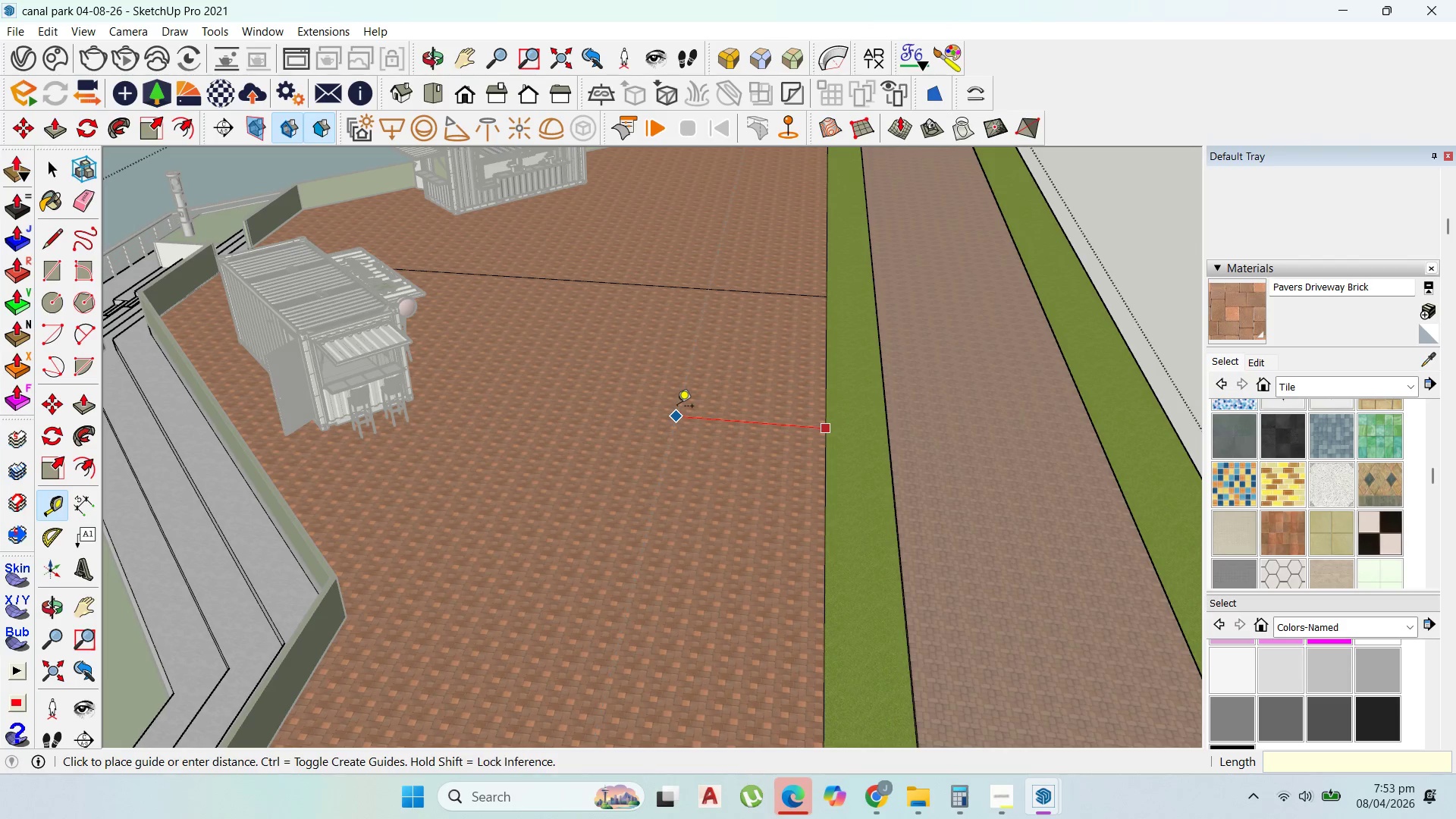 
key(Backspace)
 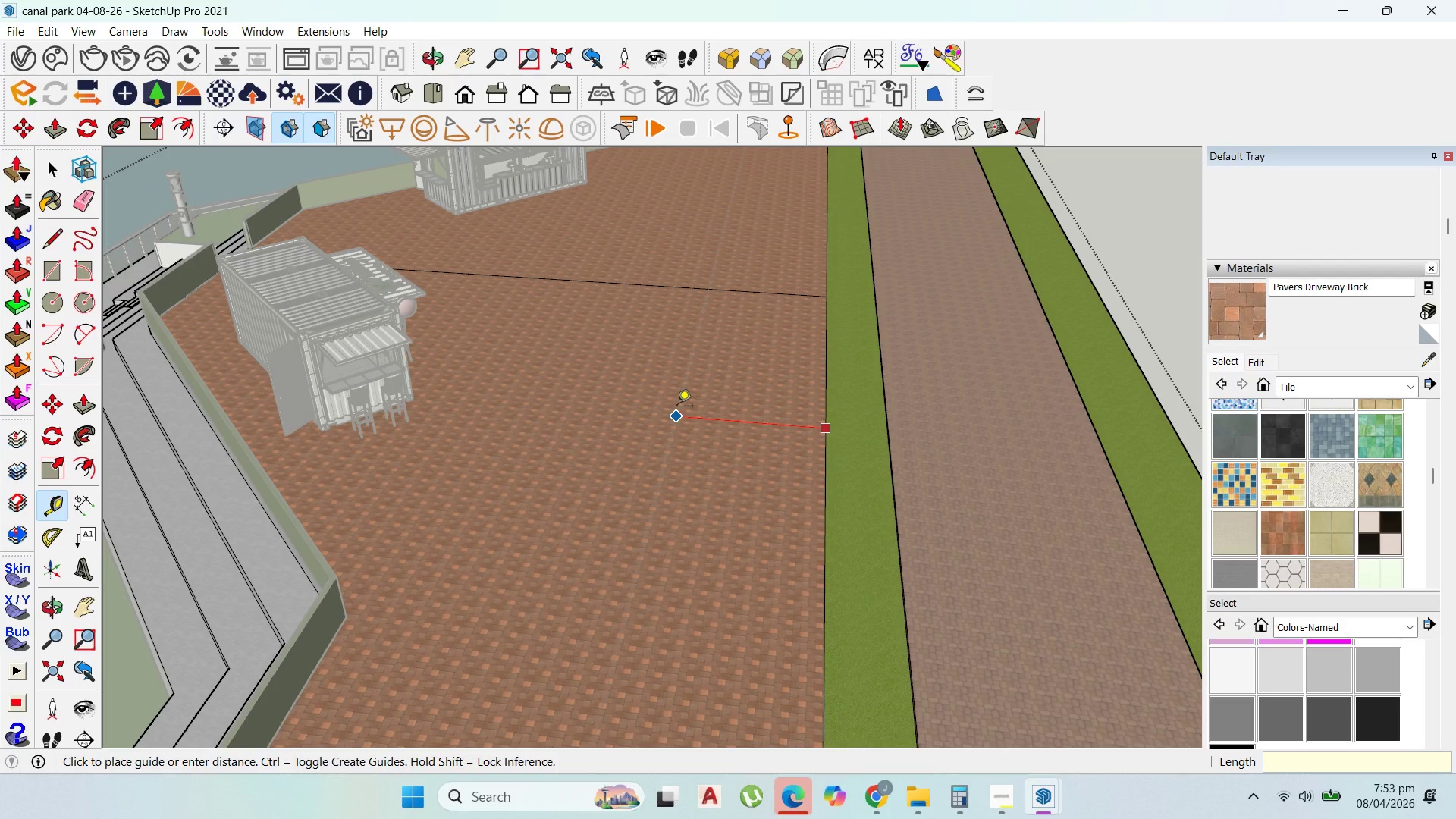 
key(Numpad5)
 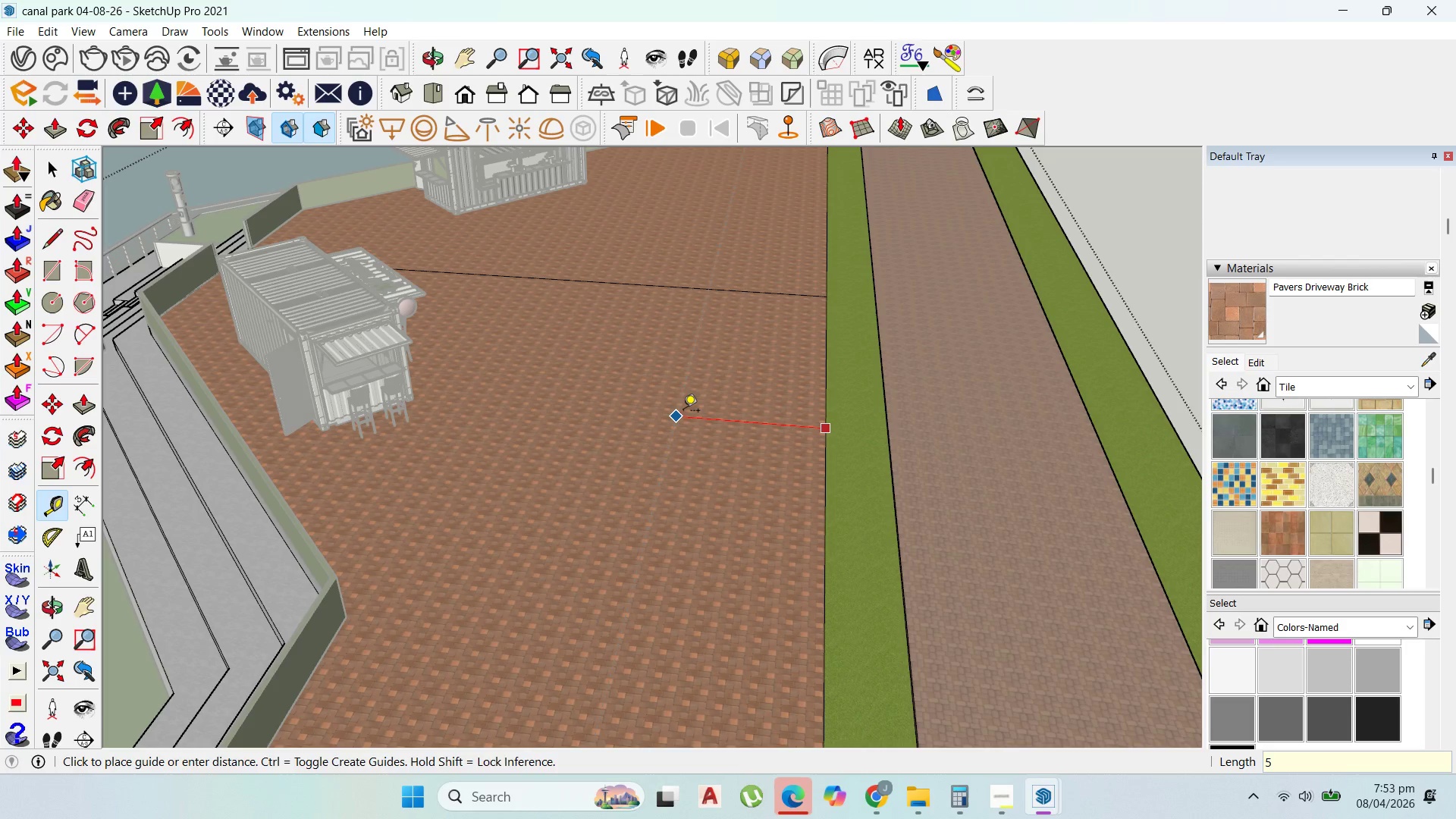 
key(Numpad0)
 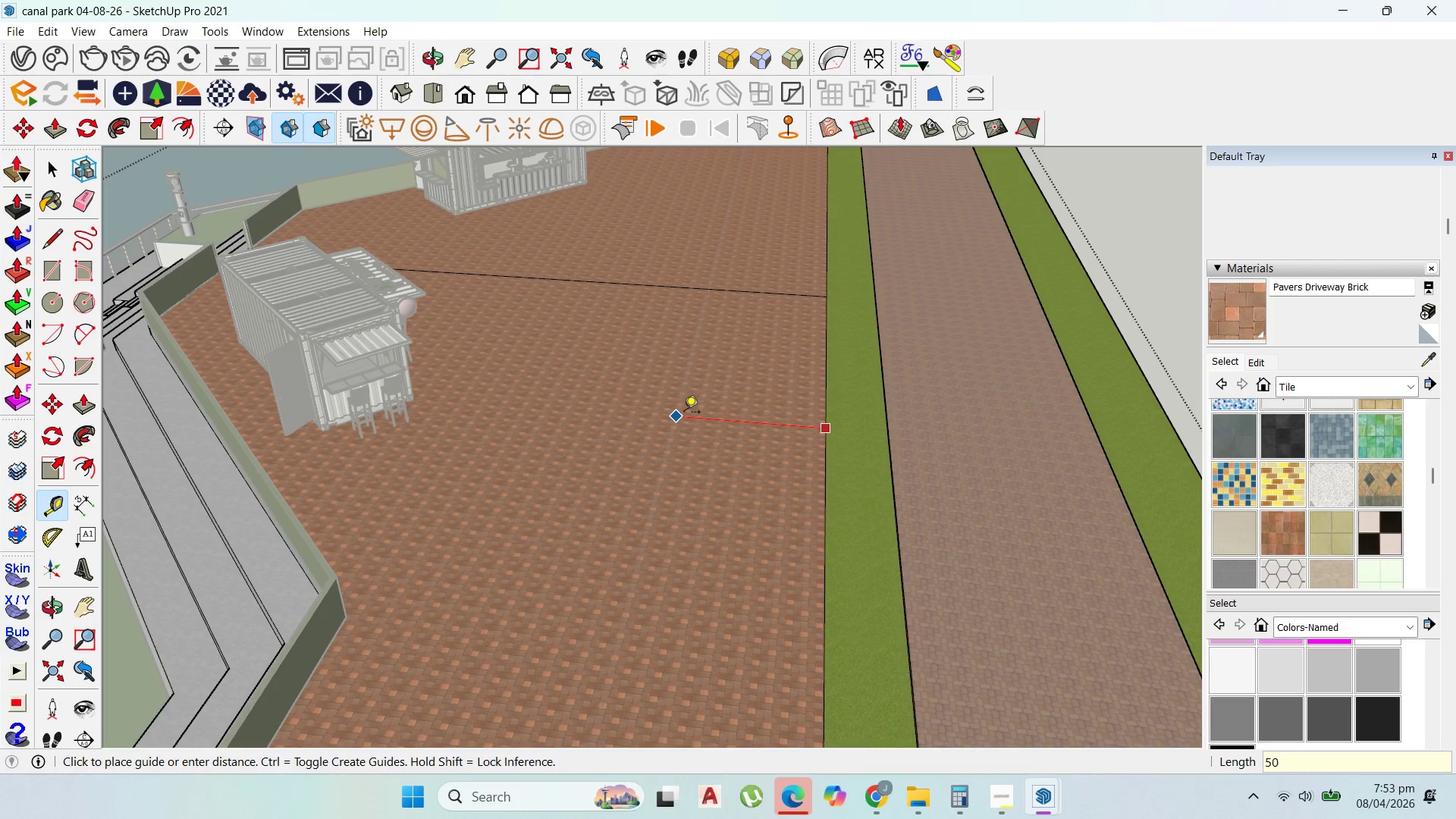 
key(Numpad0)
 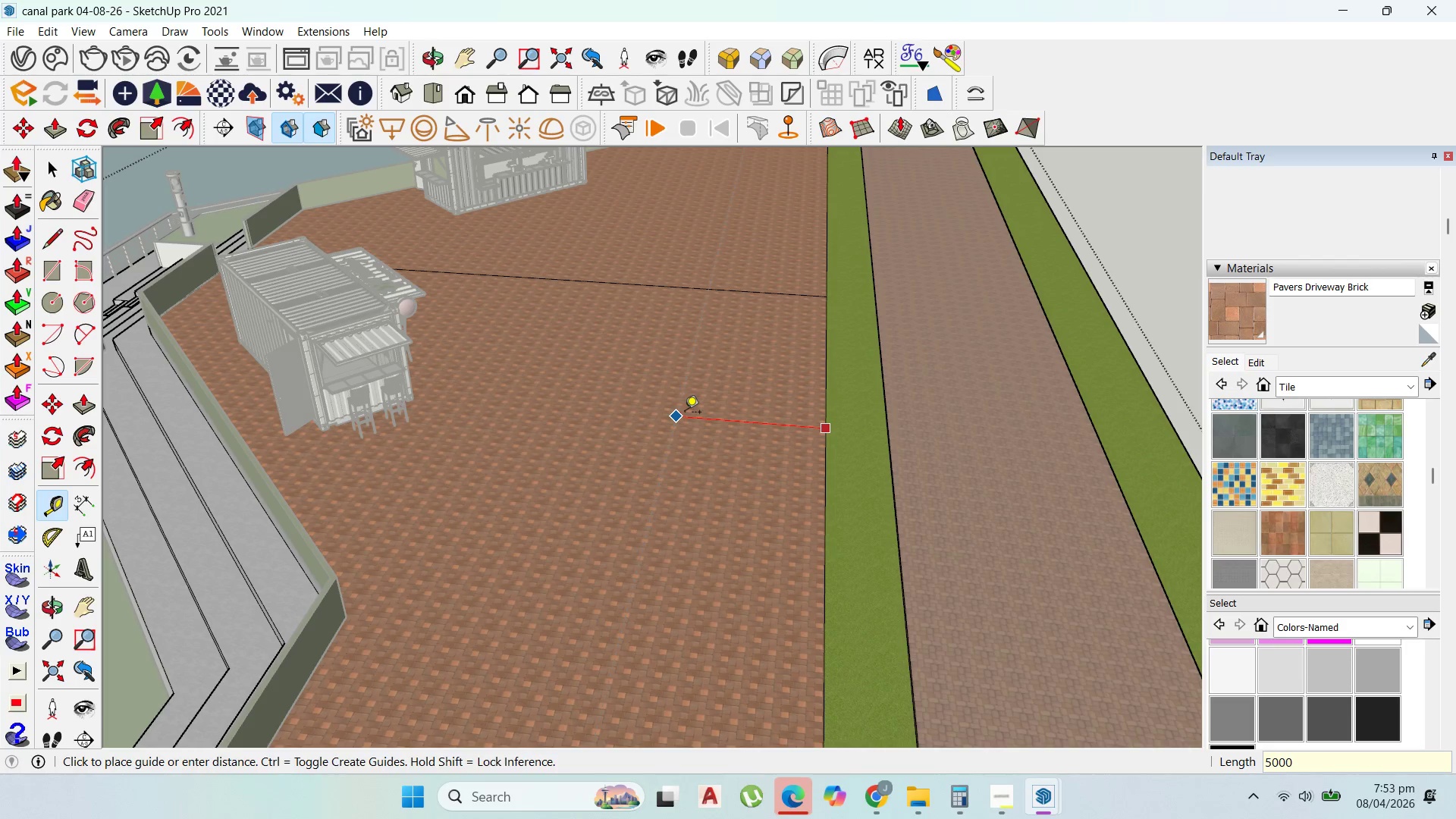 
key(Numpad0)
 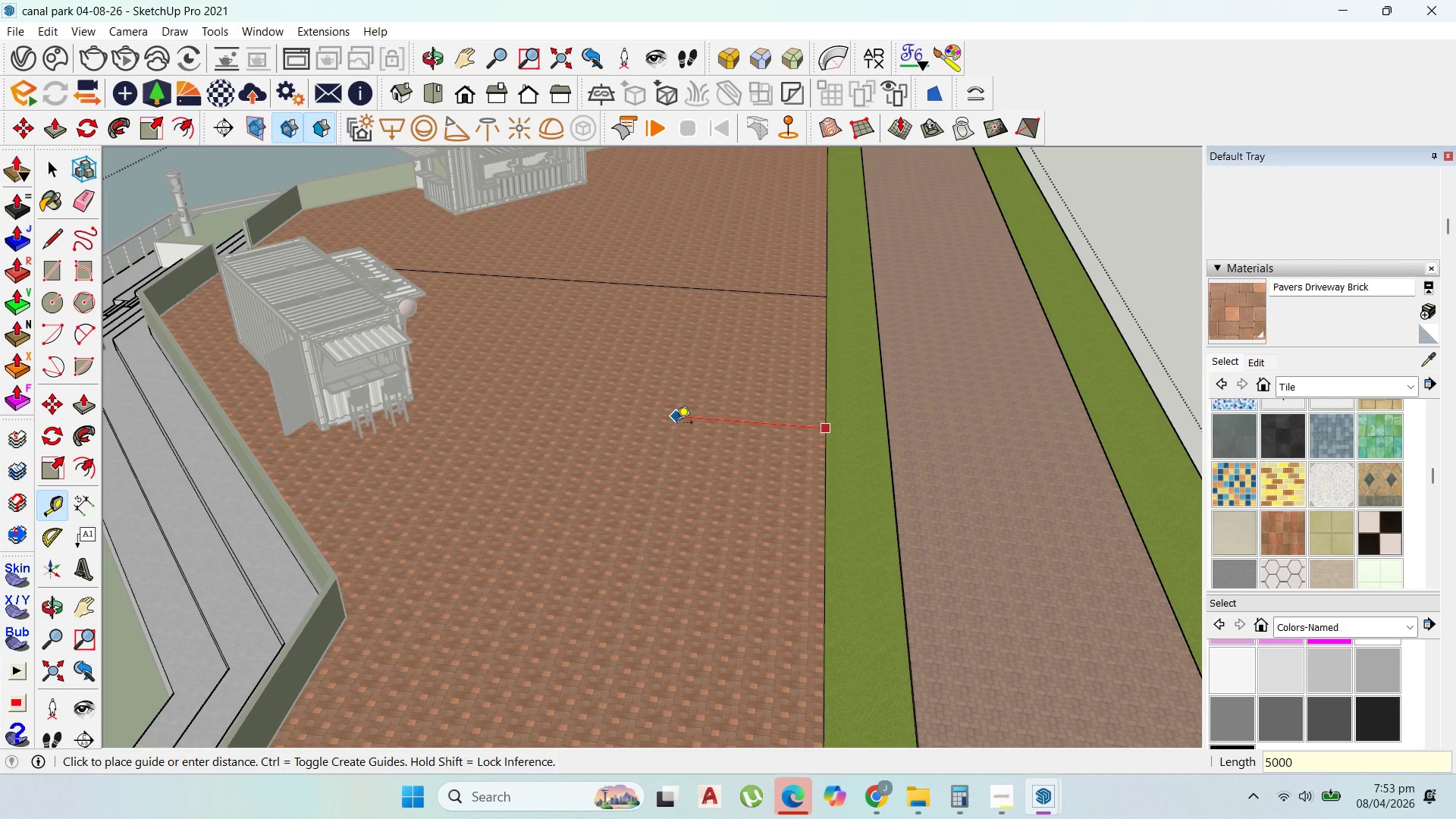 
key(Enter)
 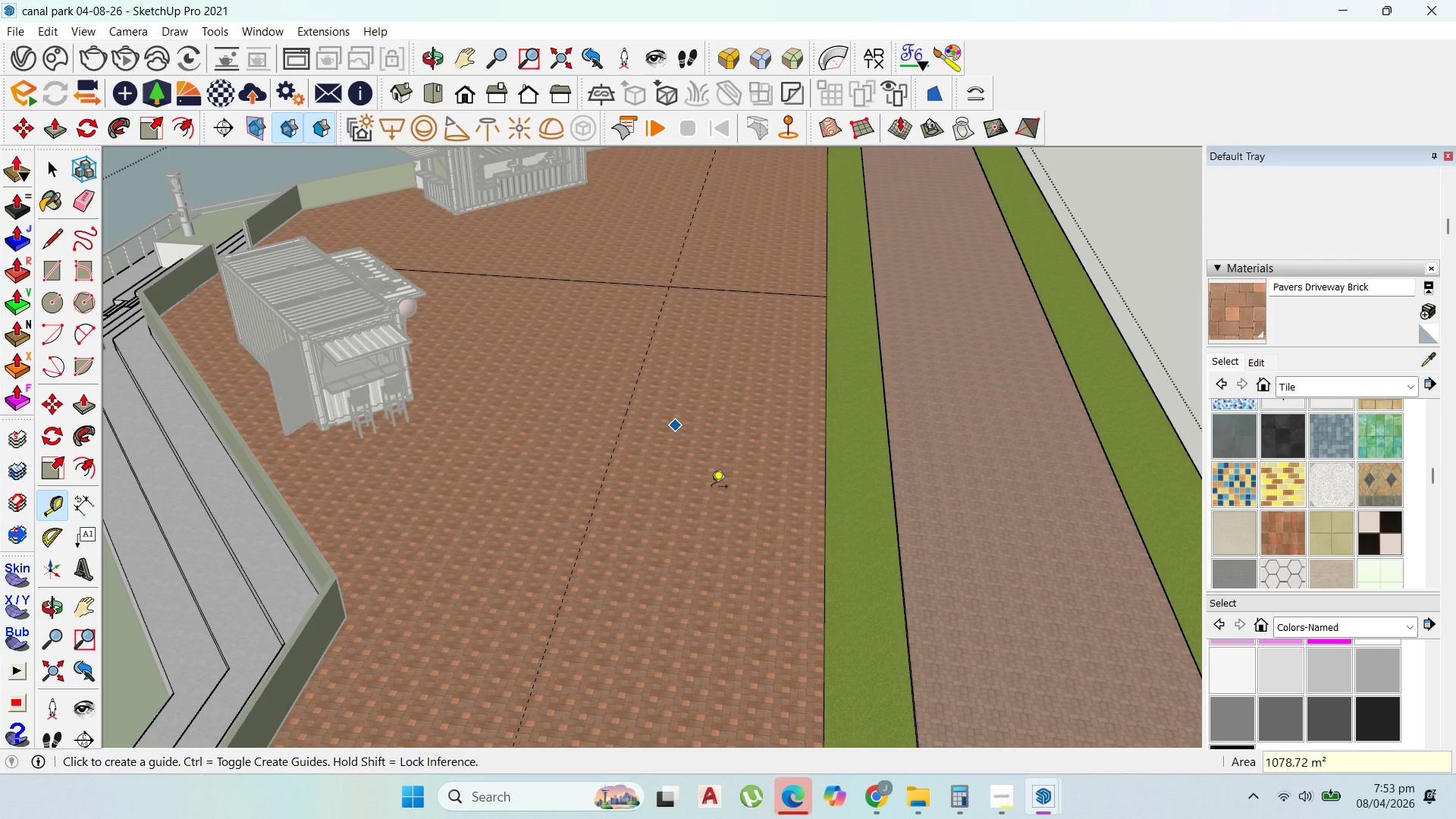 
scroll: coordinate [728, 441], scroll_direction: down, amount: 7.0
 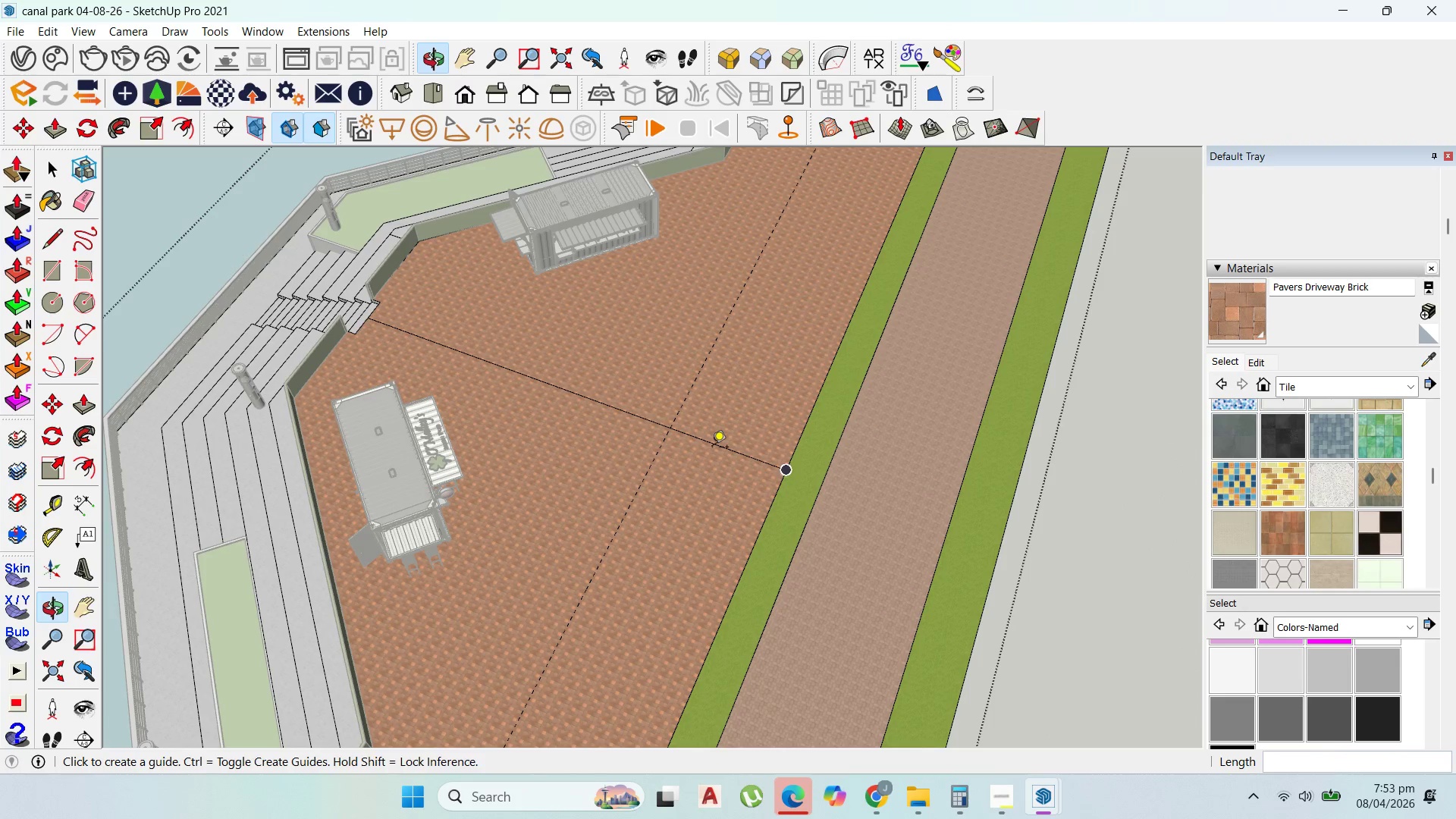 
left_click([713, 447])
 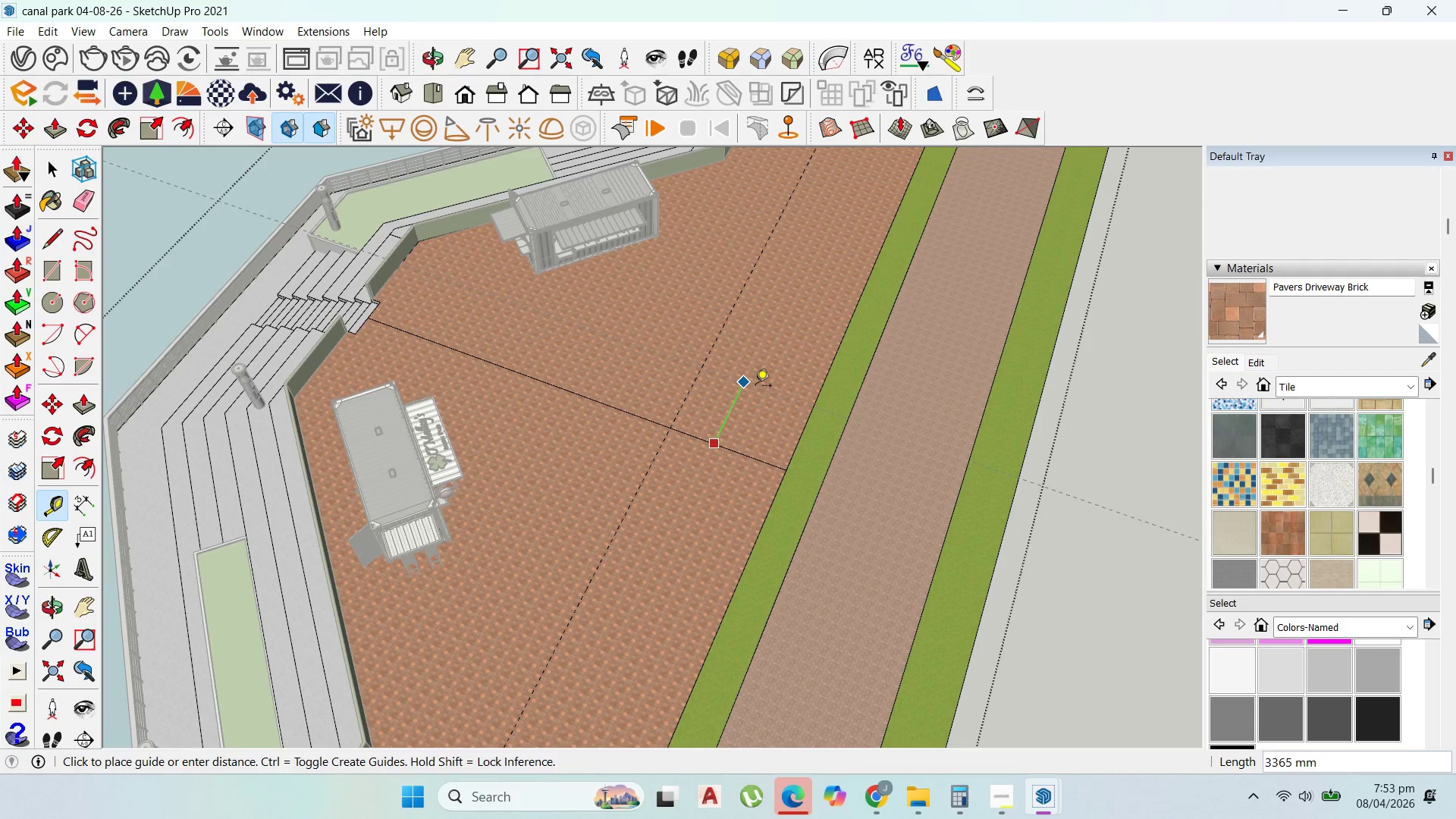 
hold_key(key=ShiftLeft, duration=1.52)
 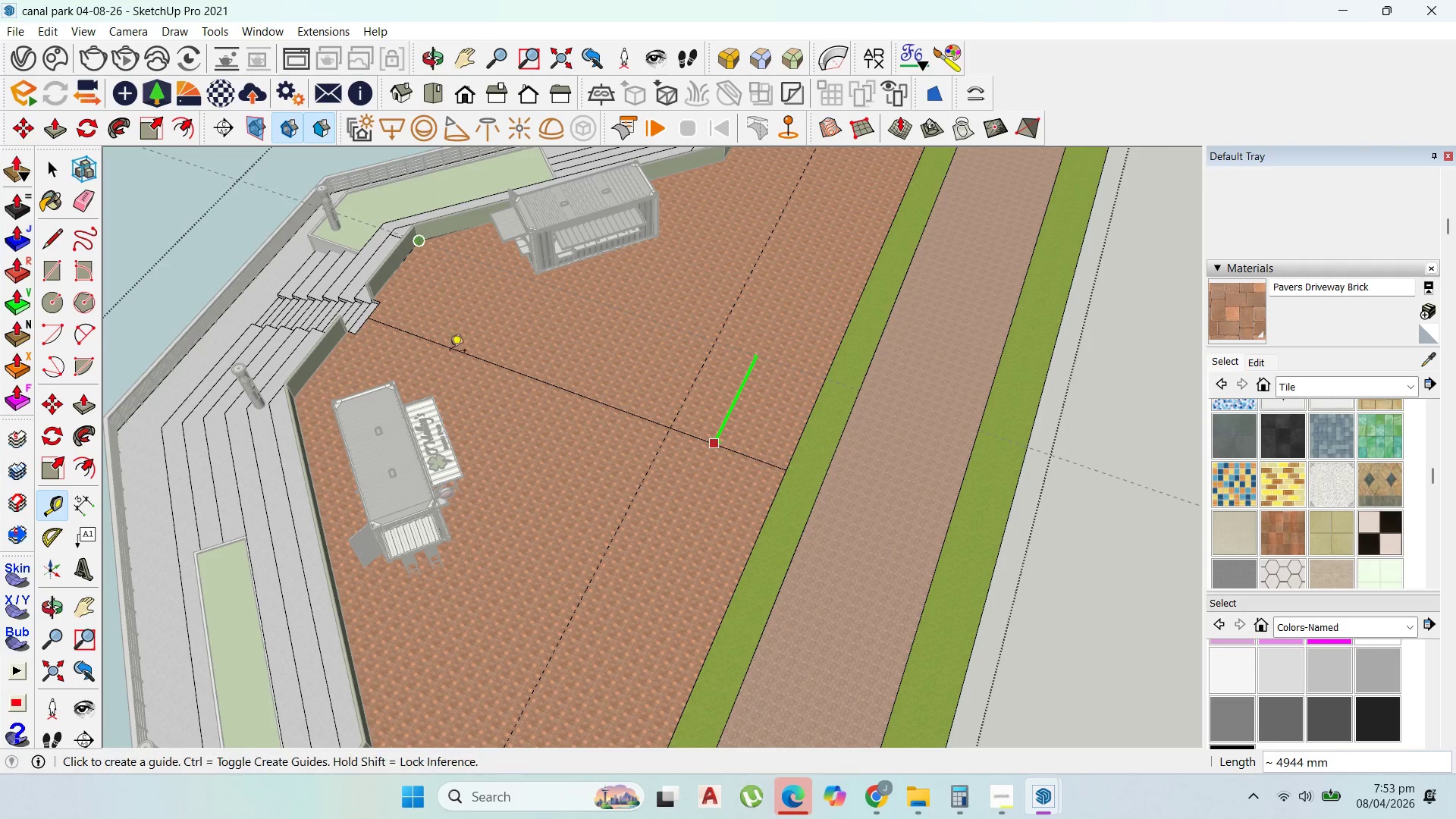 
hold_key(key=ShiftLeft, duration=0.7)
 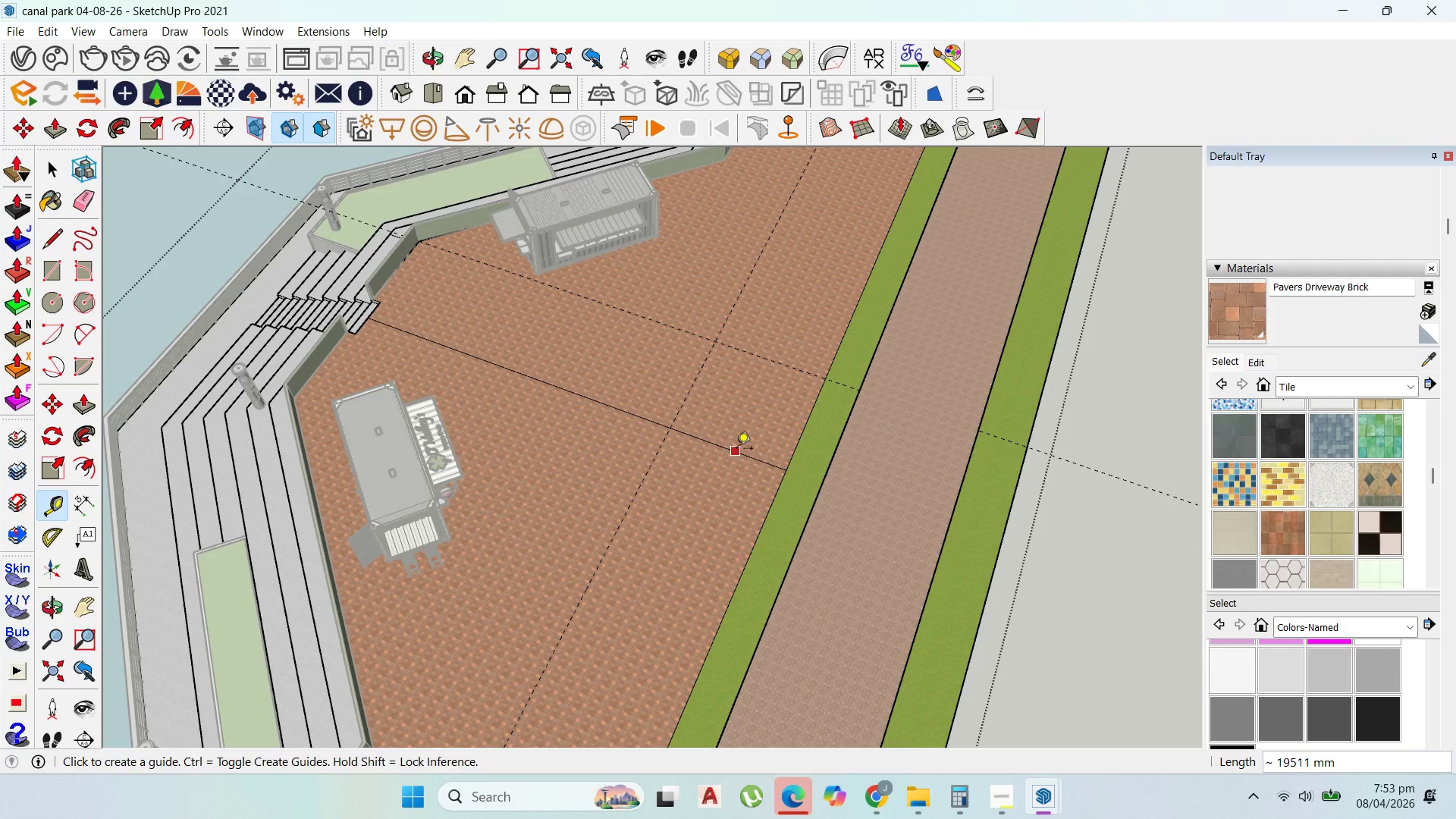 
left_click([736, 450])
 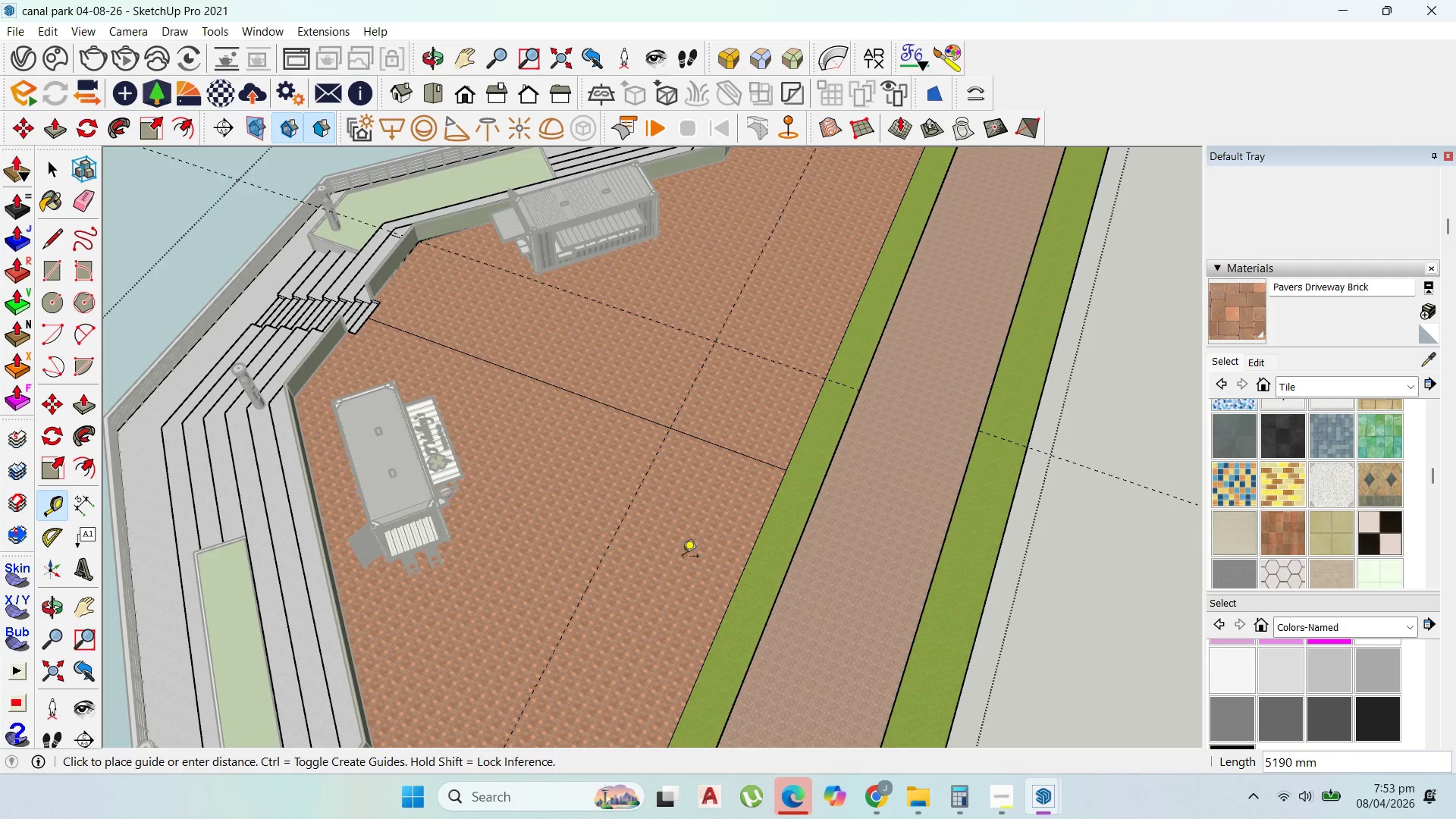 
key(Shift+ShiftLeft)
 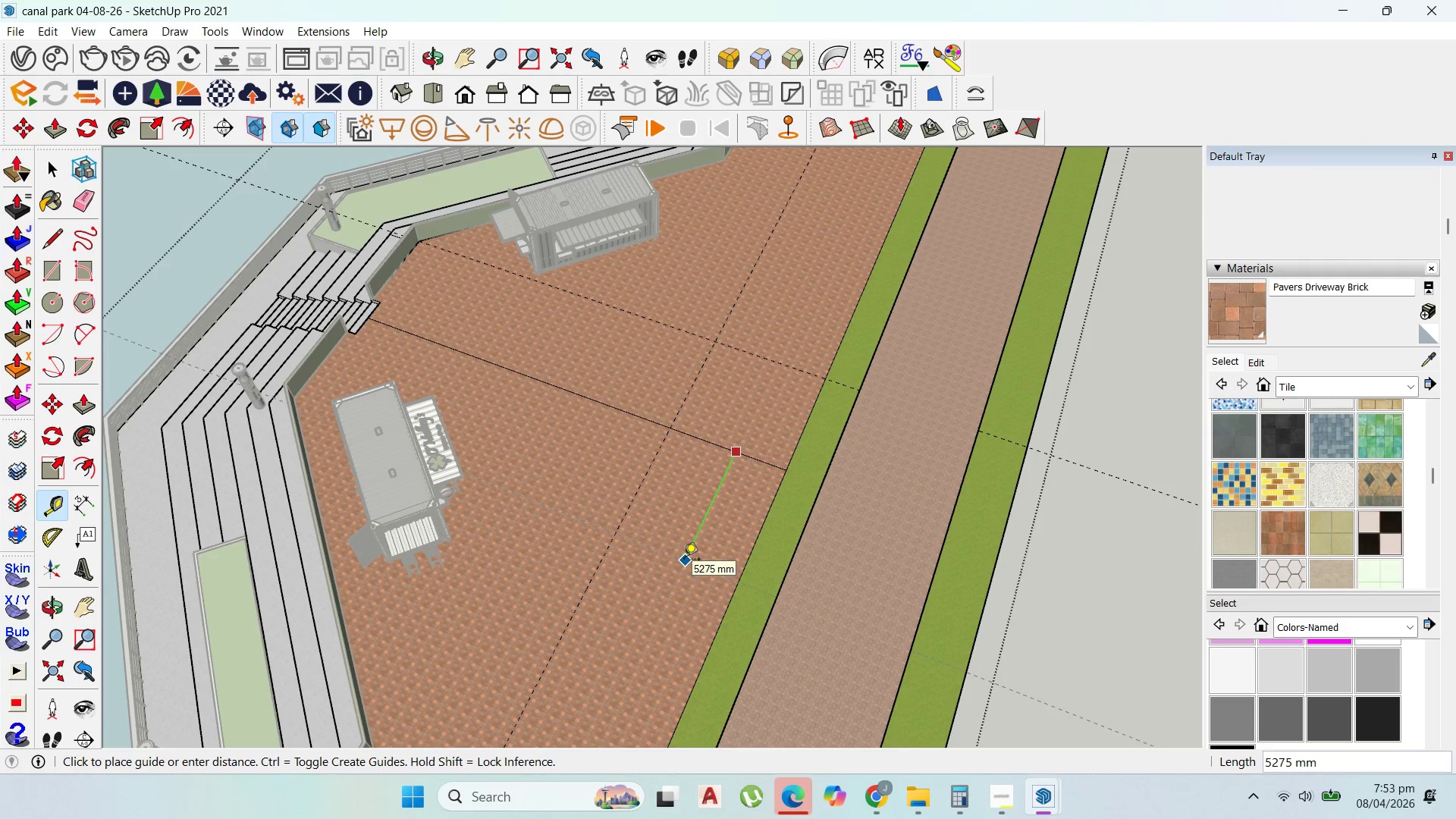 
hold_key(key=ShiftLeft, duration=1.52)
 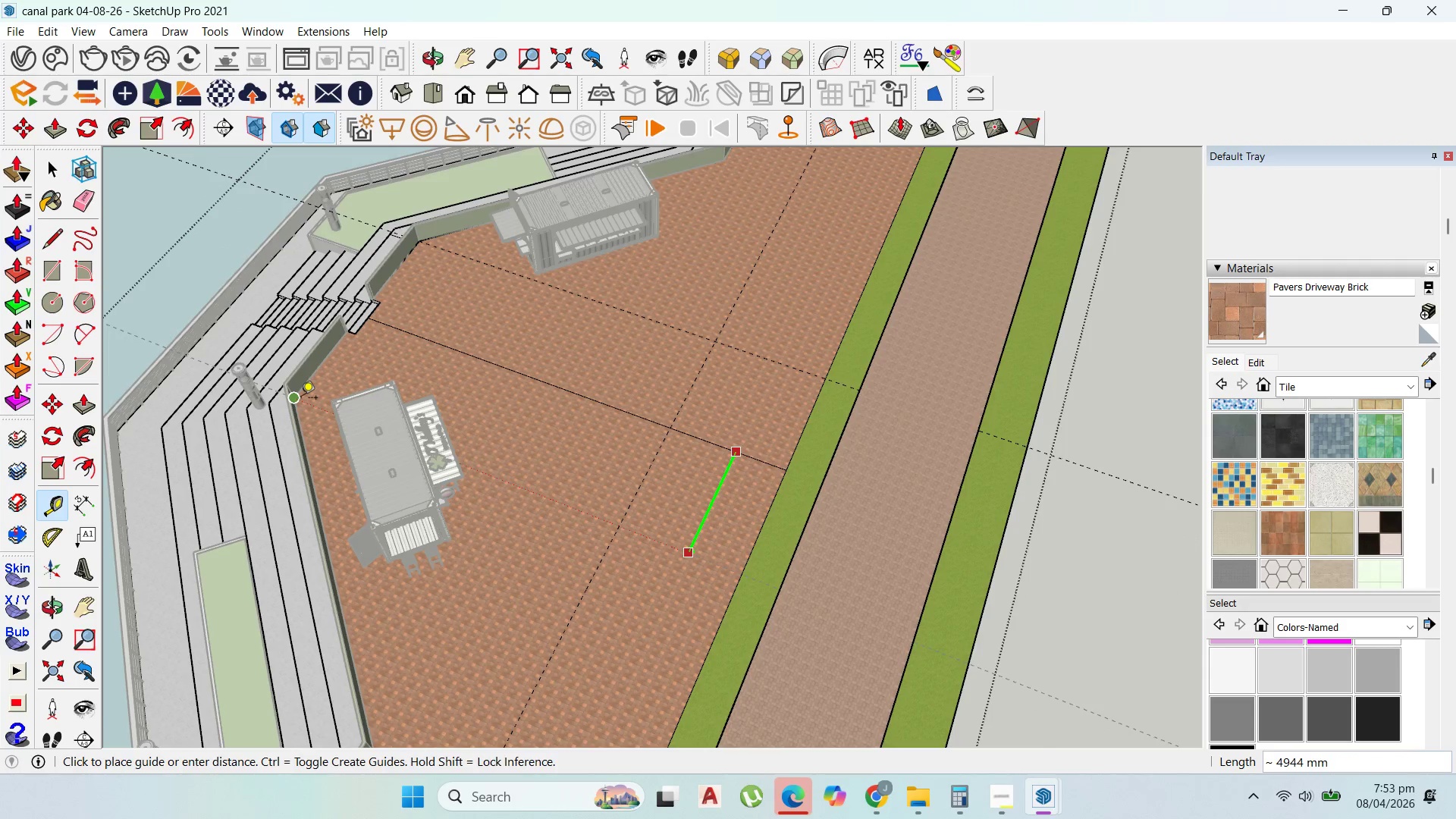 
hold_key(key=ShiftLeft, duration=1.5)
scroll: coordinate [302, 398], scroll_direction: up, amount: 4.0
 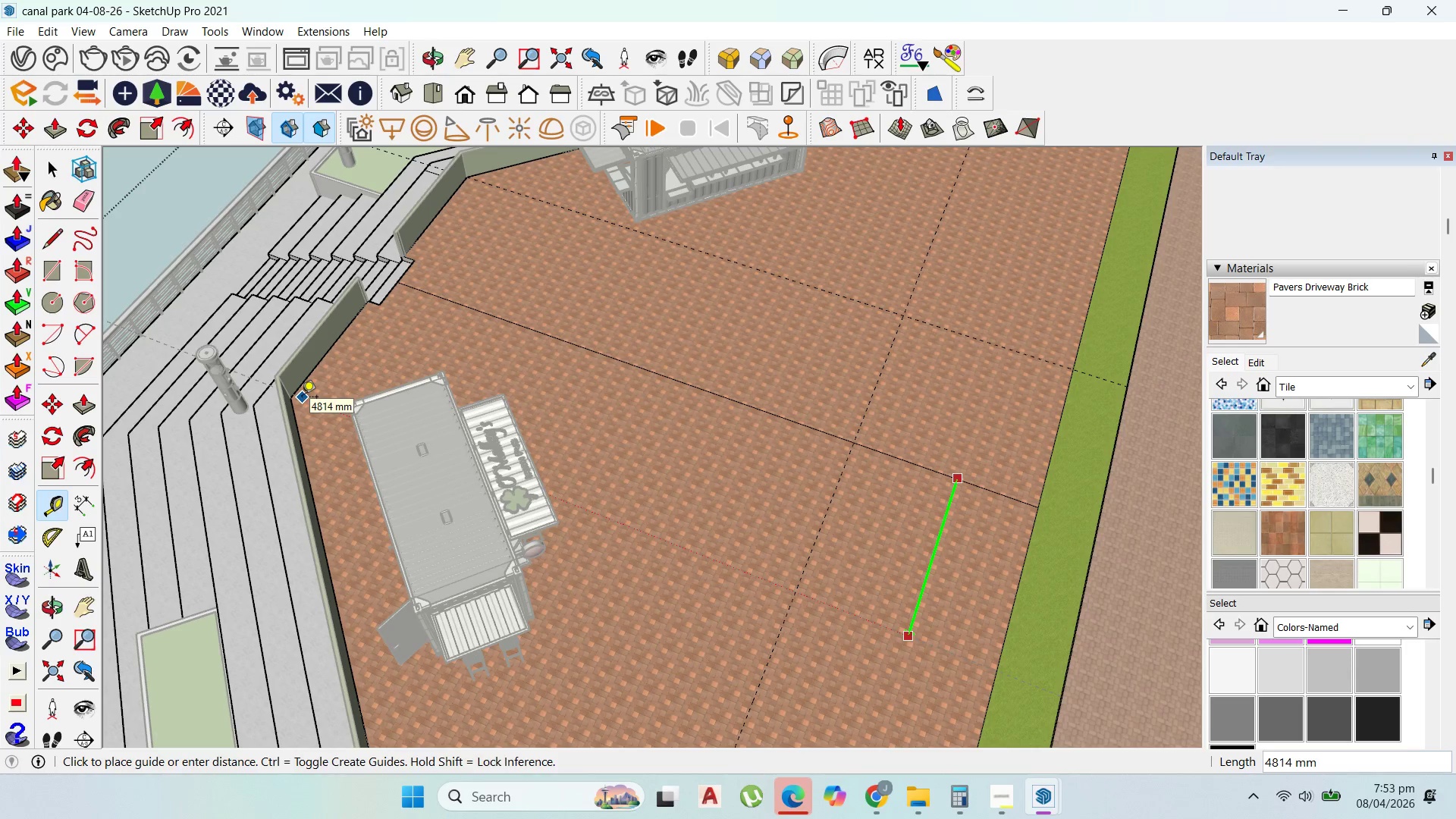 
hold_key(key=ShiftLeft, duration=1.03)
left_click([297, 395])
 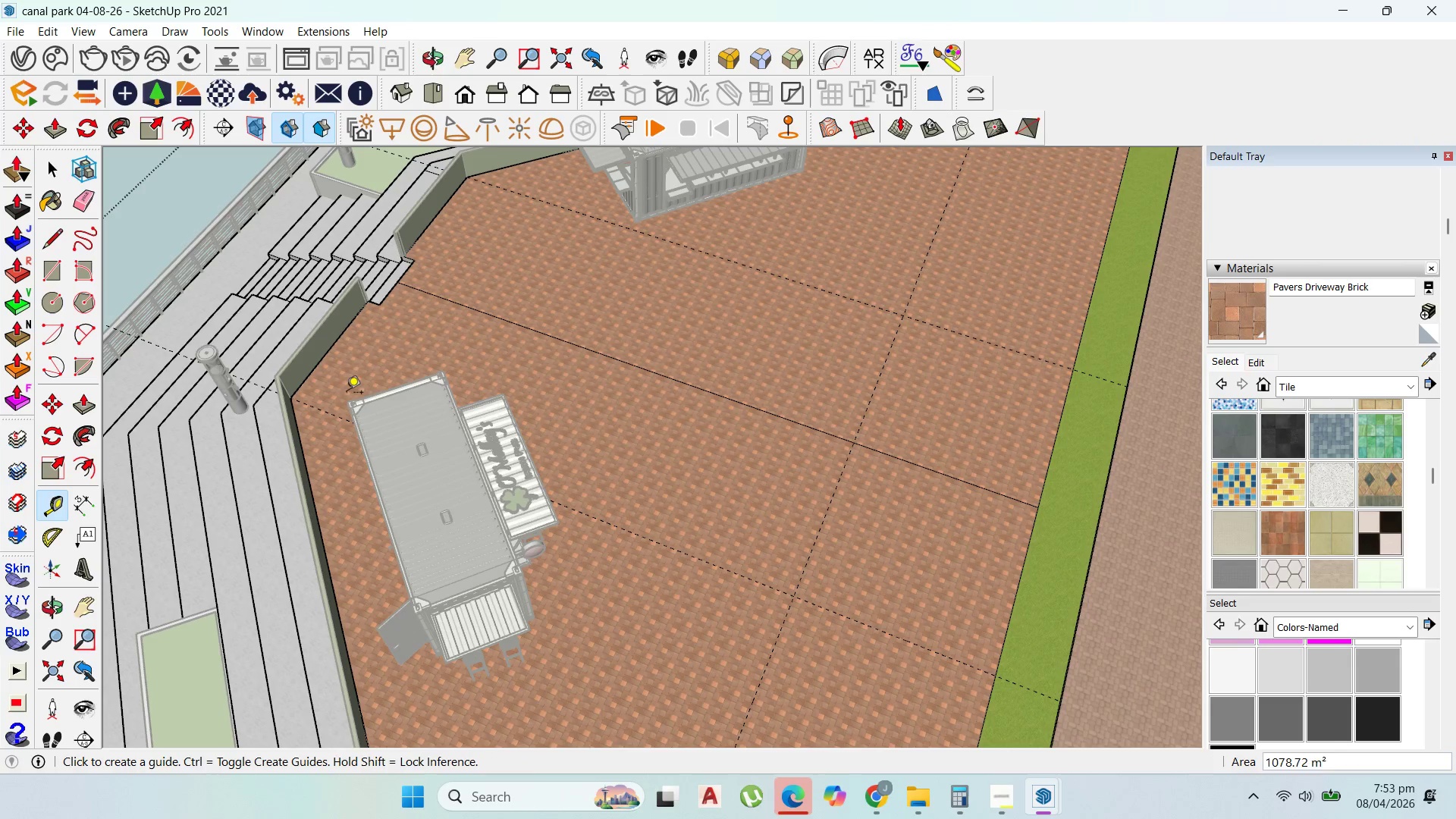 
scroll: coordinate [604, 444], scroll_direction: down, amount: 11.0
 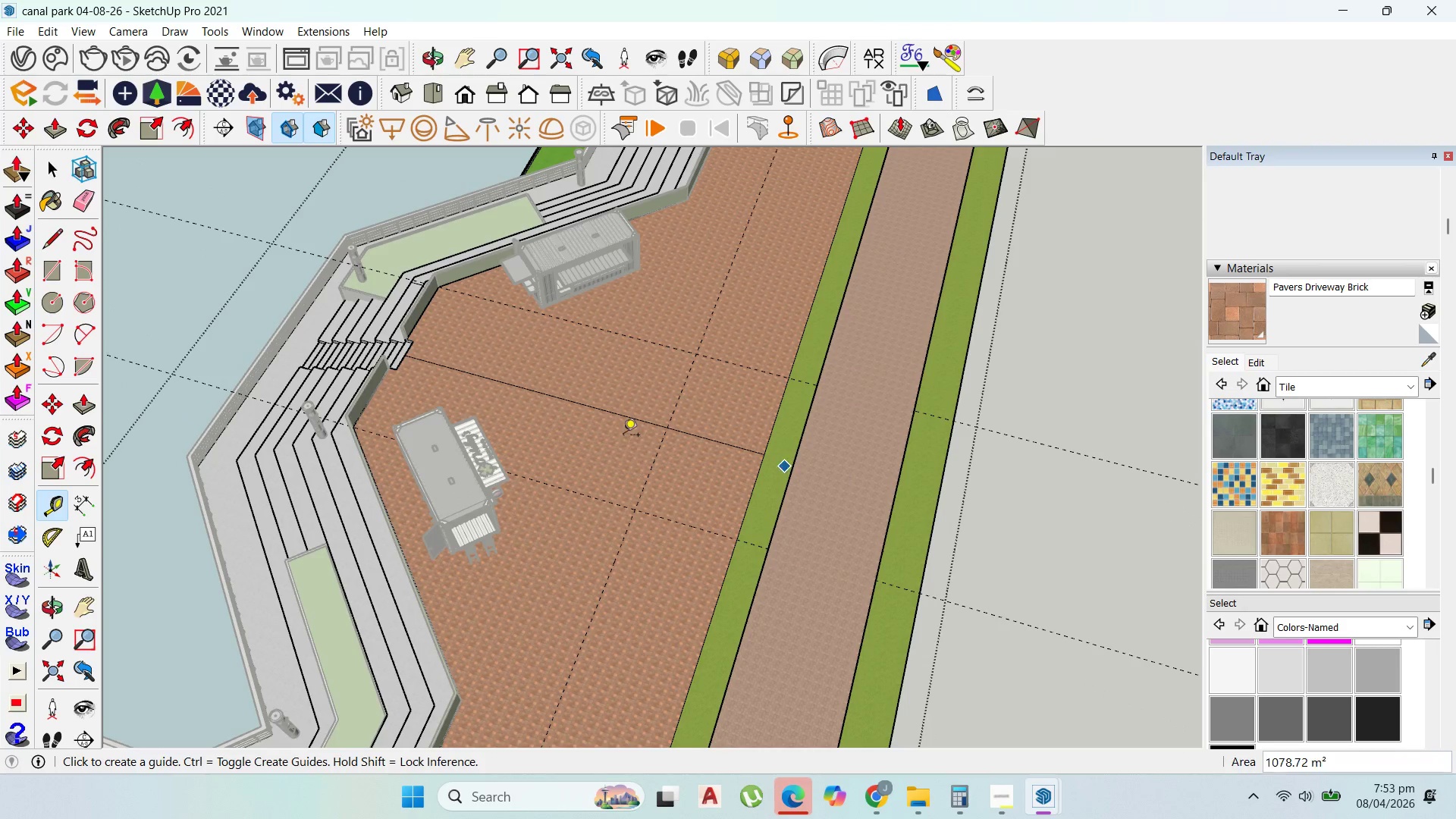 
scroll: coordinate [687, 440], scroll_direction: up, amount: 3.0
 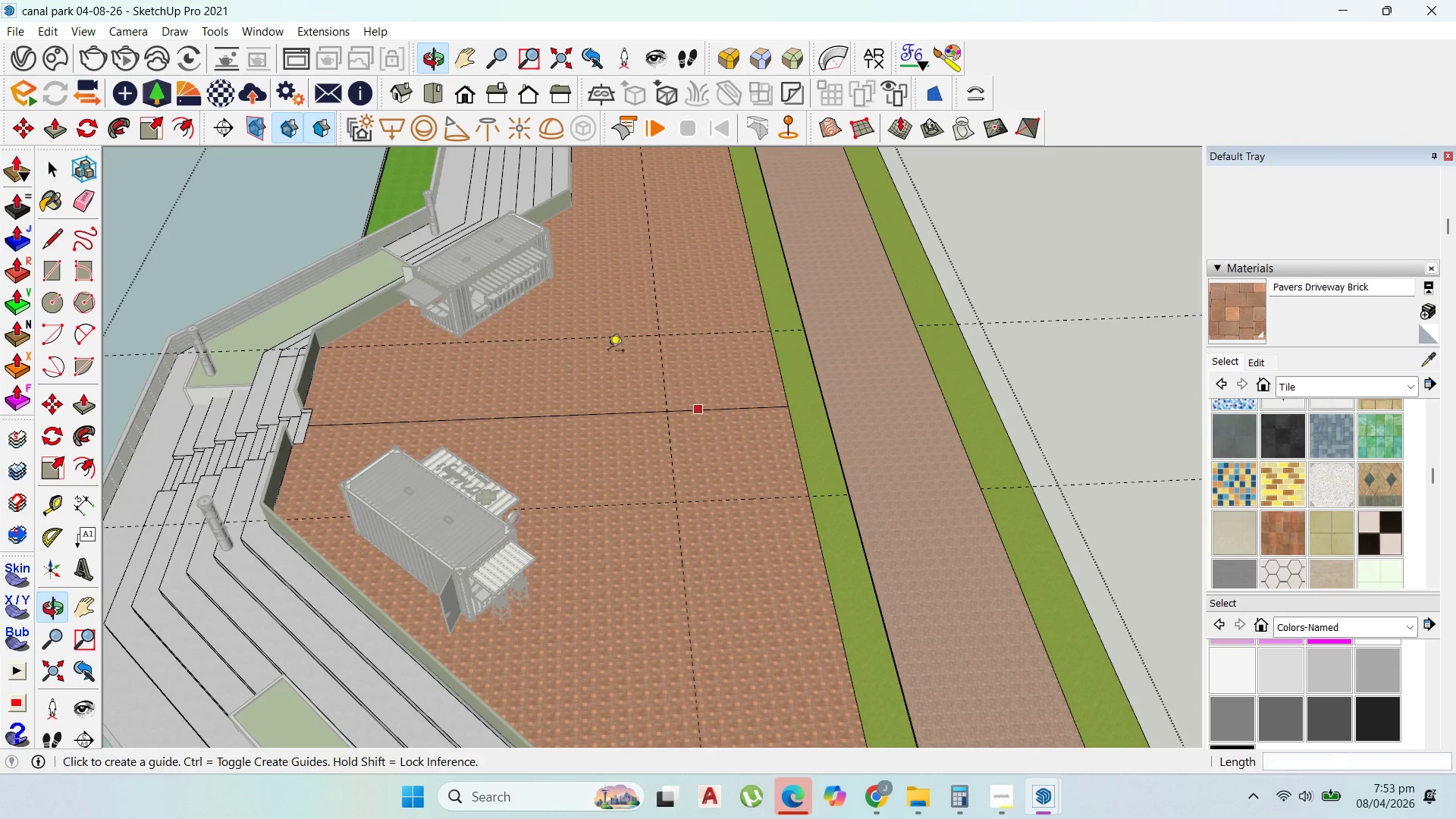 
mouse_move([46, 251])
 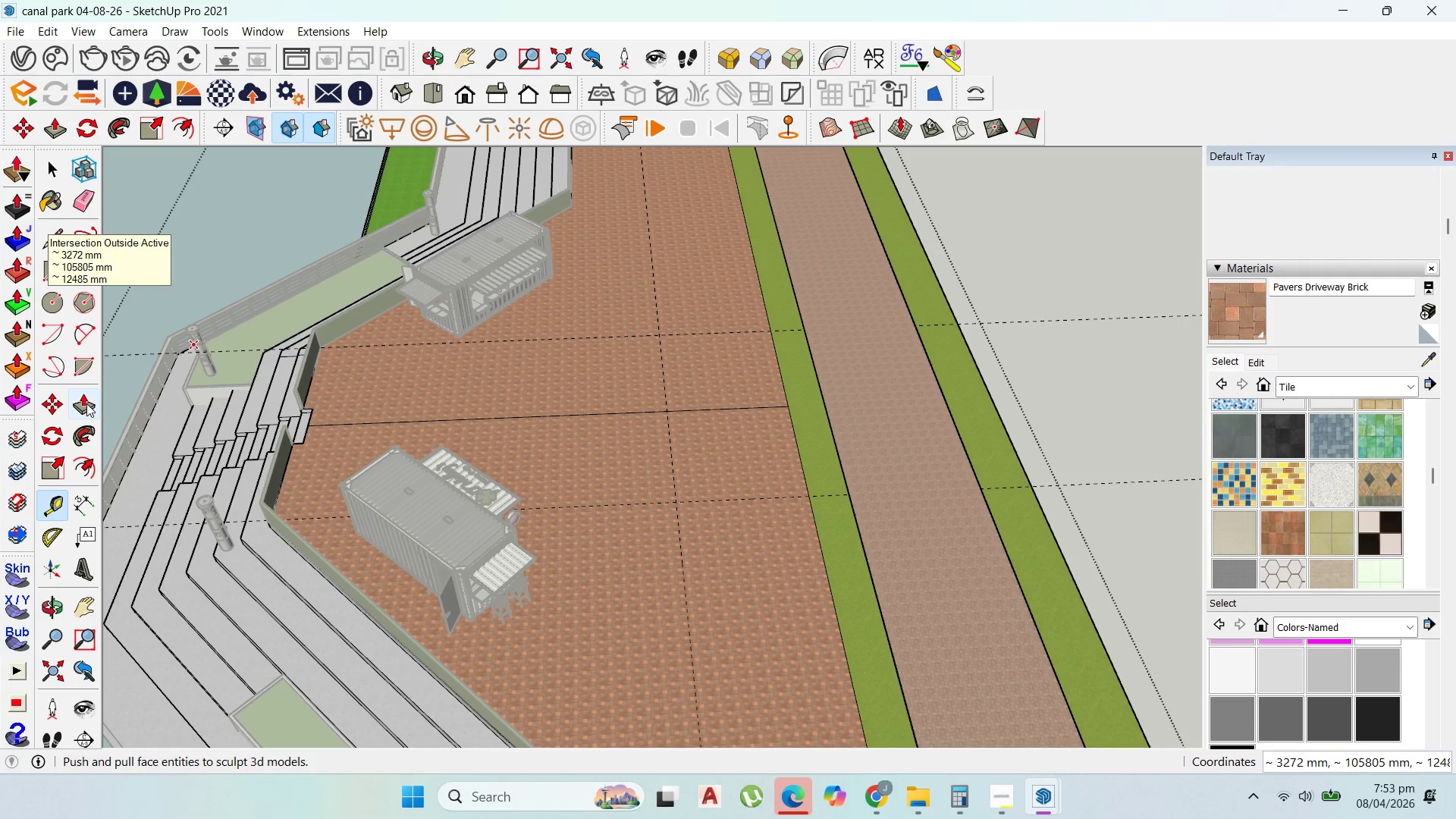 
mouse_move([88, 509])
 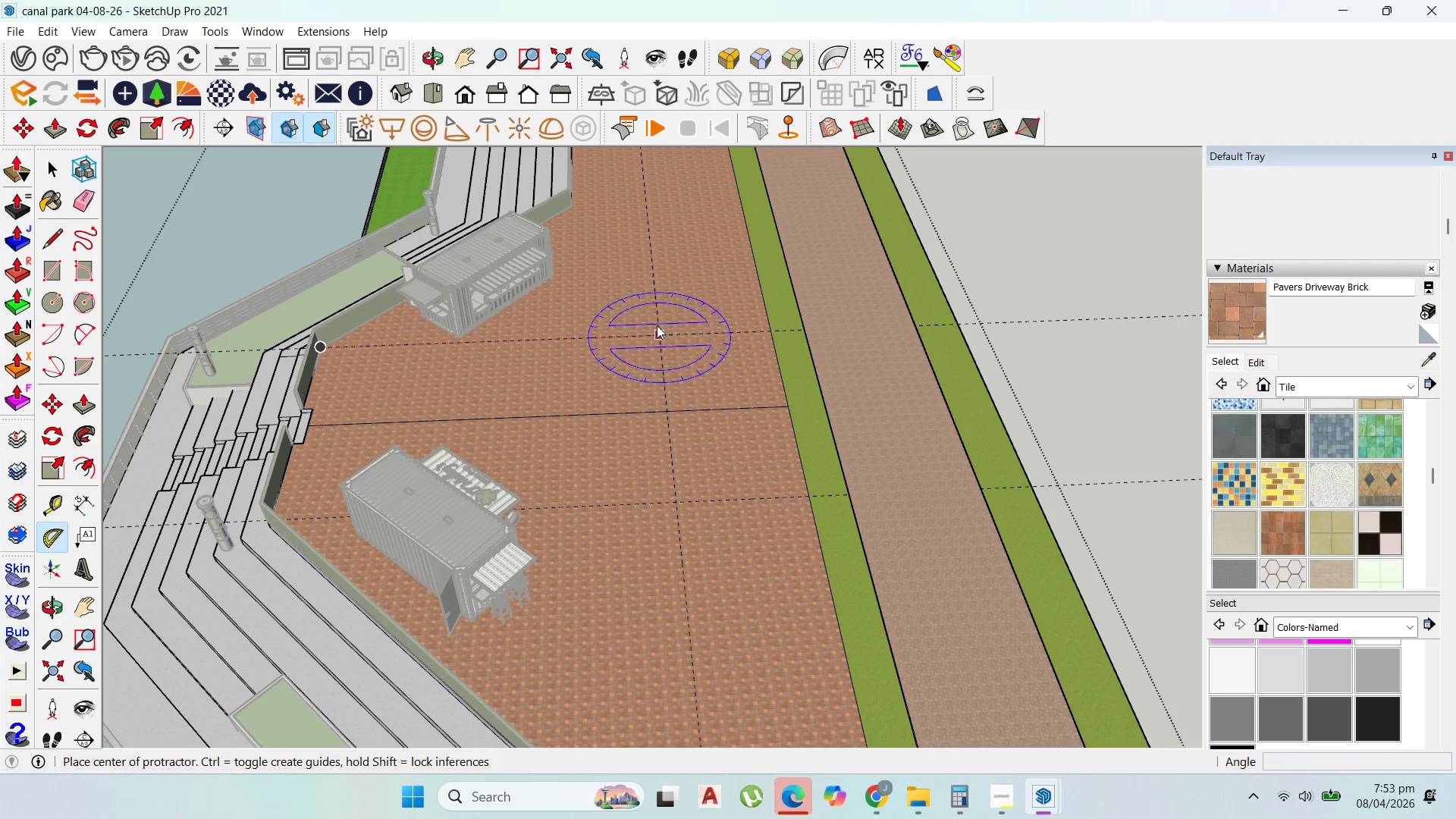 
left_click([658, 328])
 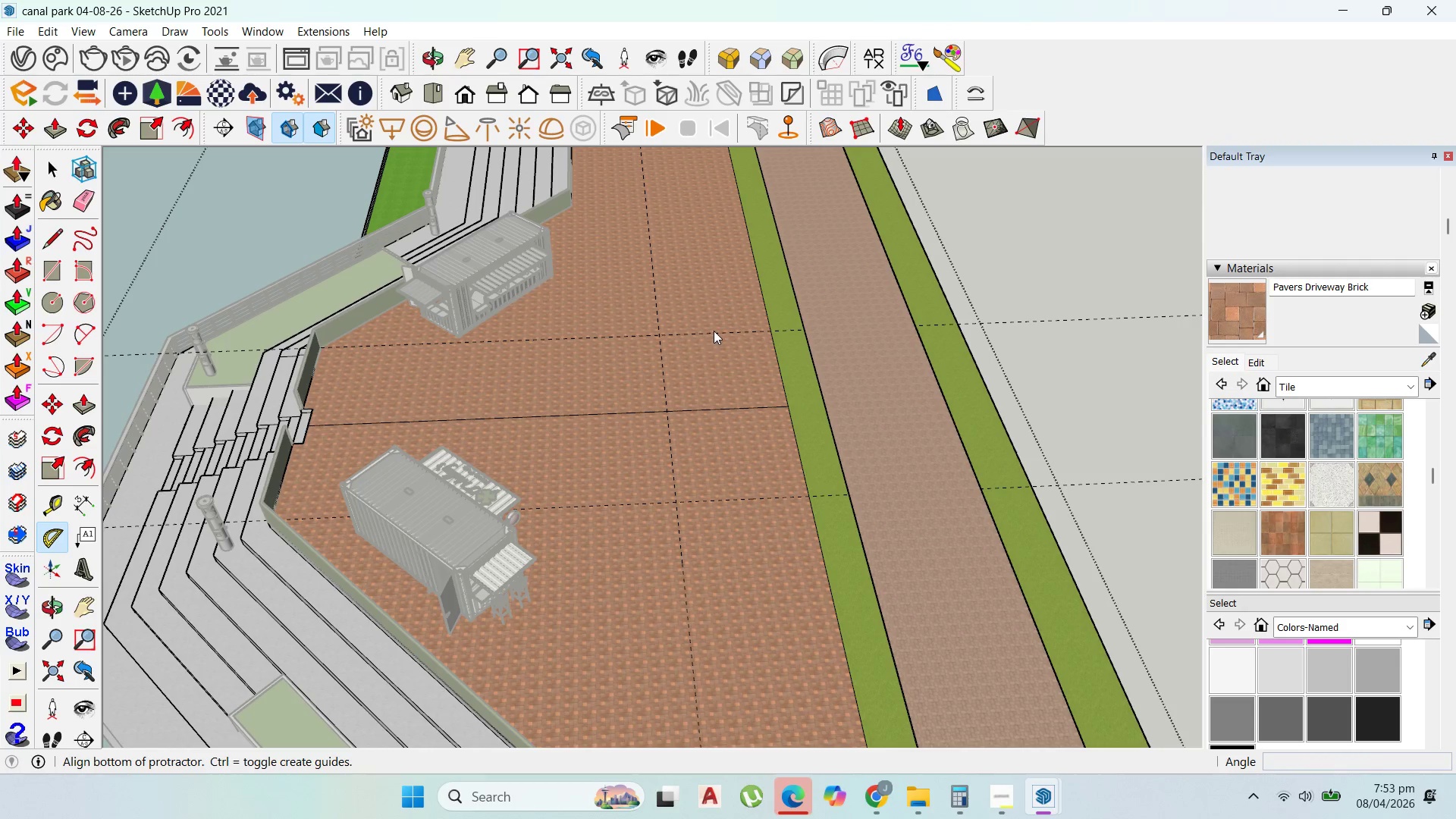 
left_click([714, 331])
 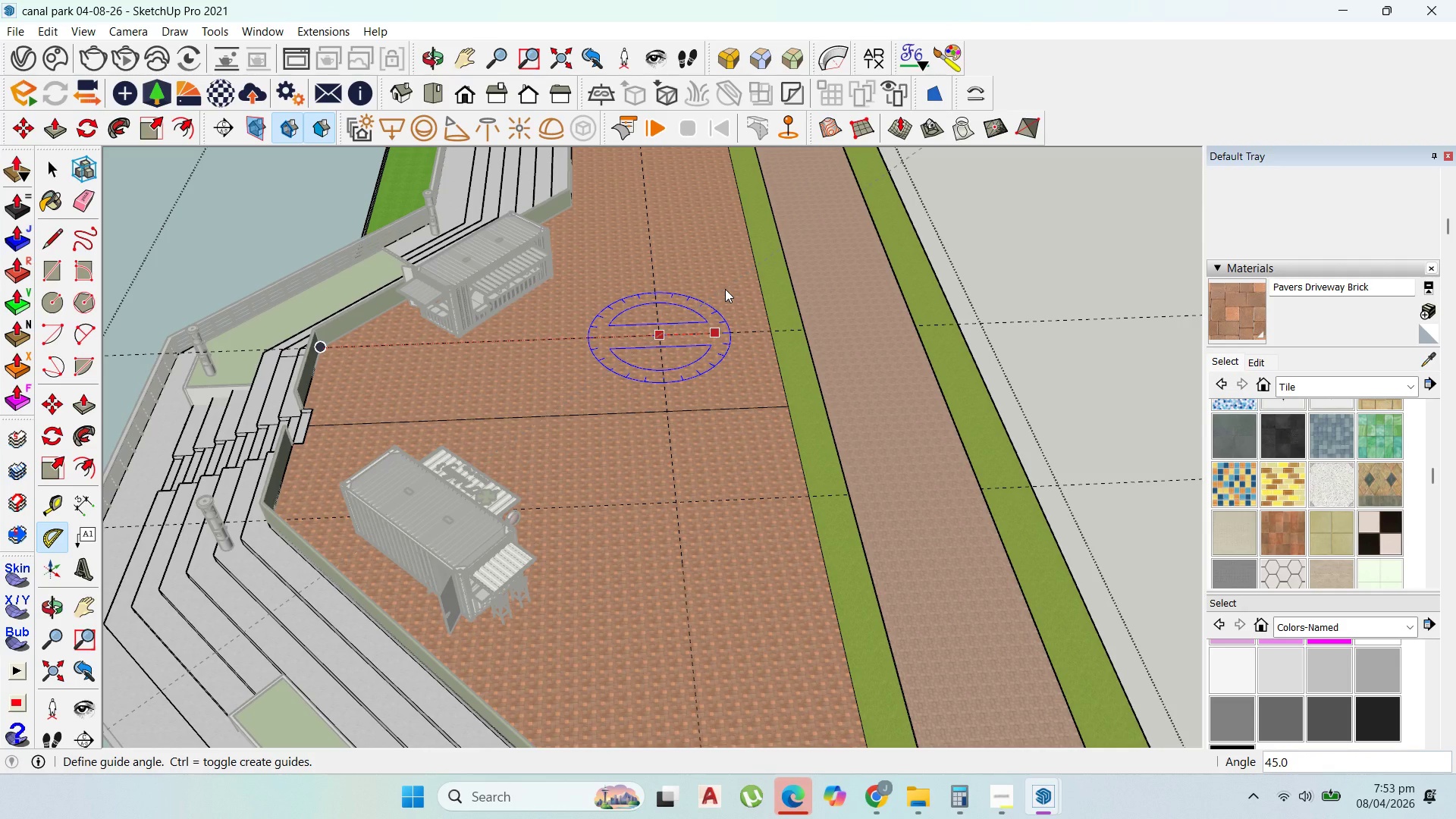 
type(45)
 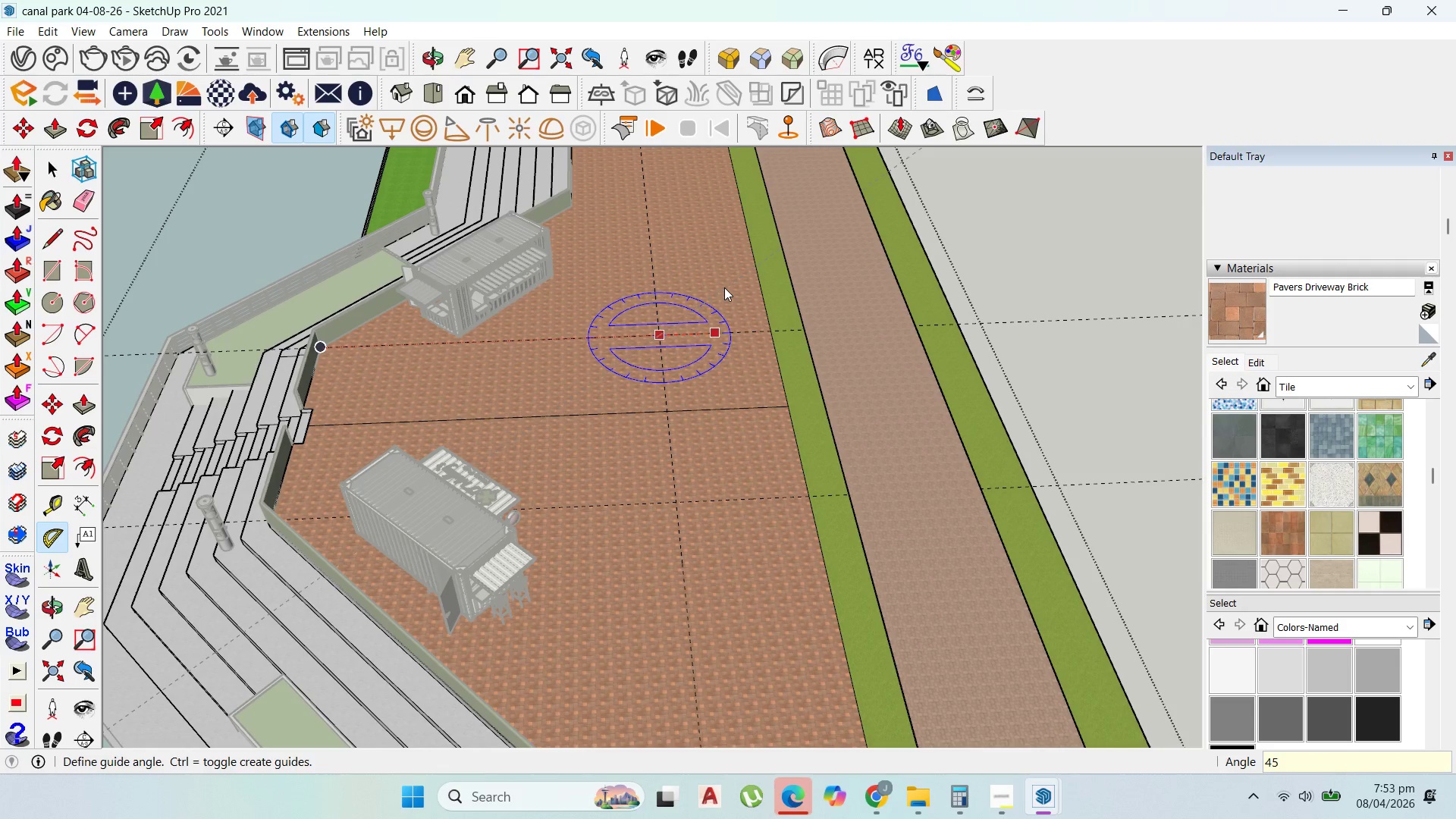 
key(Enter)
 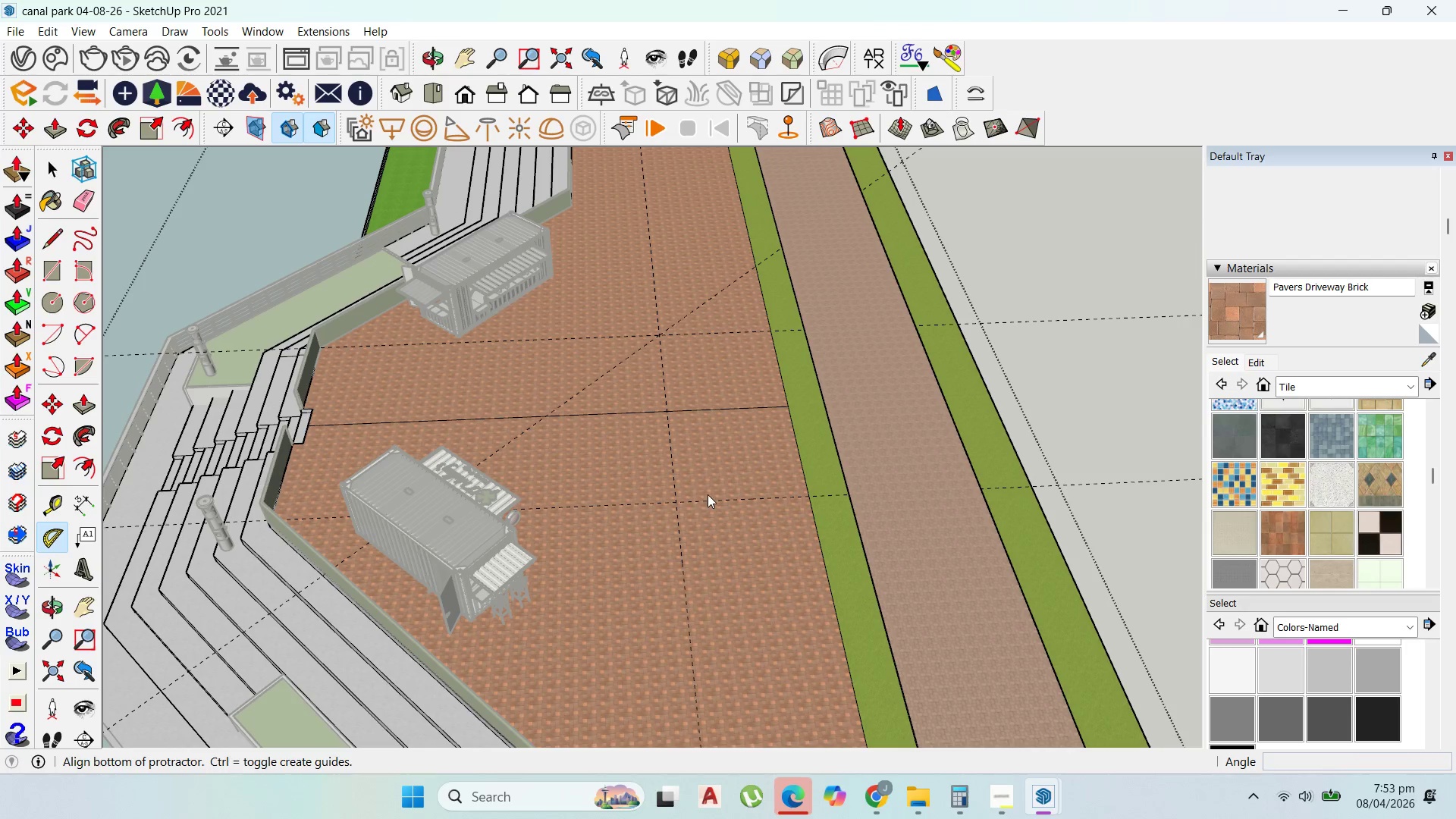 
left_click([724, 499])
 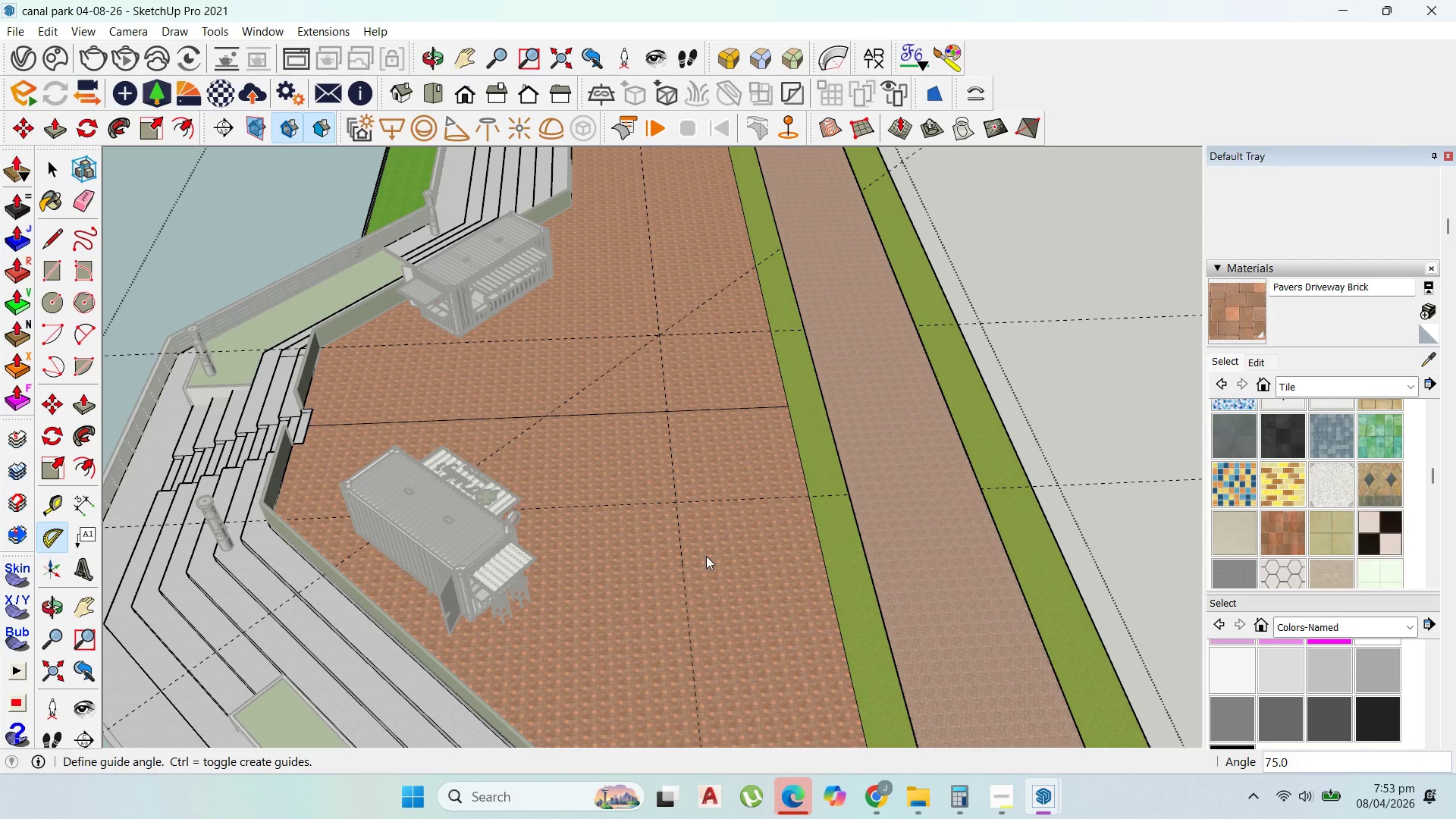 
scroll: coordinate [733, 506], scroll_direction: up, amount: 5.0
 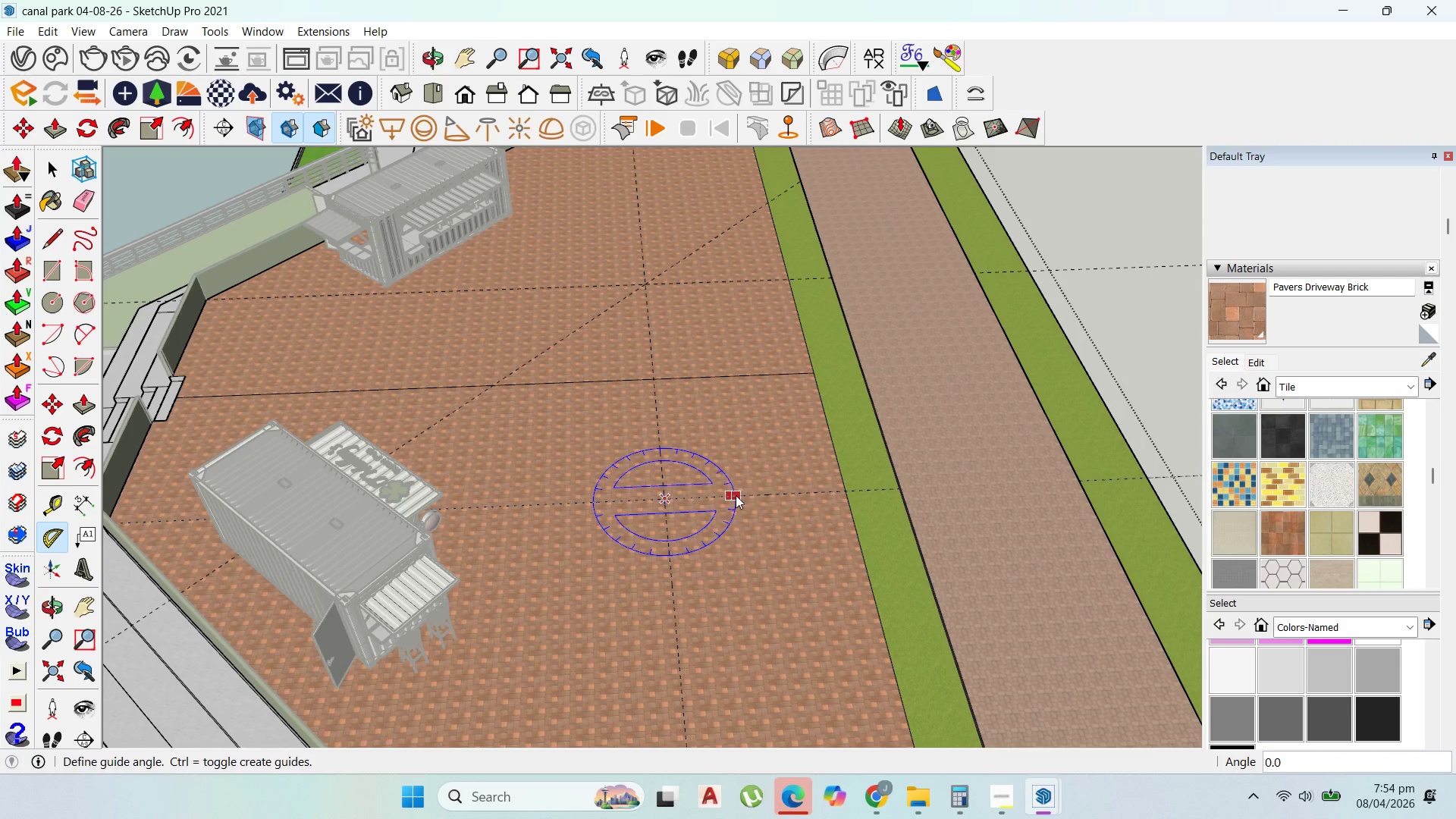 
left_click([736, 495])
 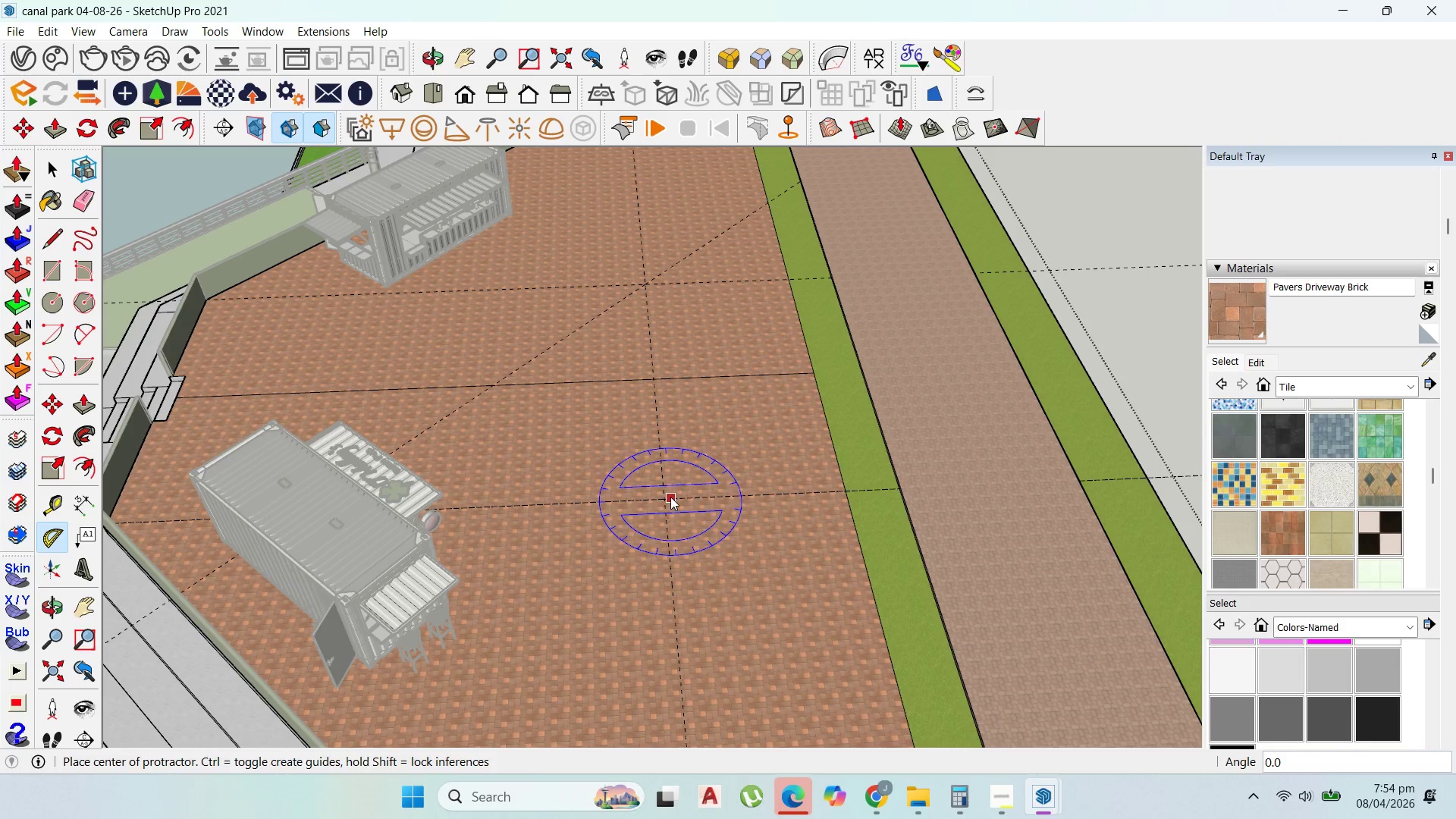 
left_click([663, 498])
 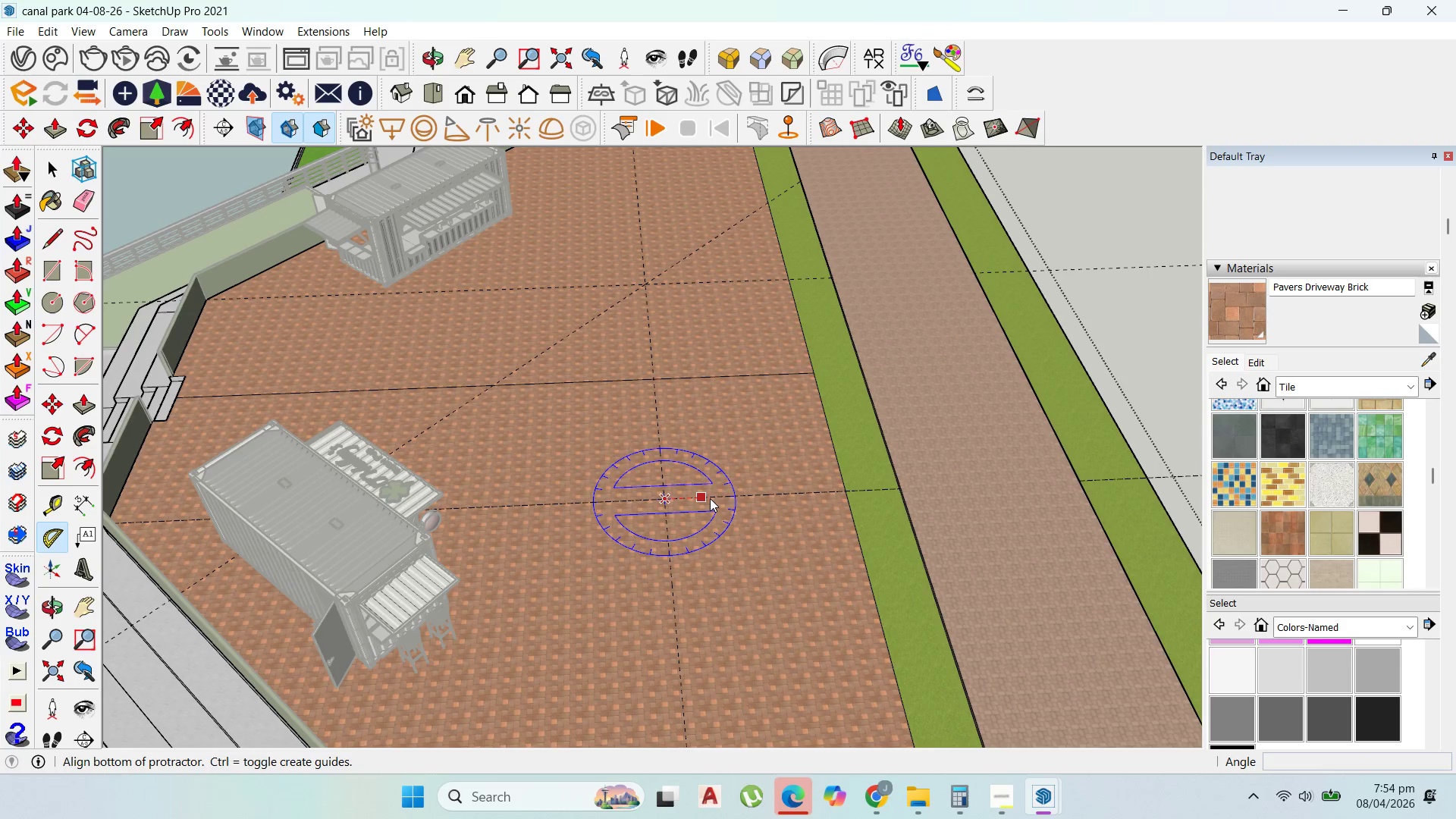 
left_click([710, 498])
 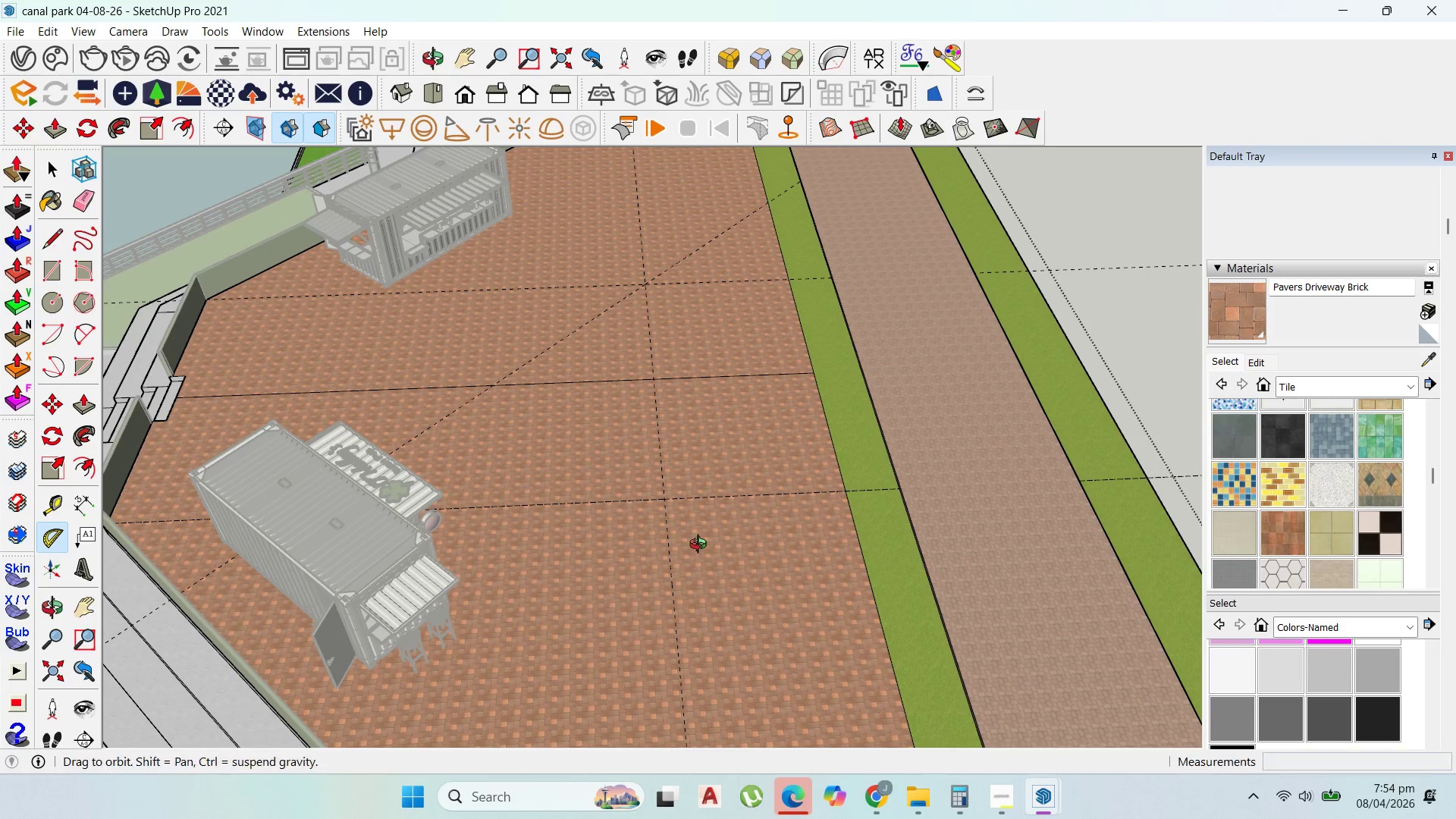 
key(Escape)
 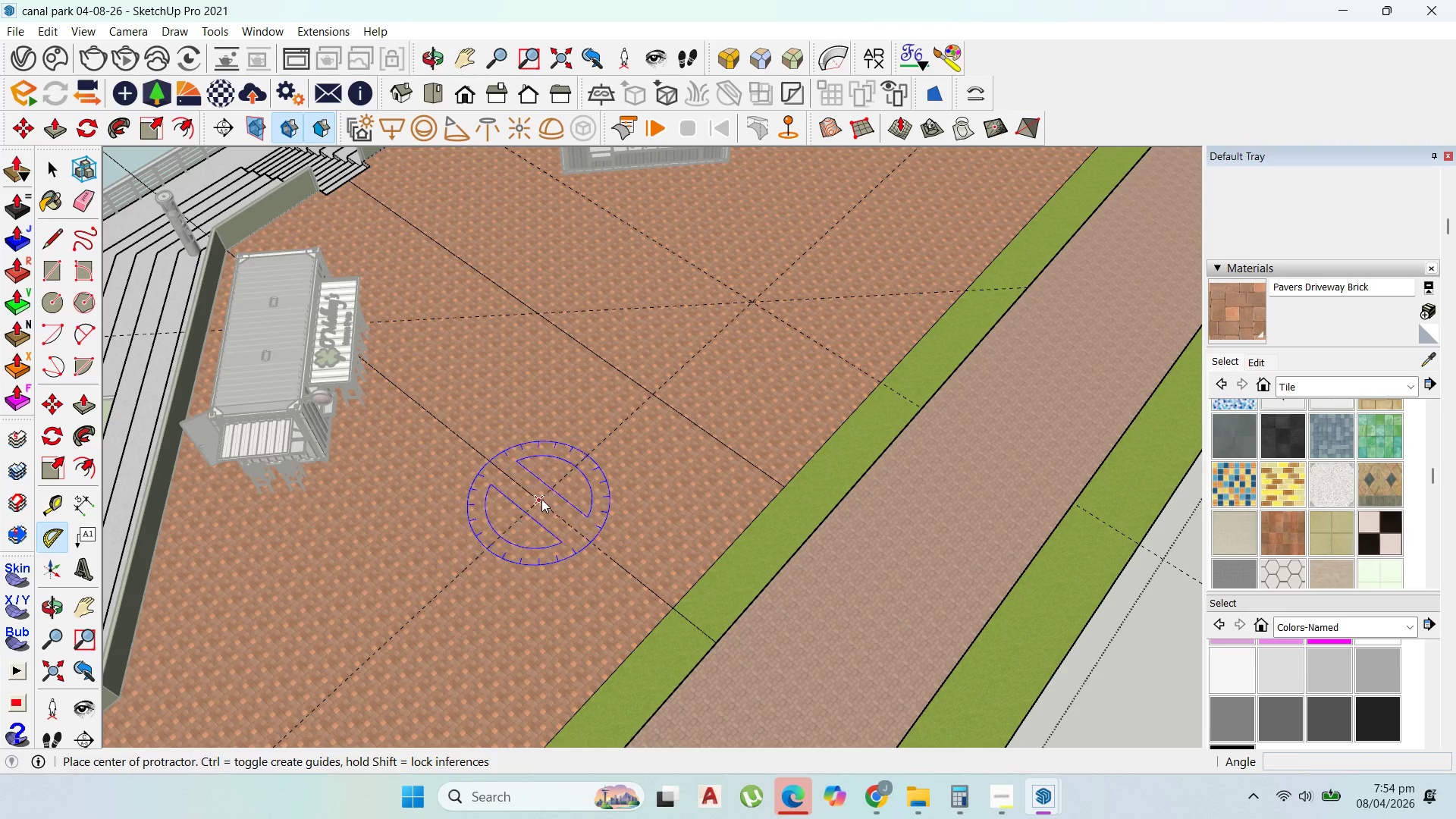 
left_click([540, 498])
 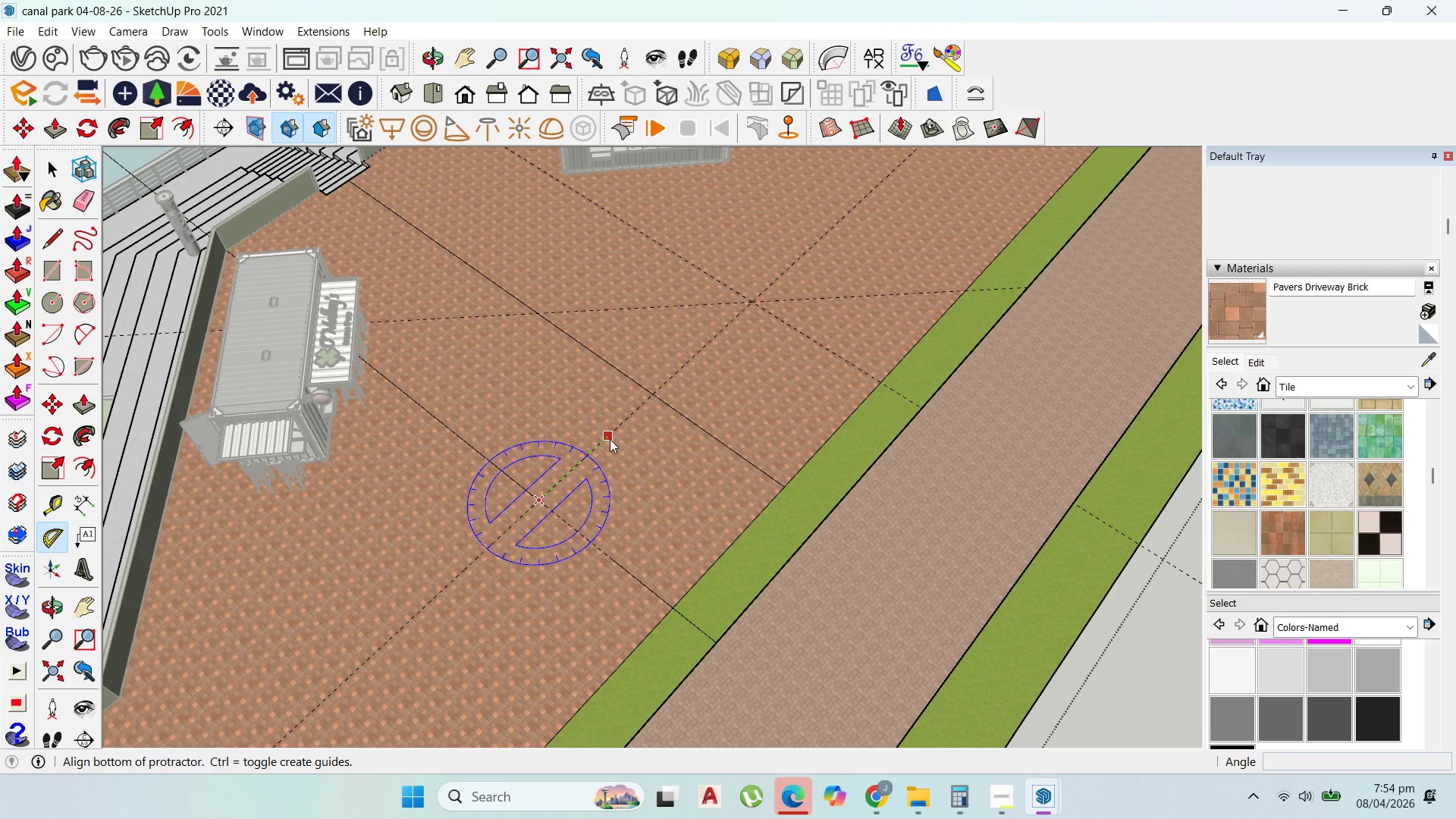 
left_click([610, 438])
 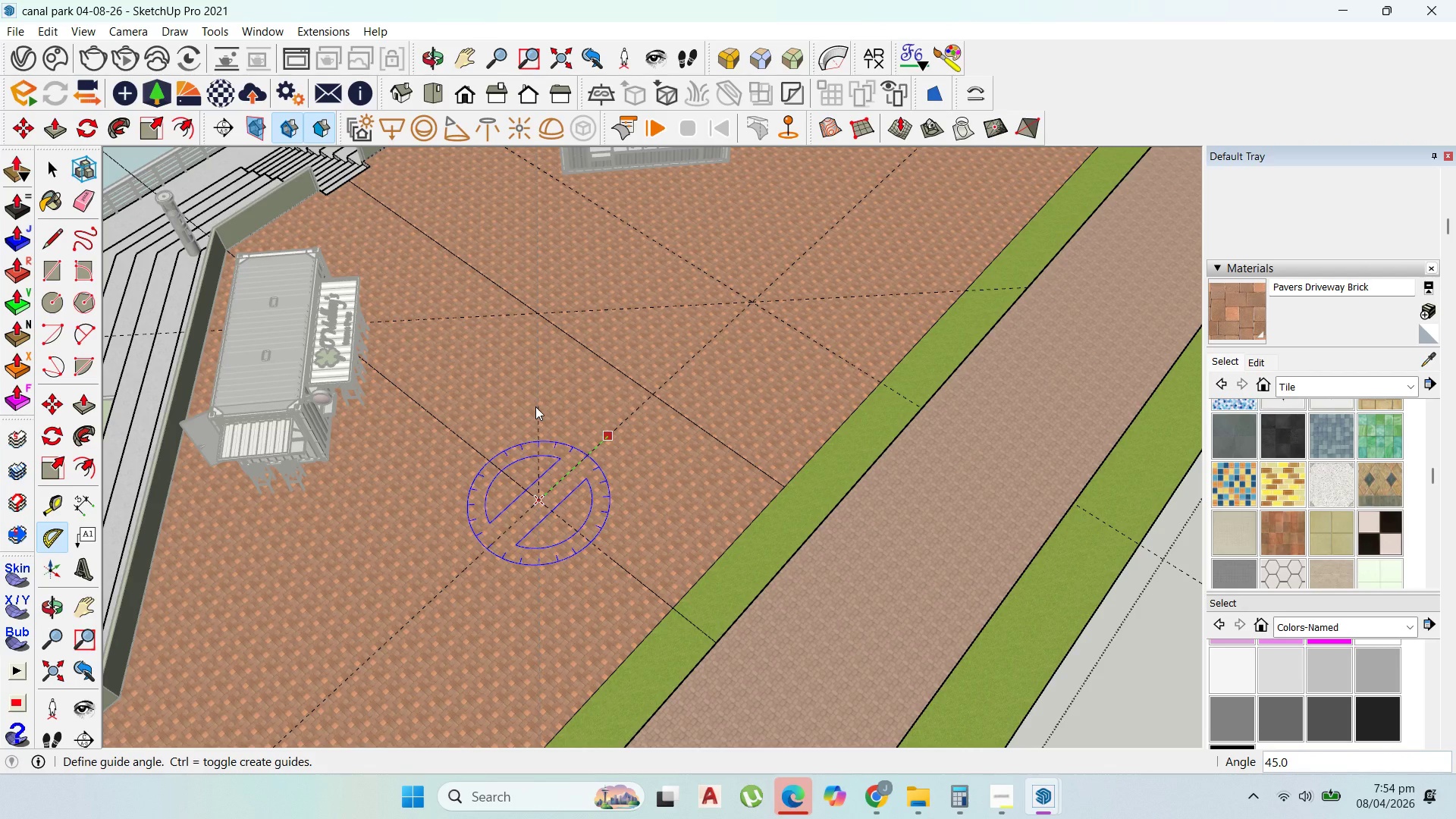 
type(45)
 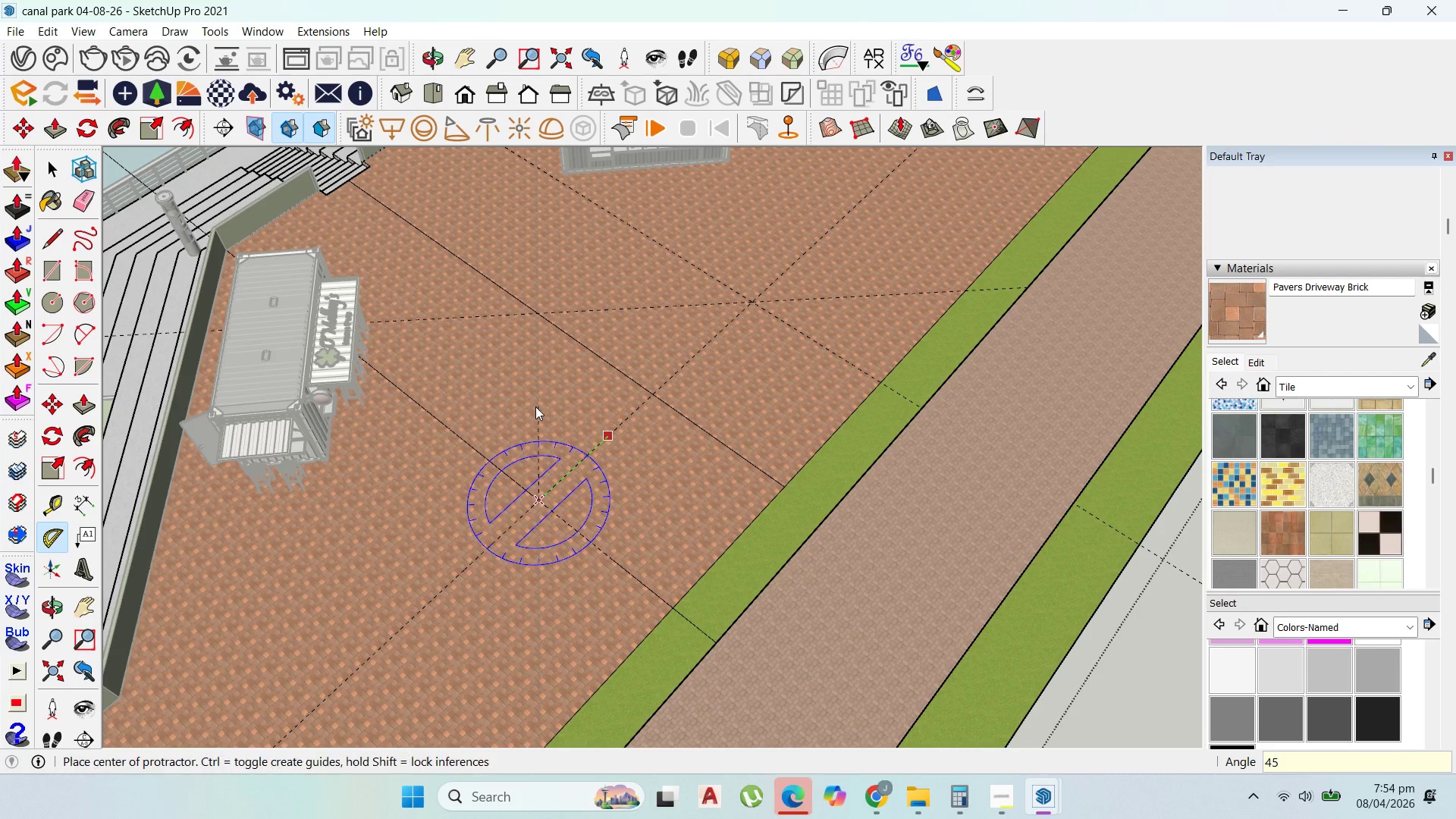 
key(Enter)
 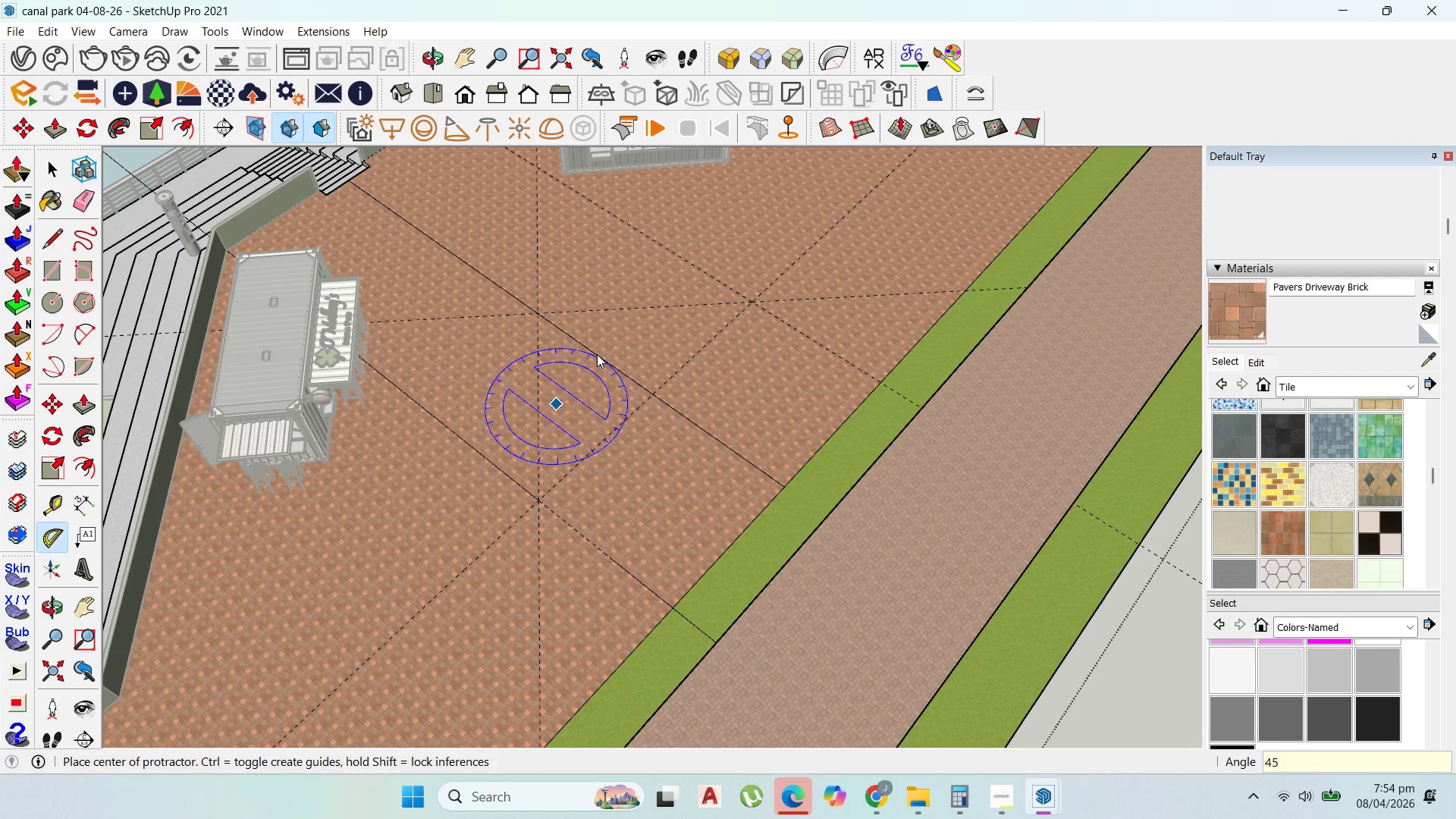 
scroll: coordinate [620, 326], scroll_direction: down, amount: 5.0
 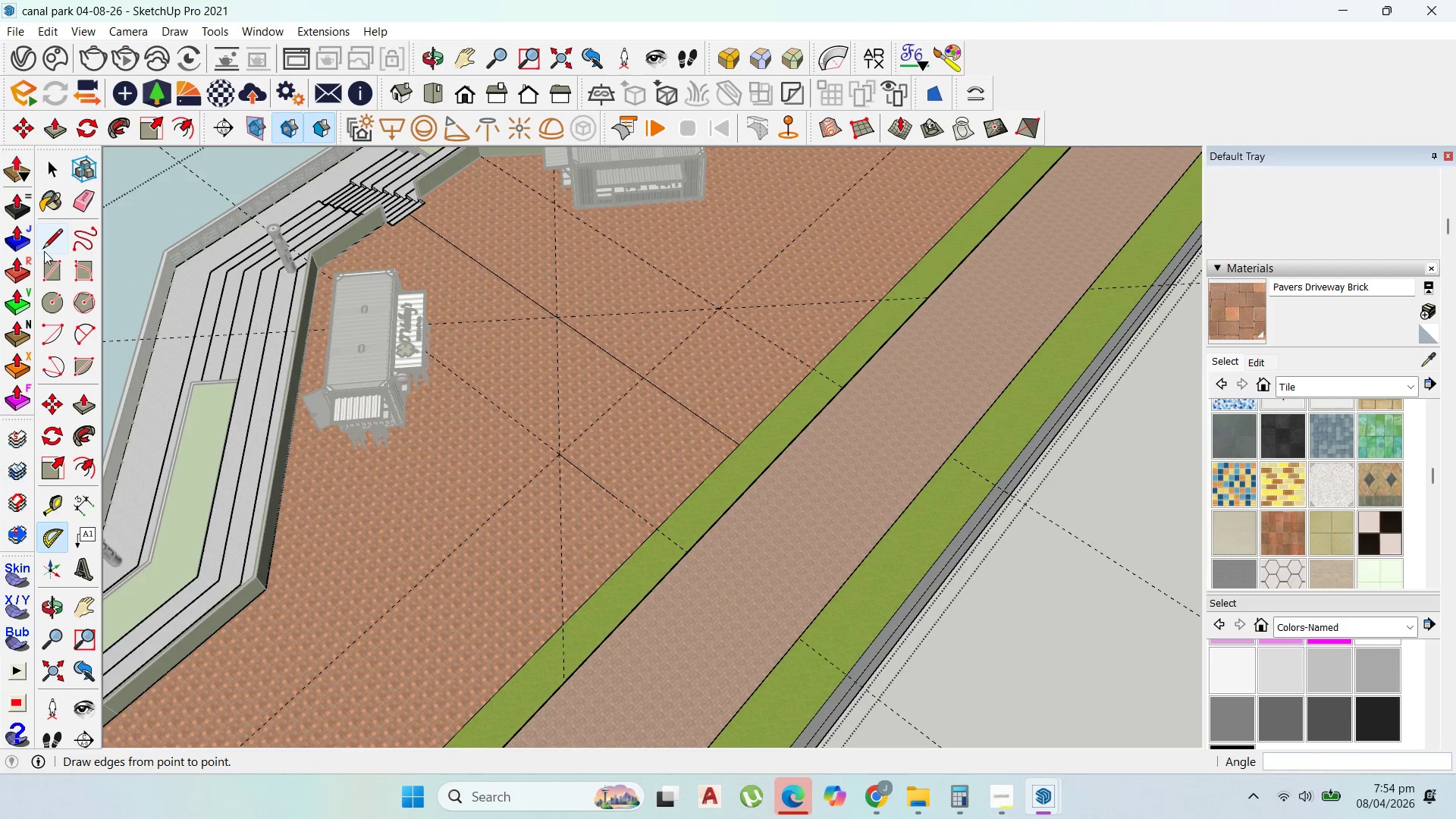 
left_click([57, 238])
 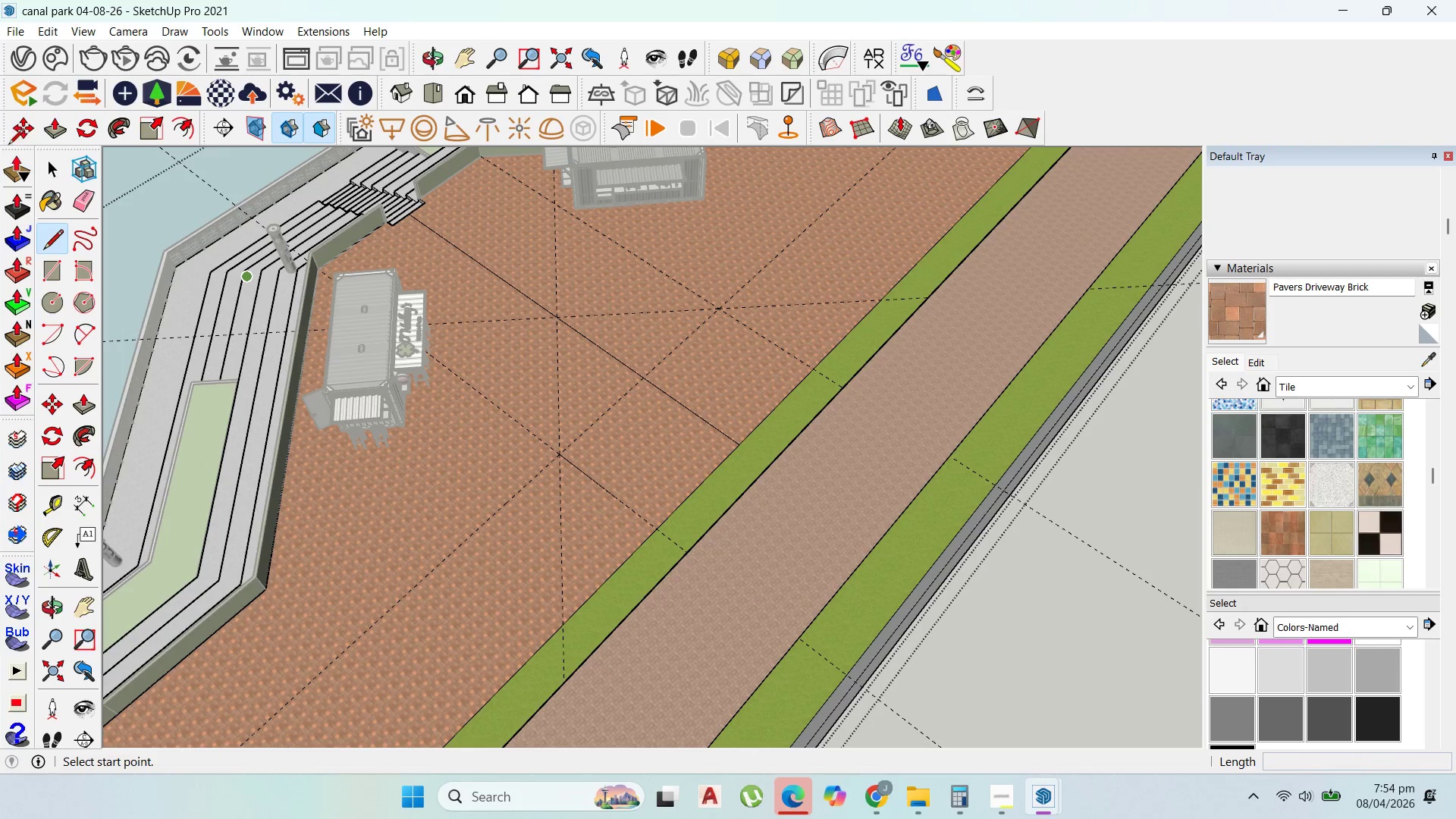 
mouse_move([70, 191])
 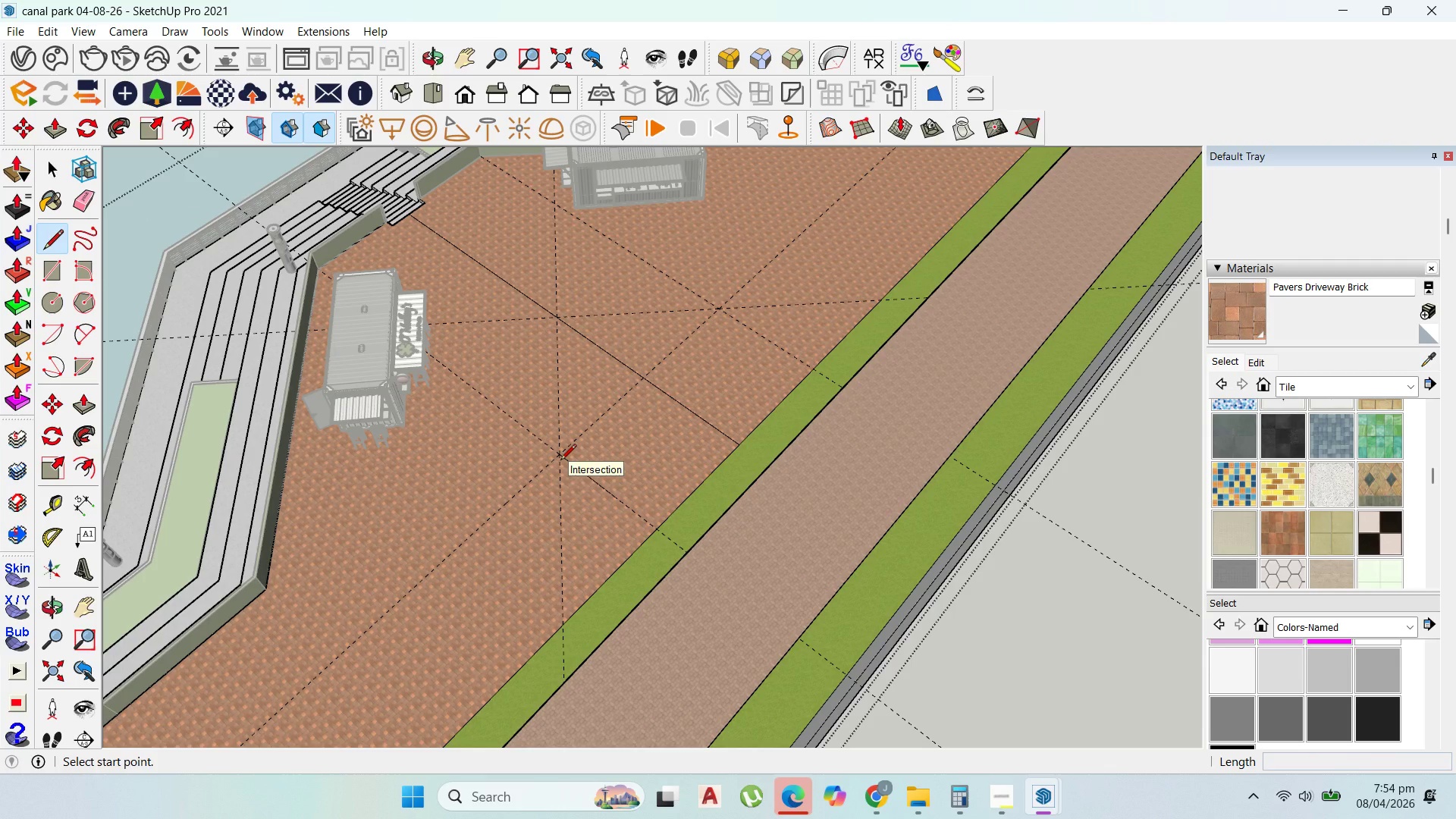 
wait(11.45)
 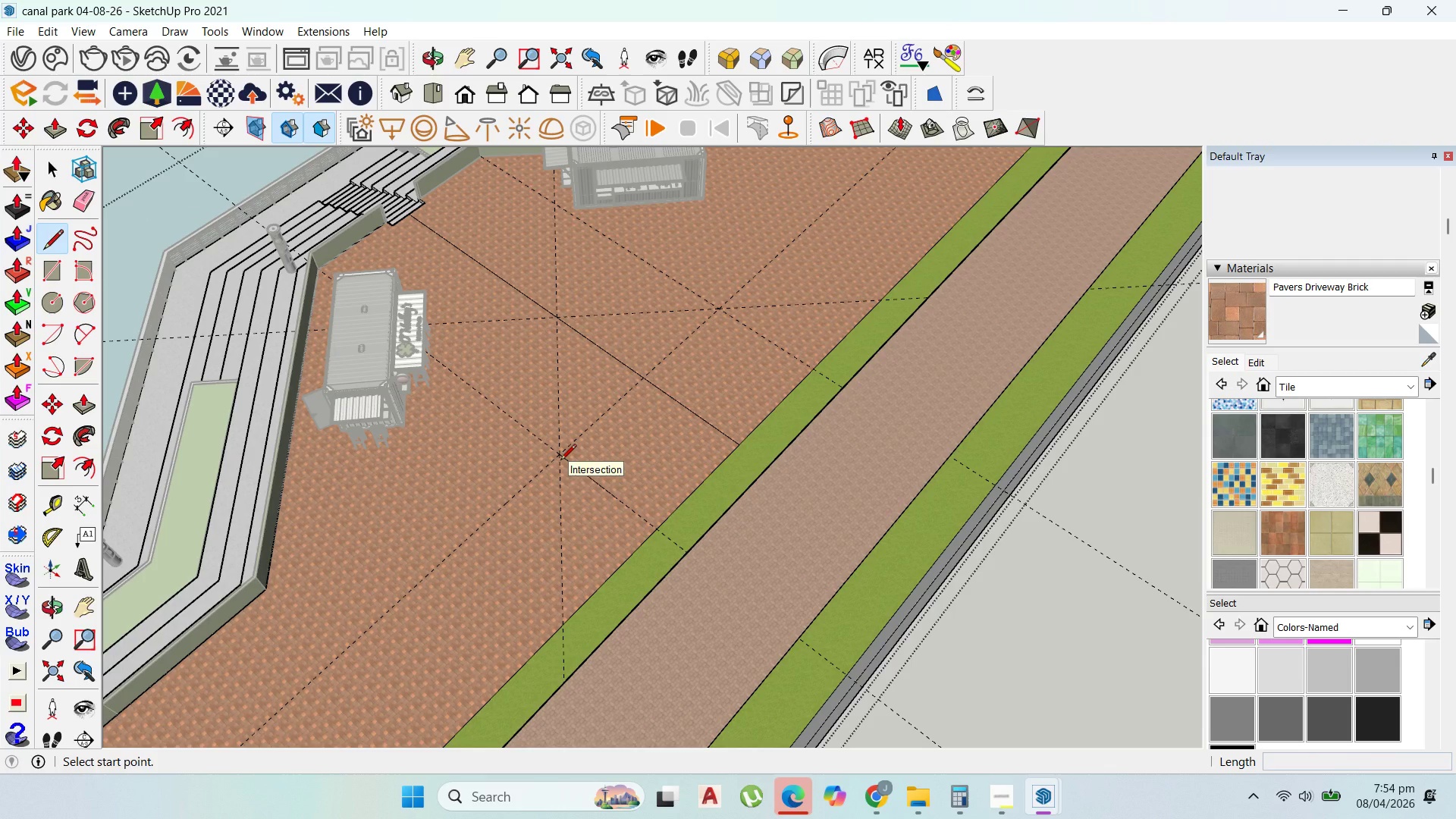 
left_click([554, 453])
 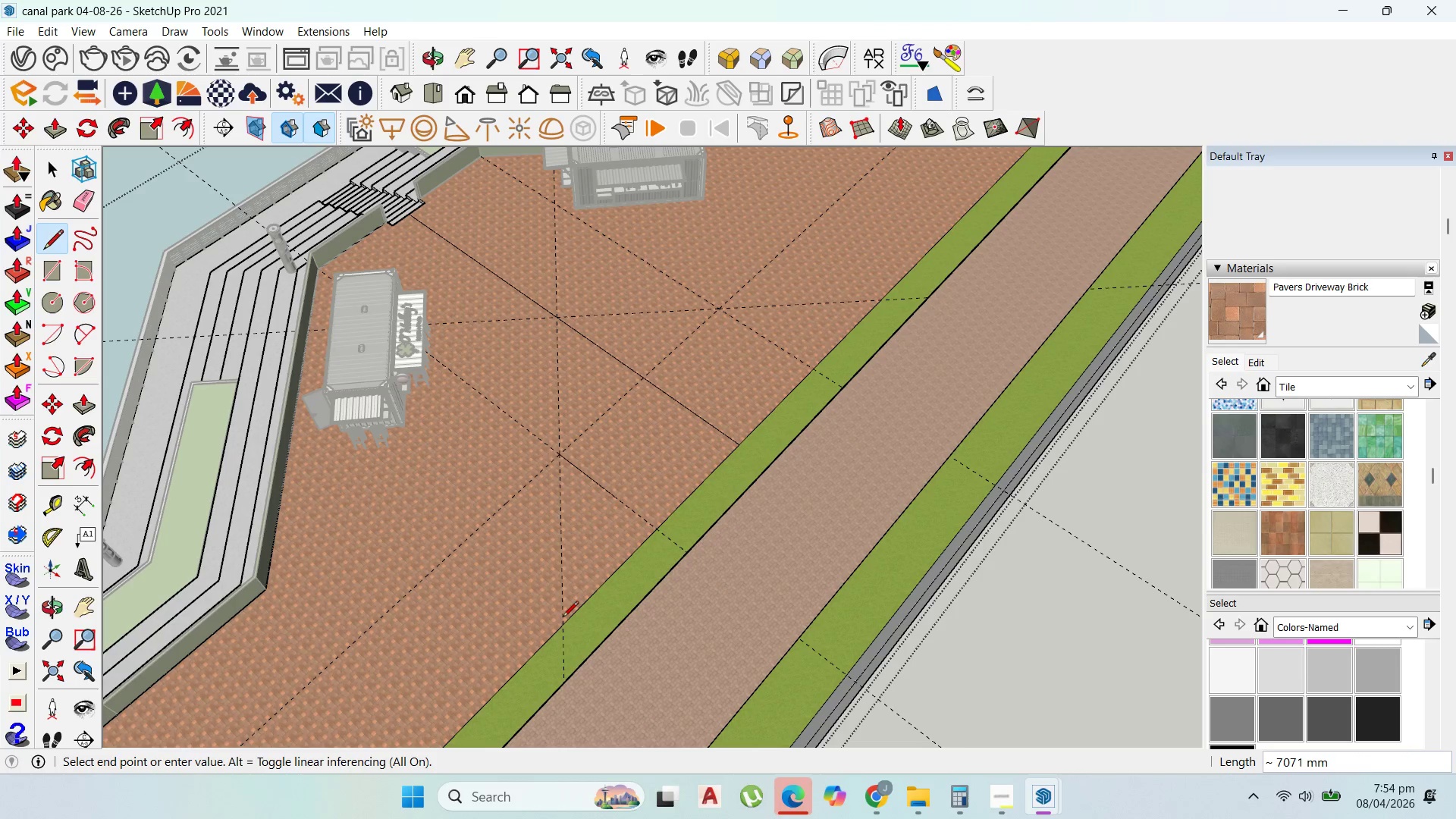 
left_click([563, 618])
 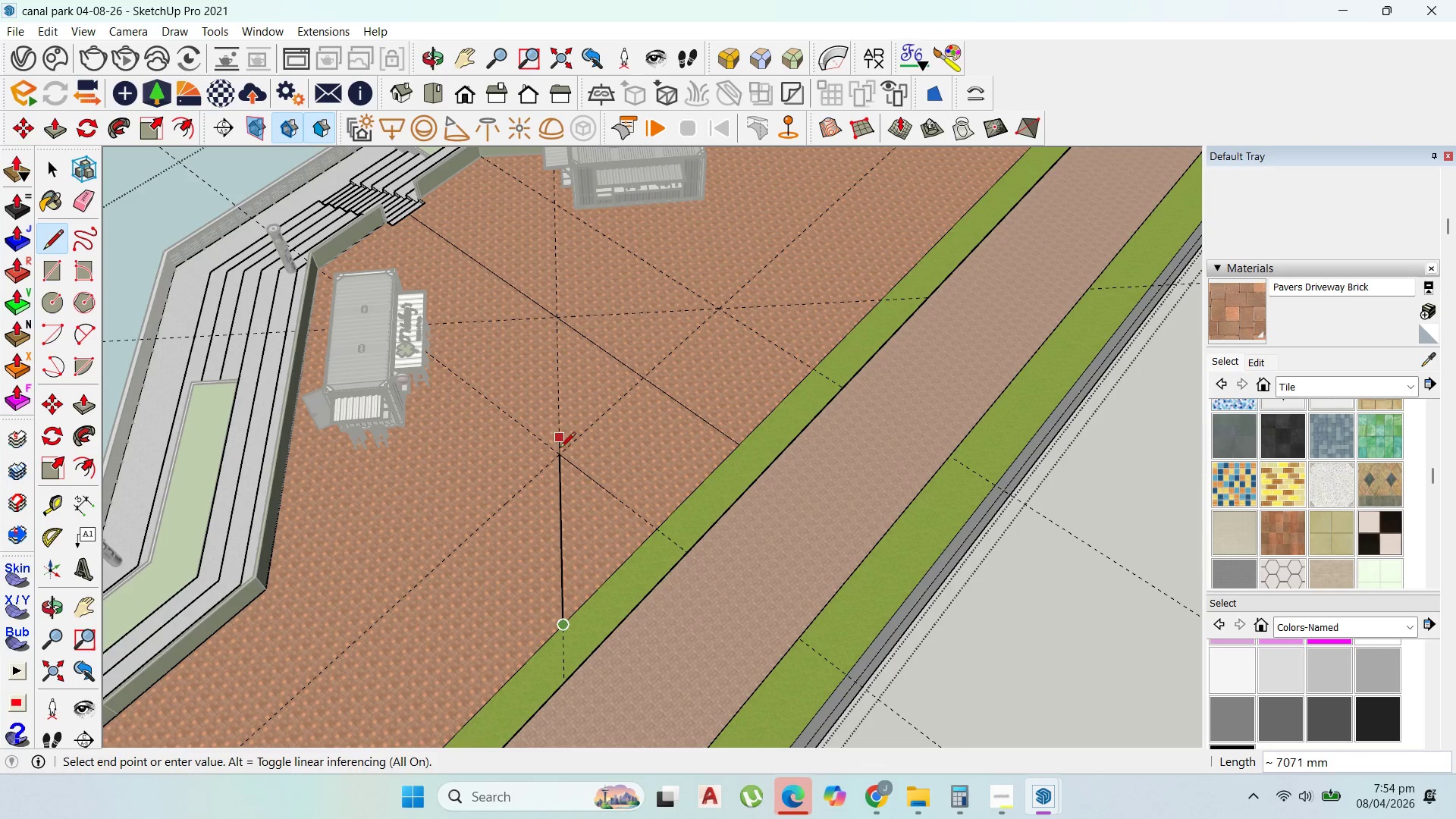 
key(Escape)
 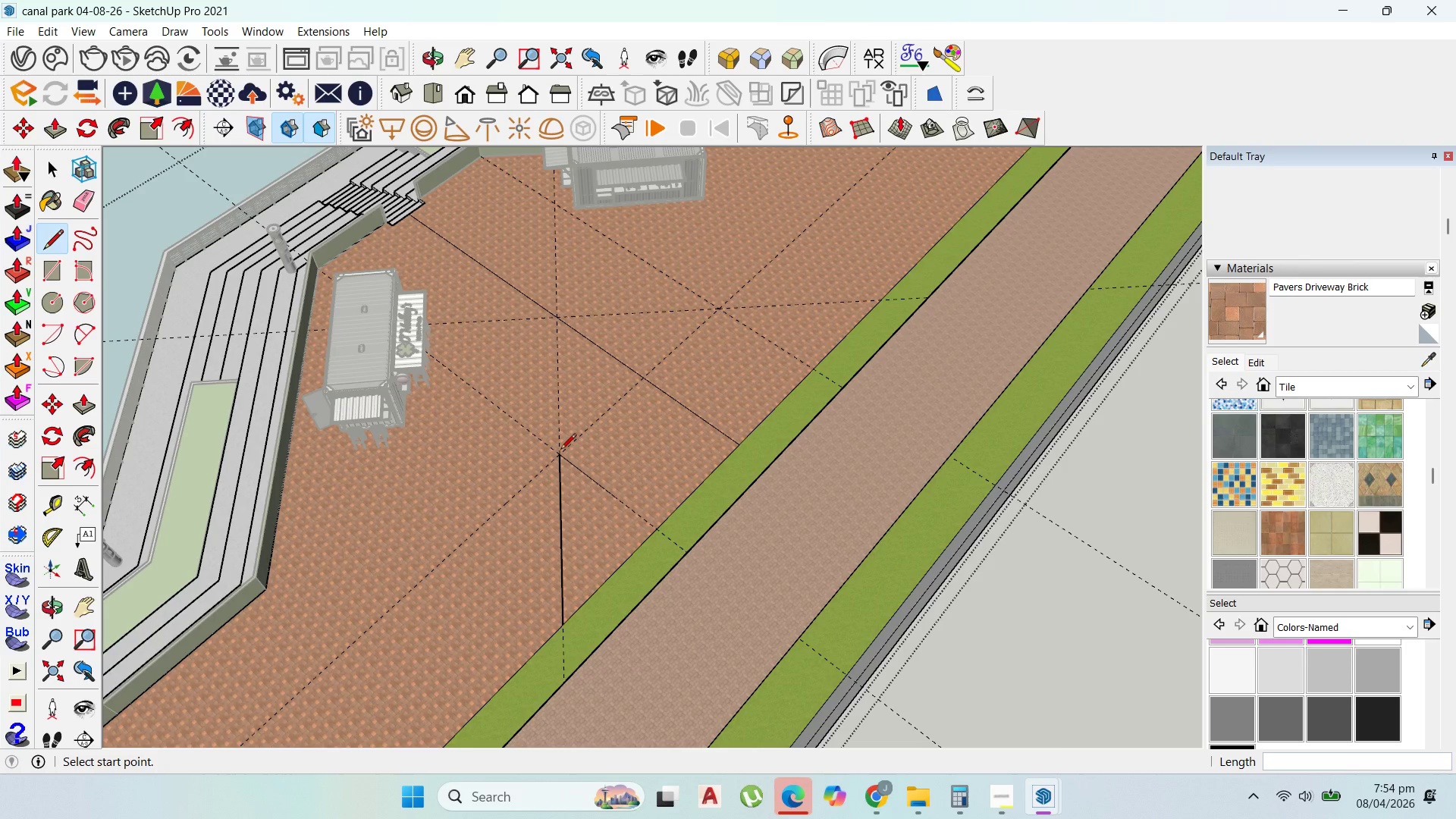 
wait(11.33)
 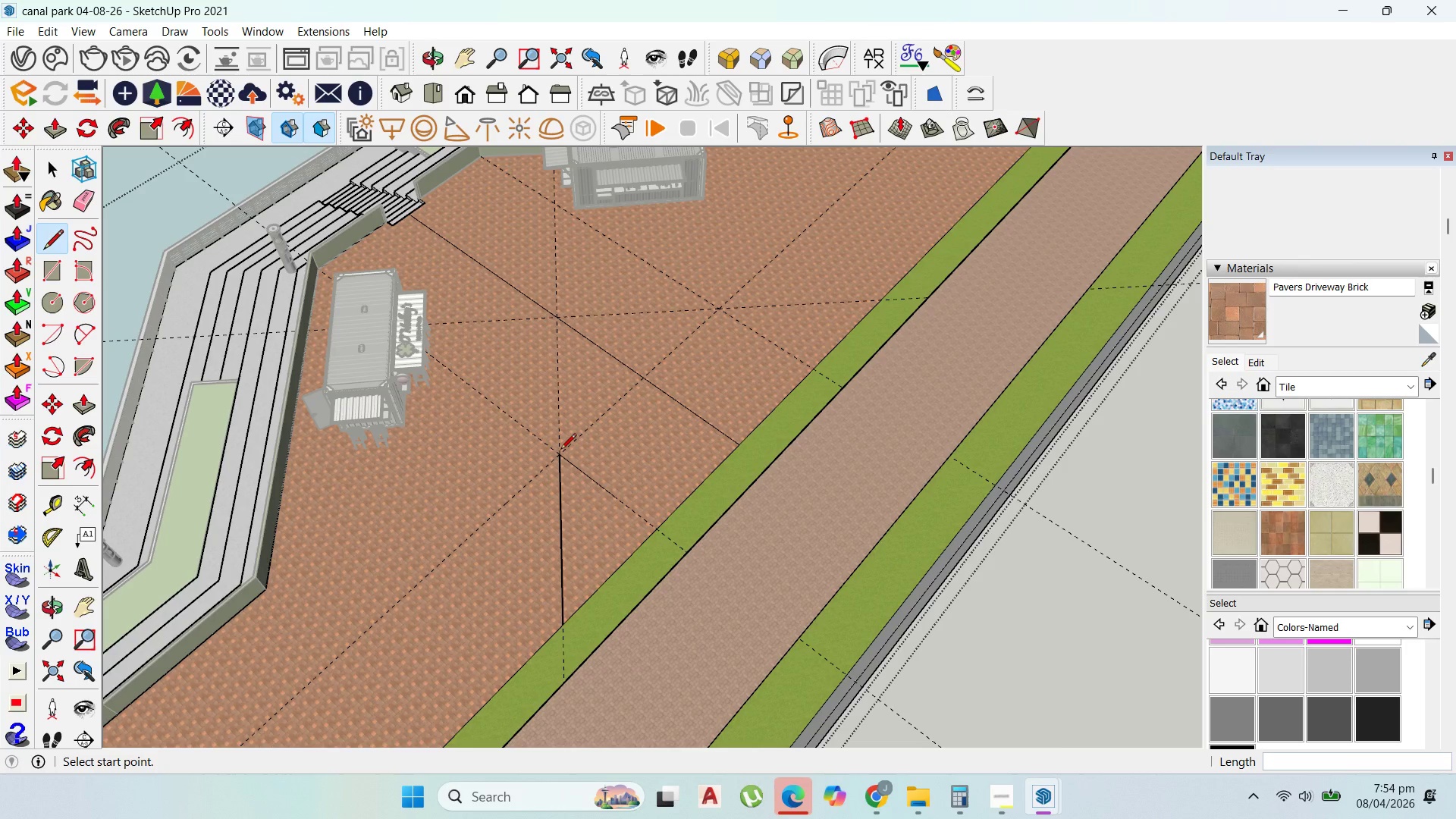 
scroll: coordinate [667, 388], scroll_direction: down, amount: 4.0
 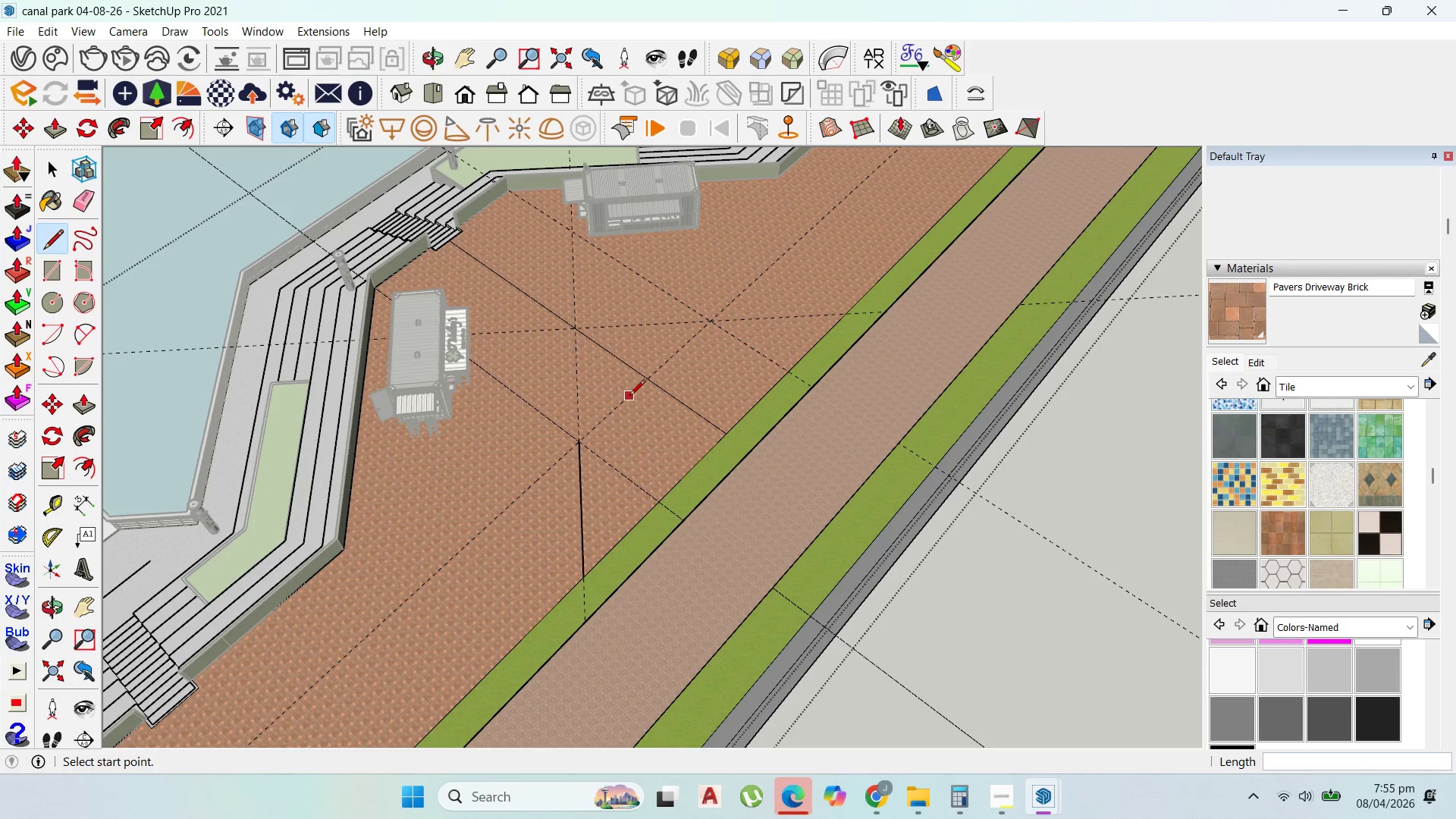 
wait(23.64)
 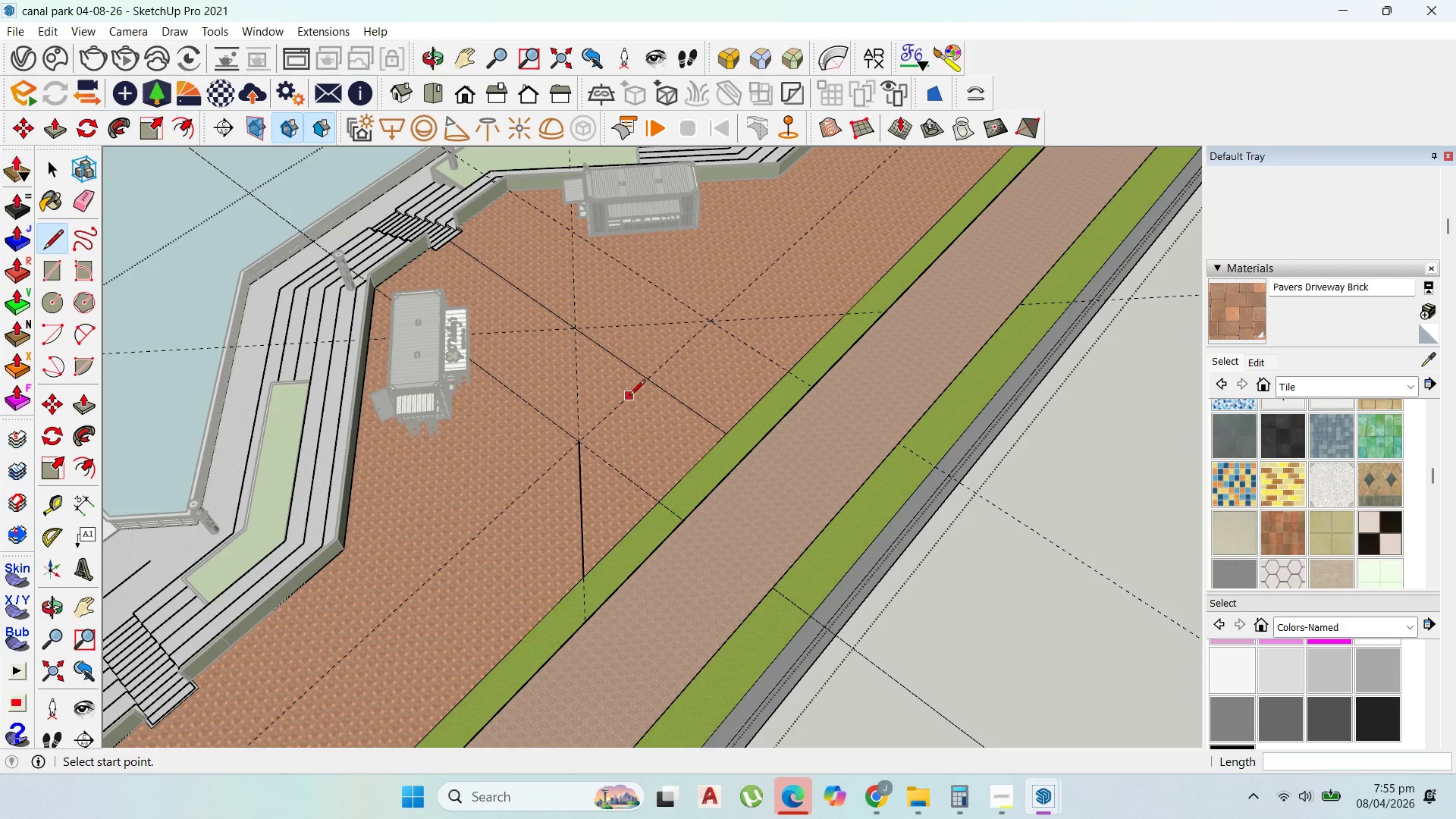 
left_click_drag(start_coordinate=[52, 504], to_coordinate=[56, 504])
 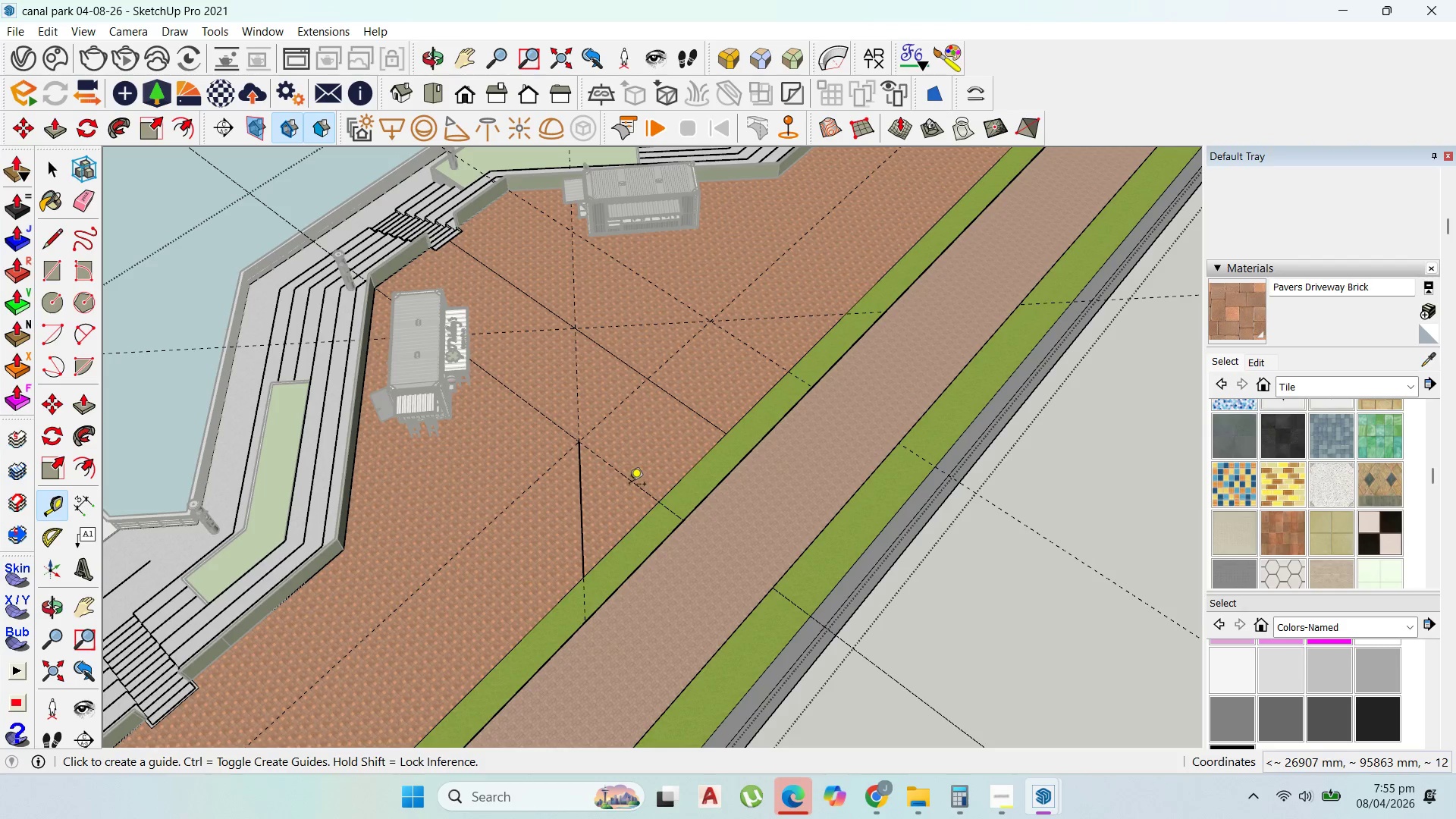 
left_click_drag(start_coordinate=[630, 485], to_coordinate=[634, 482])
 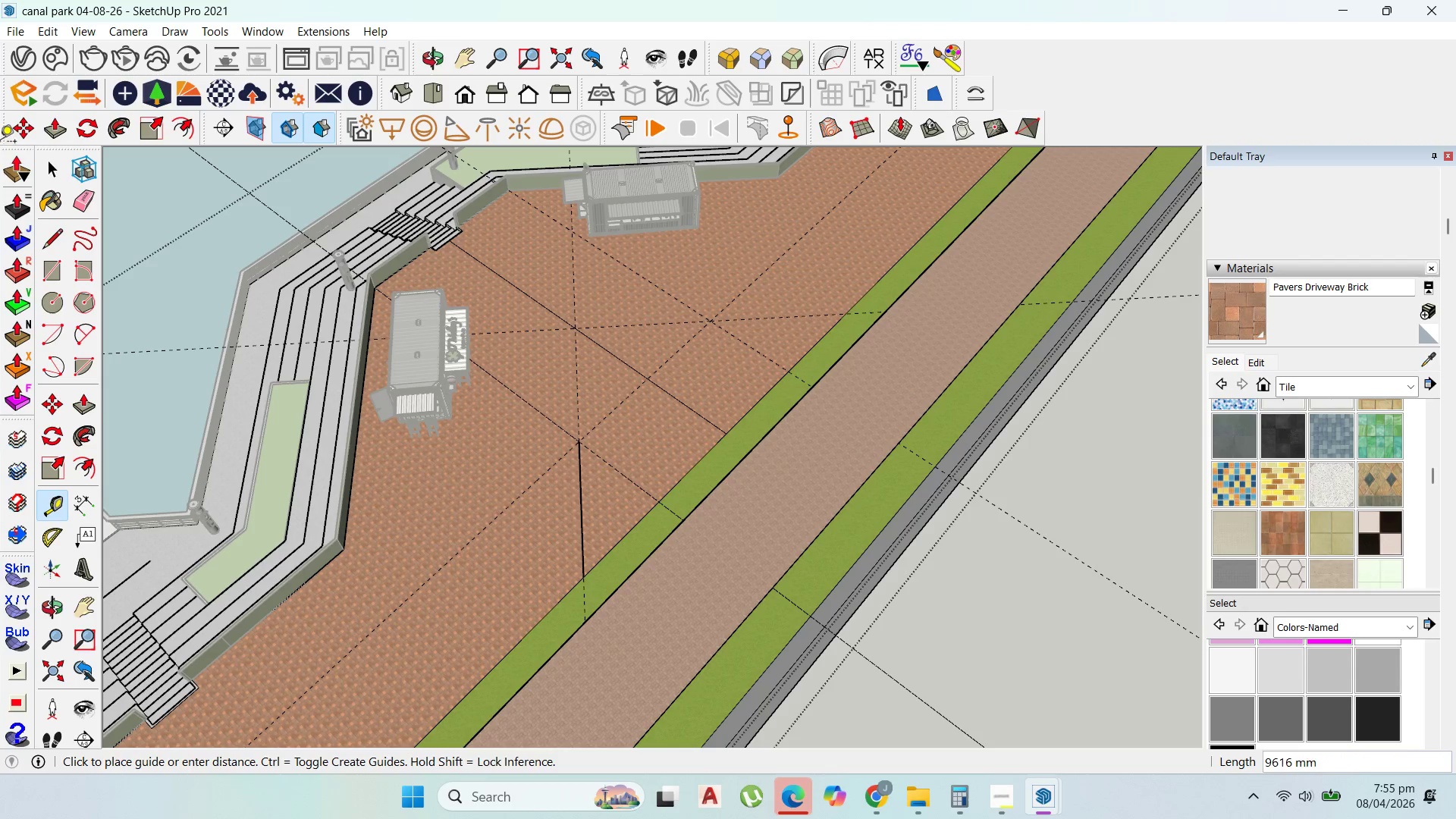 
left_click([58, 170])
 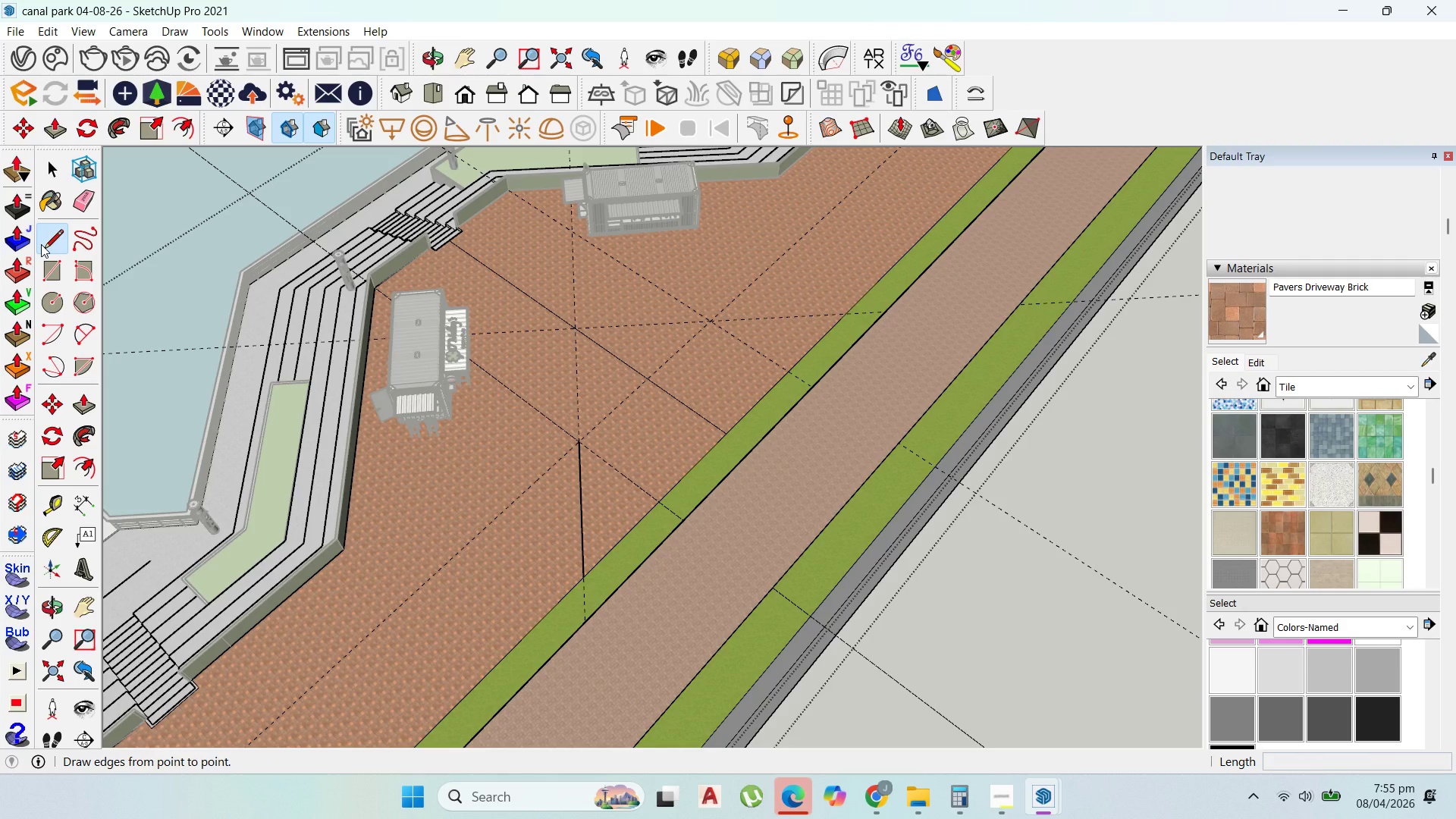 
wait(6.02)
 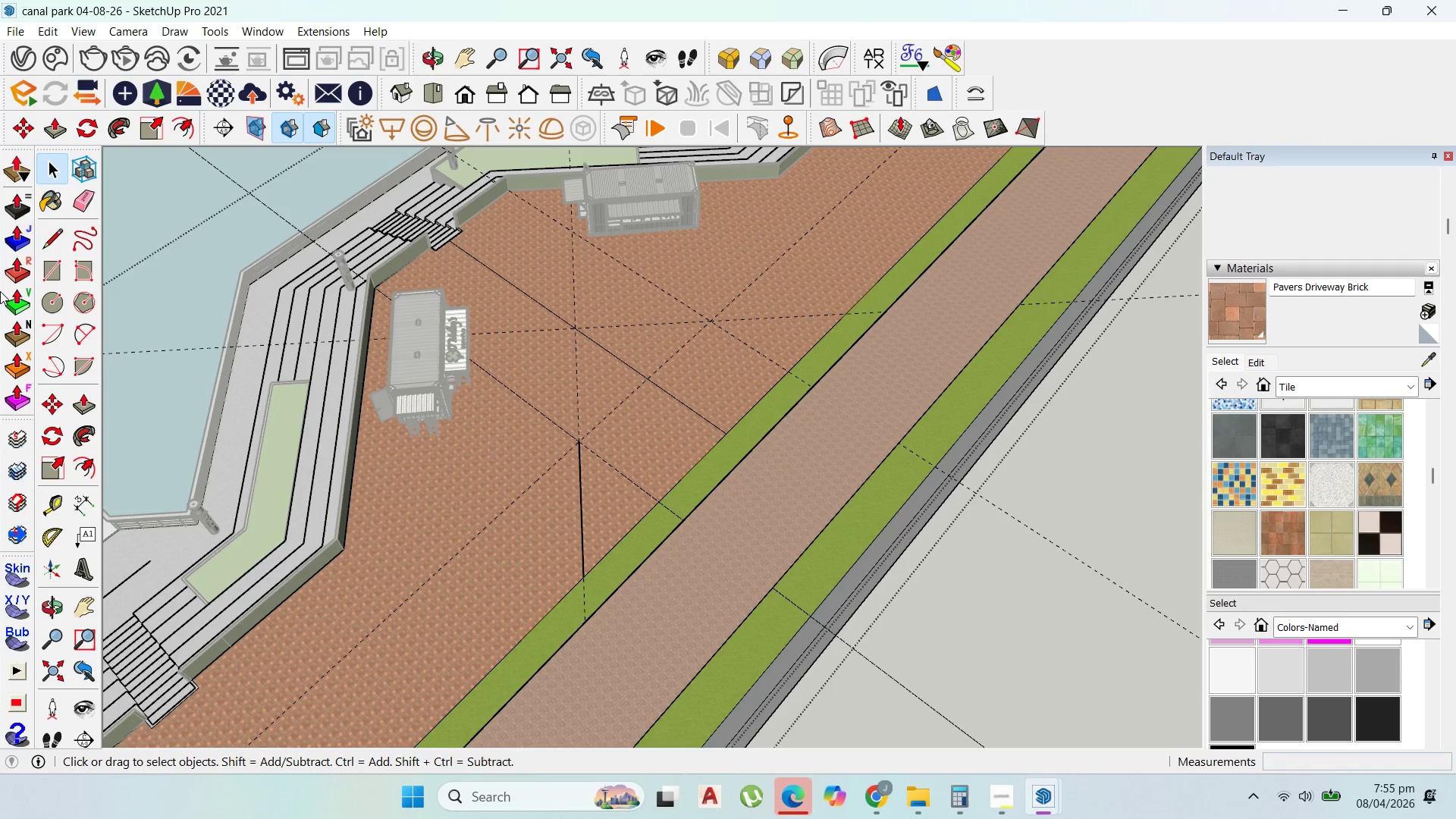 
left_click([1009, 808])
 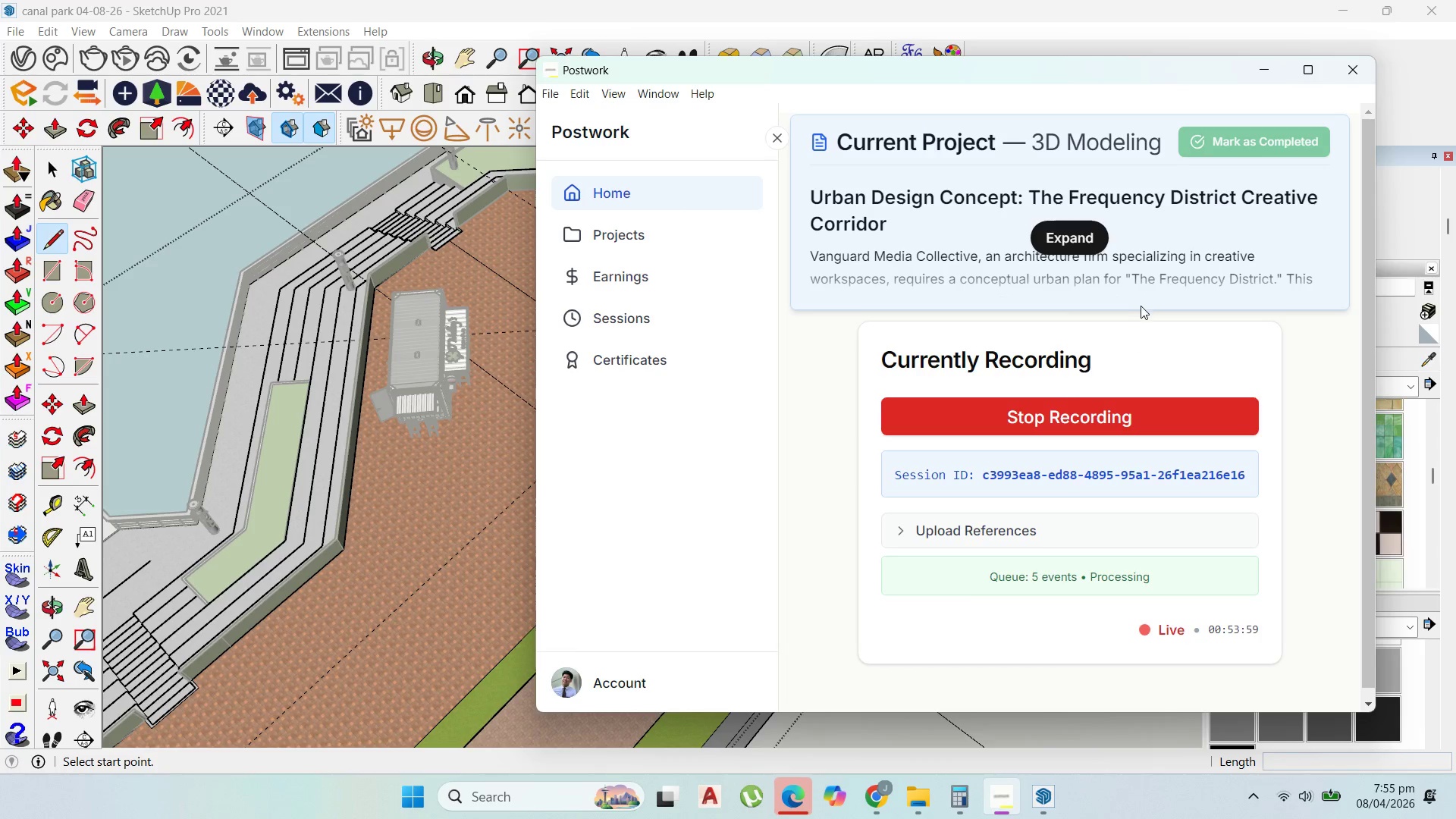 
wait(7.67)
 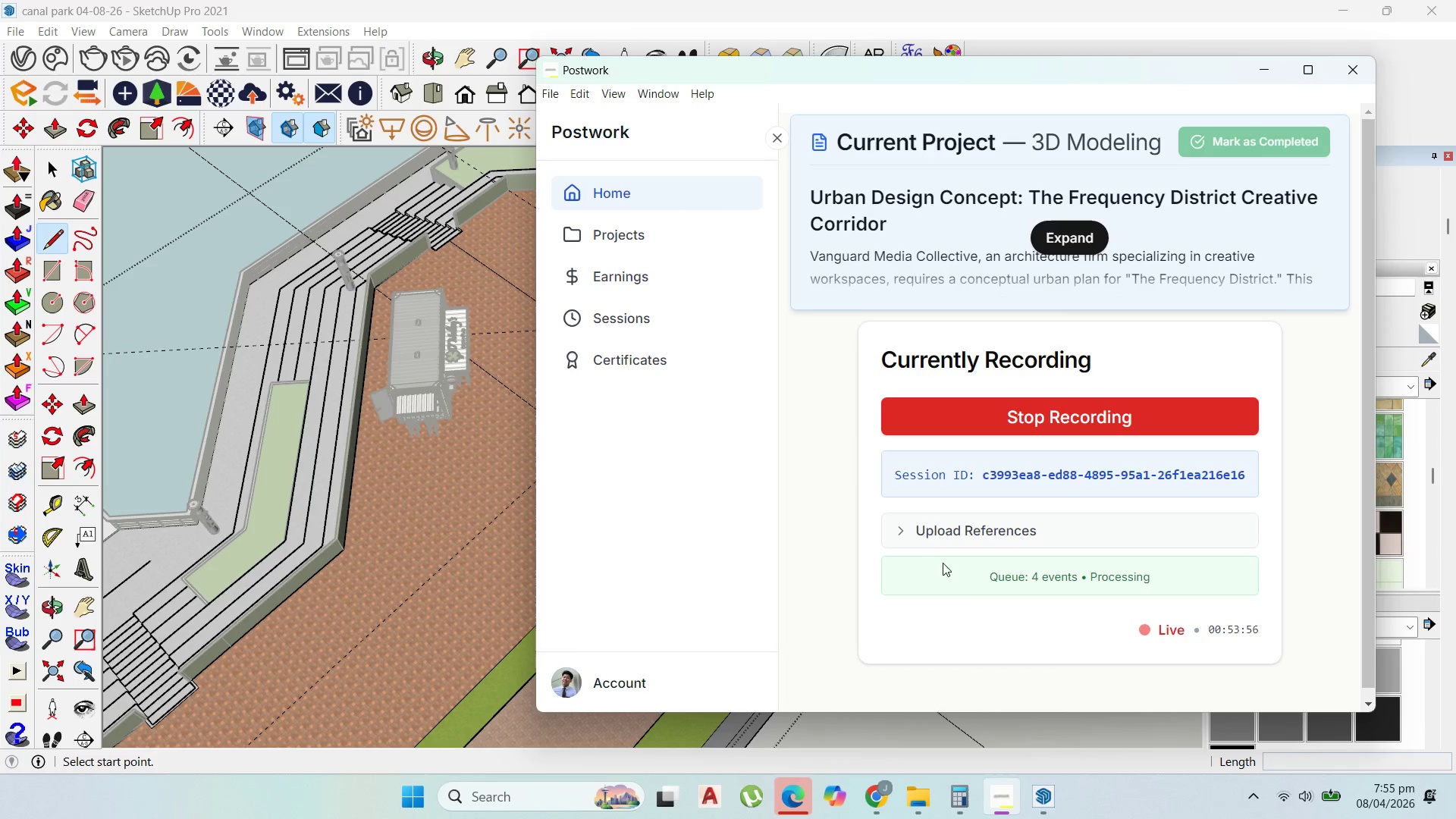 
left_click([1252, 79])
 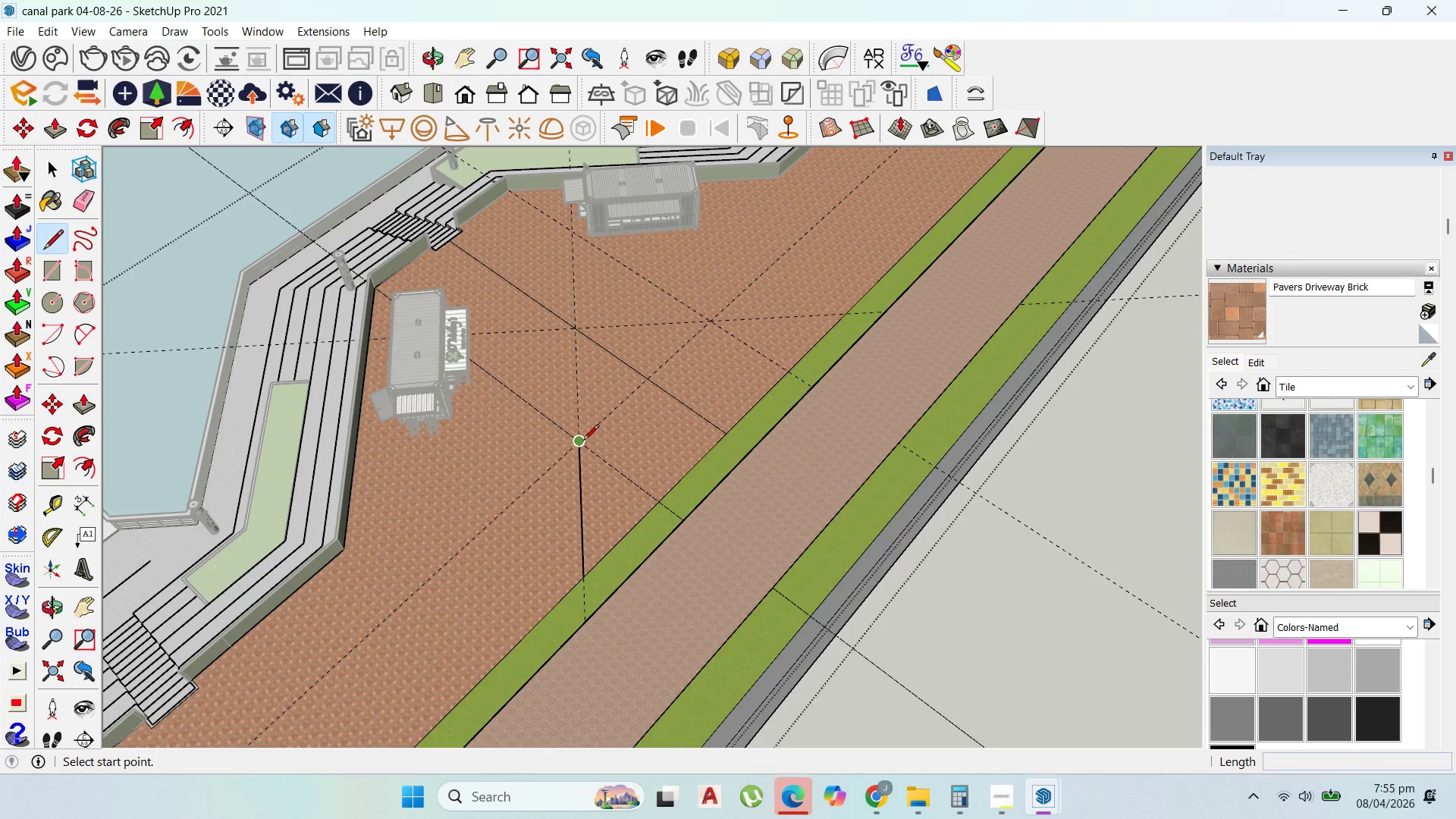 
left_click([583, 441])
 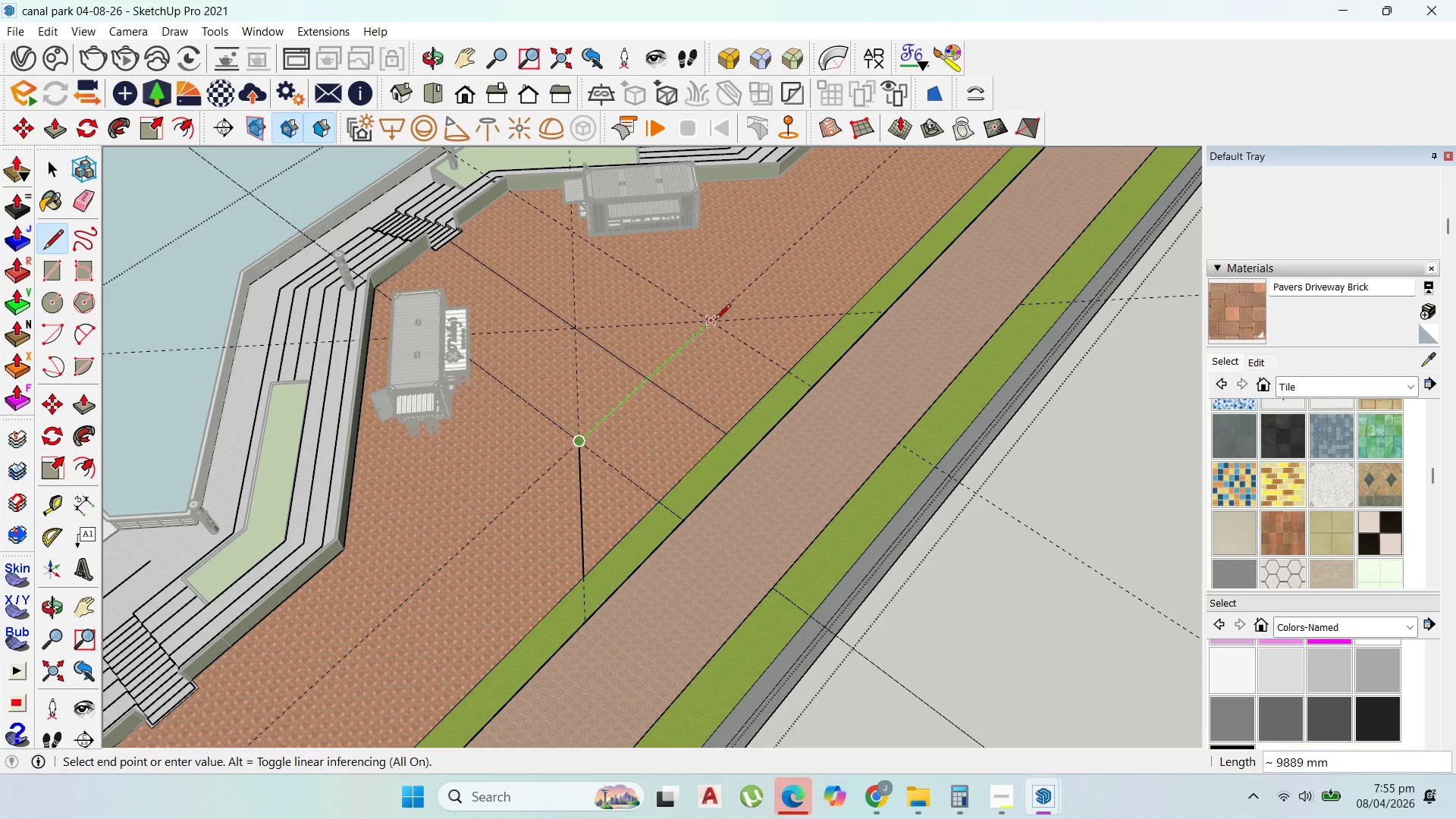 
left_click([710, 321])
 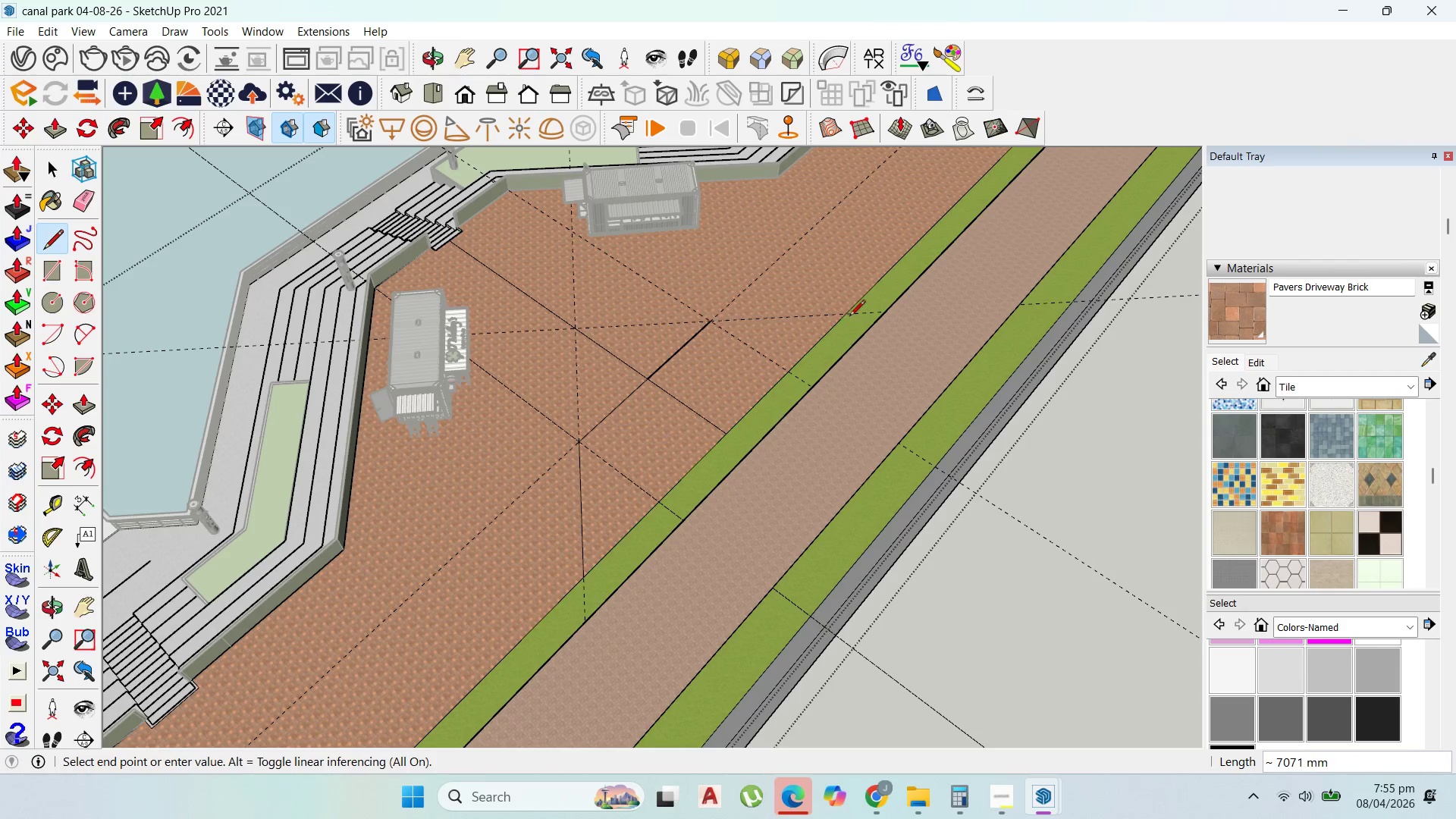 
left_click([847, 316])
 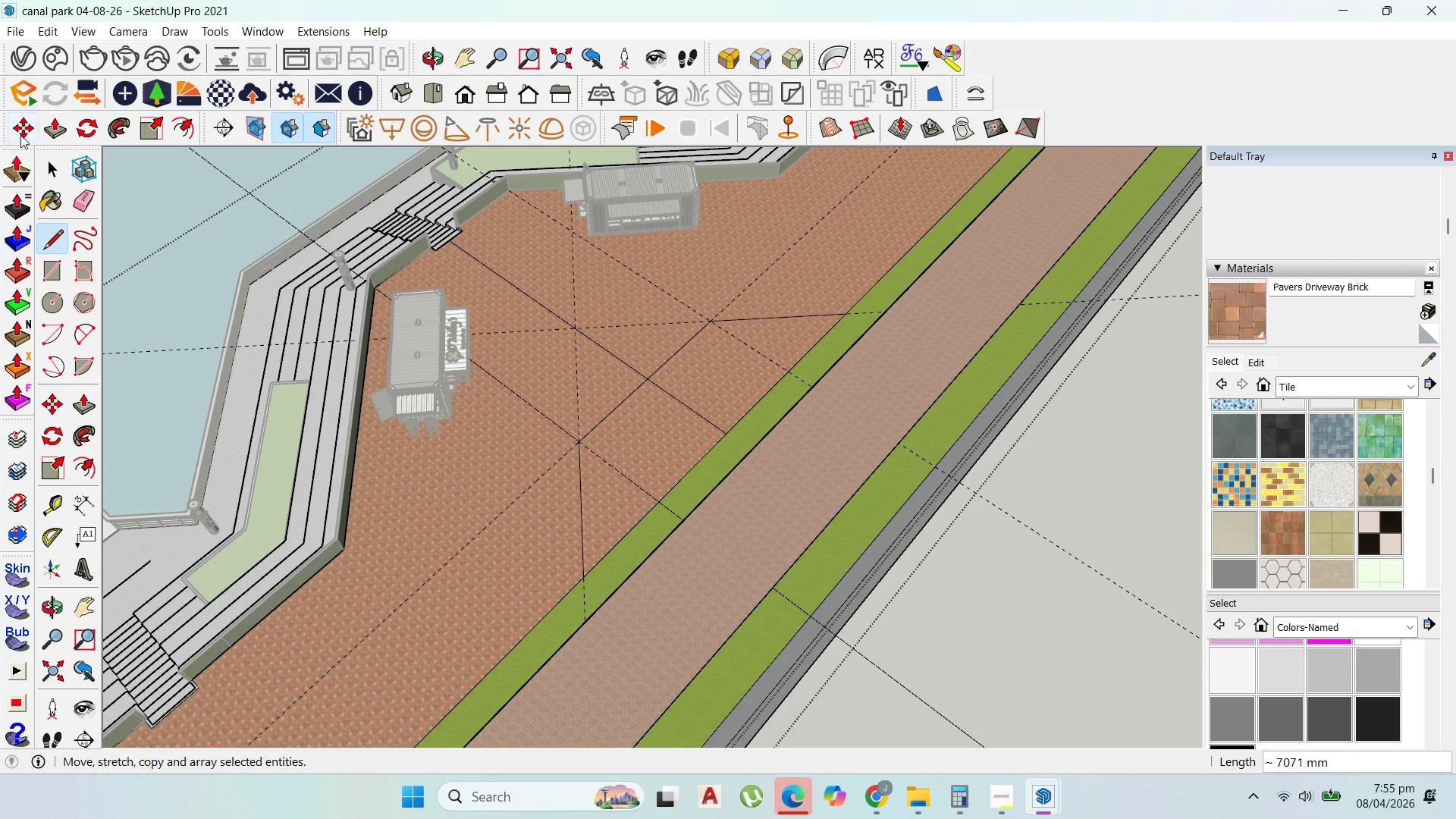 
left_click([56, 159])
 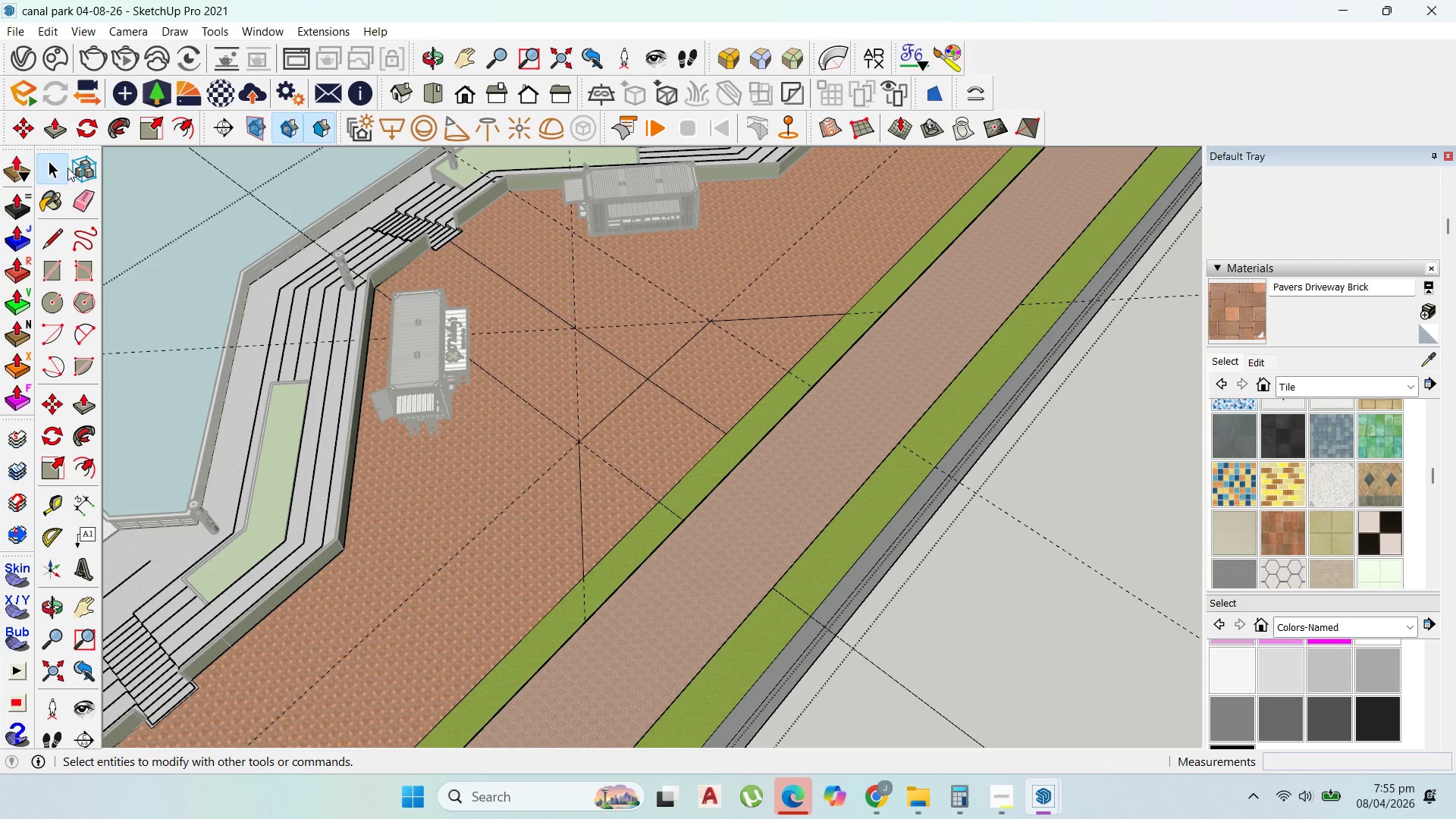 
wait(6.3)
 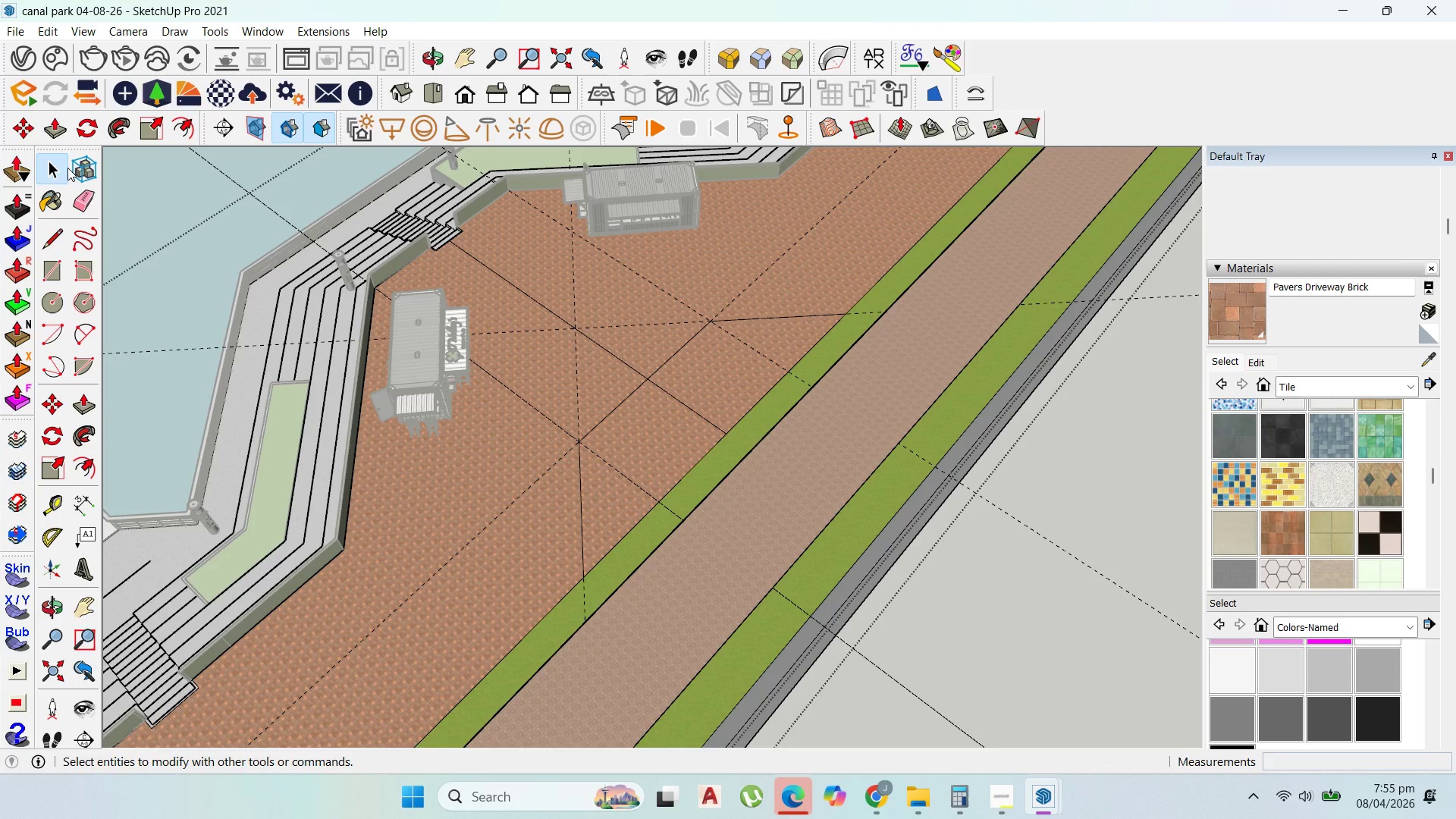 
scroll: coordinate [657, 469], scroll_direction: up, amount: 1.0
 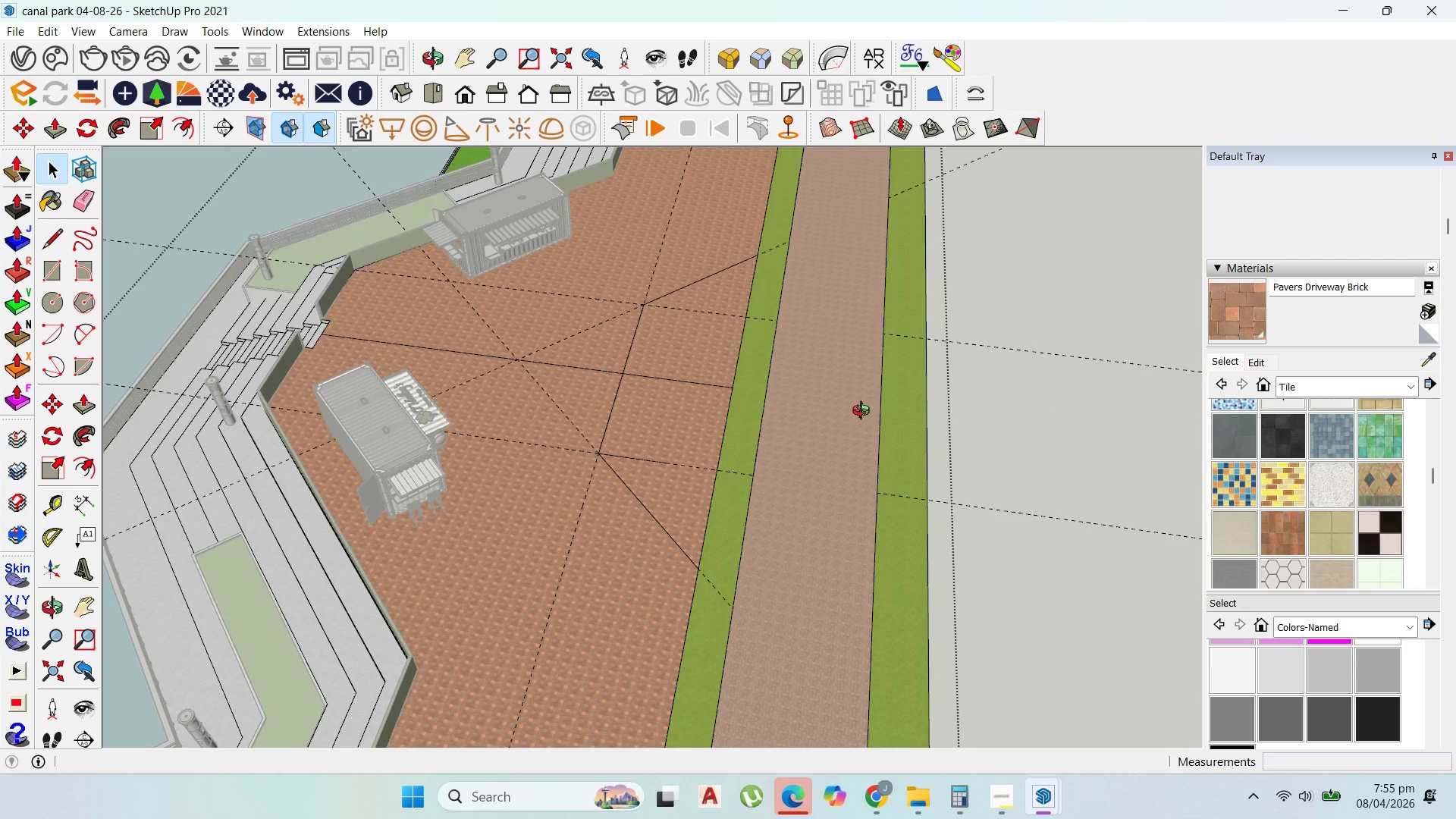 
scroll: coordinate [712, 355], scroll_direction: down, amount: 4.0
 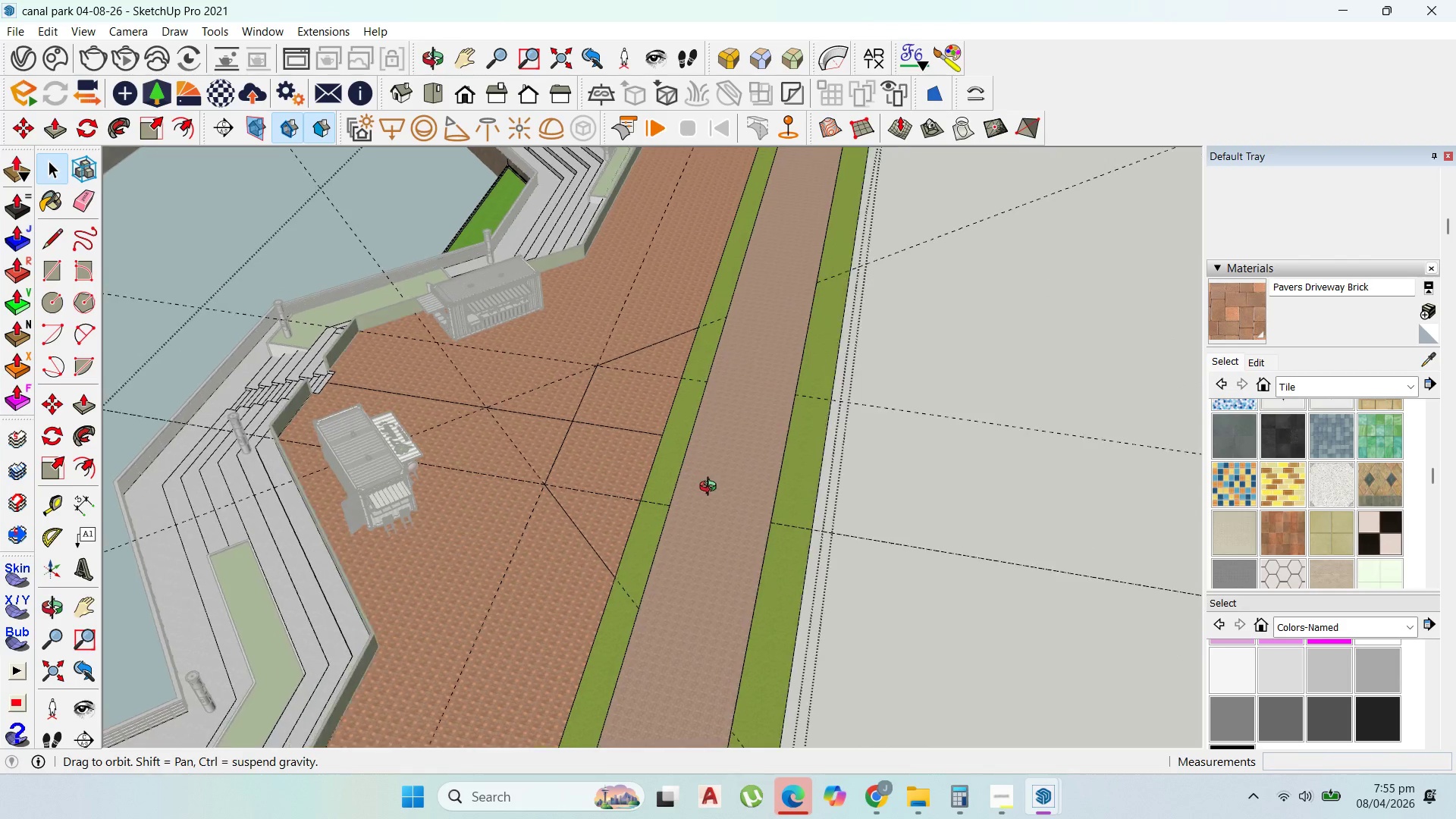 
scroll: coordinate [648, 579], scroll_direction: up, amount: 19.0
 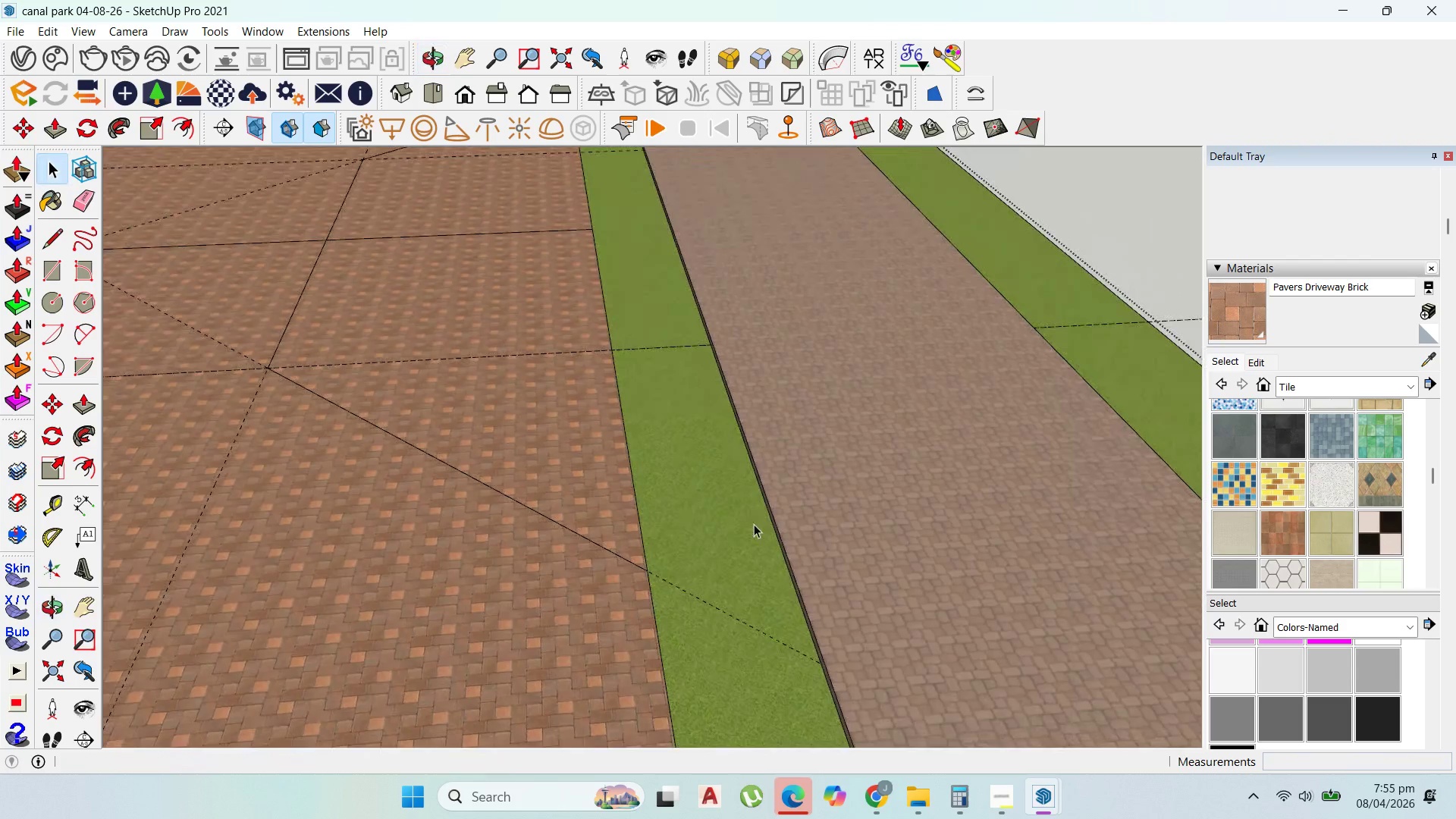 
scroll: coordinate [807, 381], scroll_direction: down, amount: 35.0
 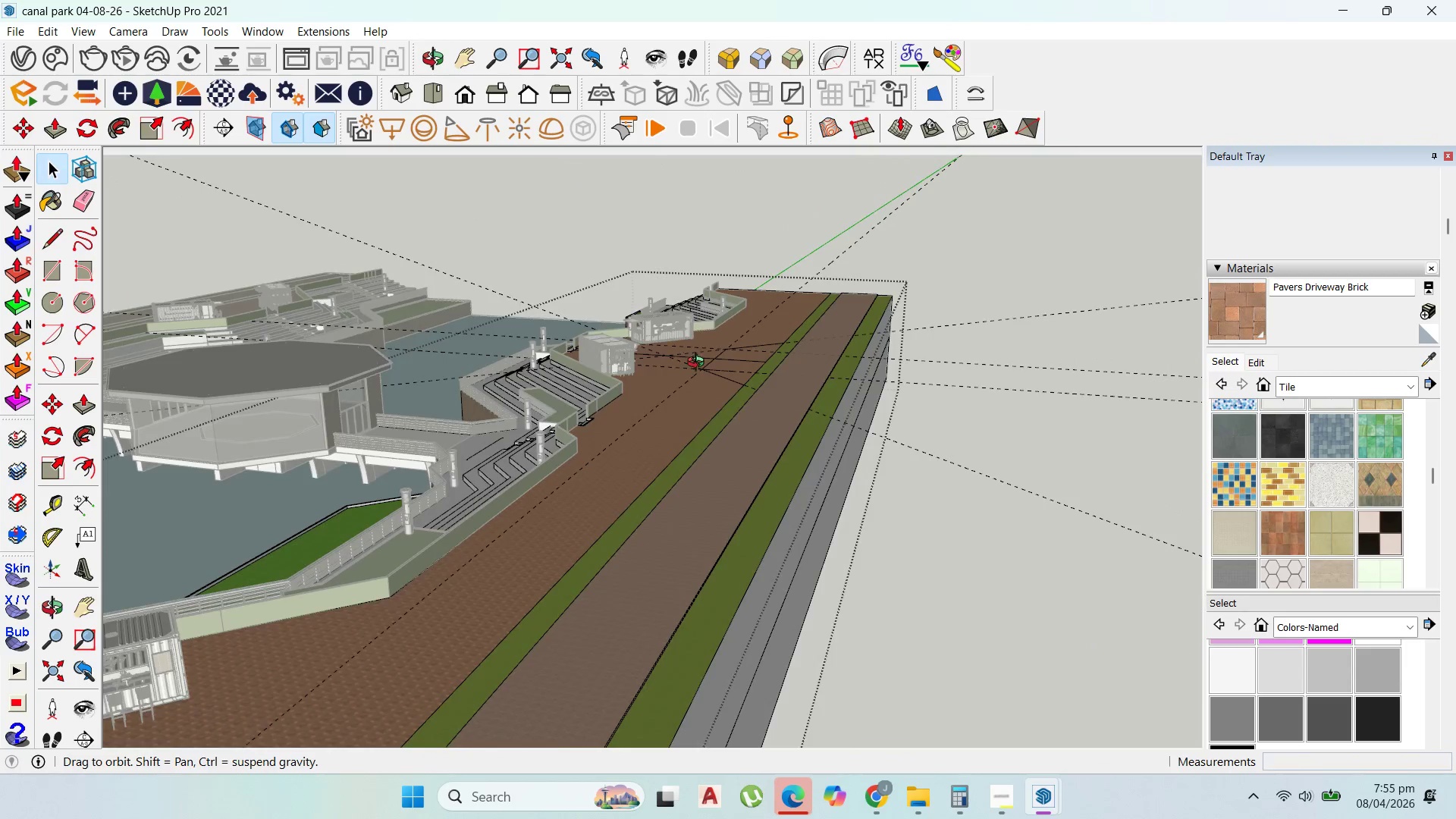 
left_click([736, 358])
 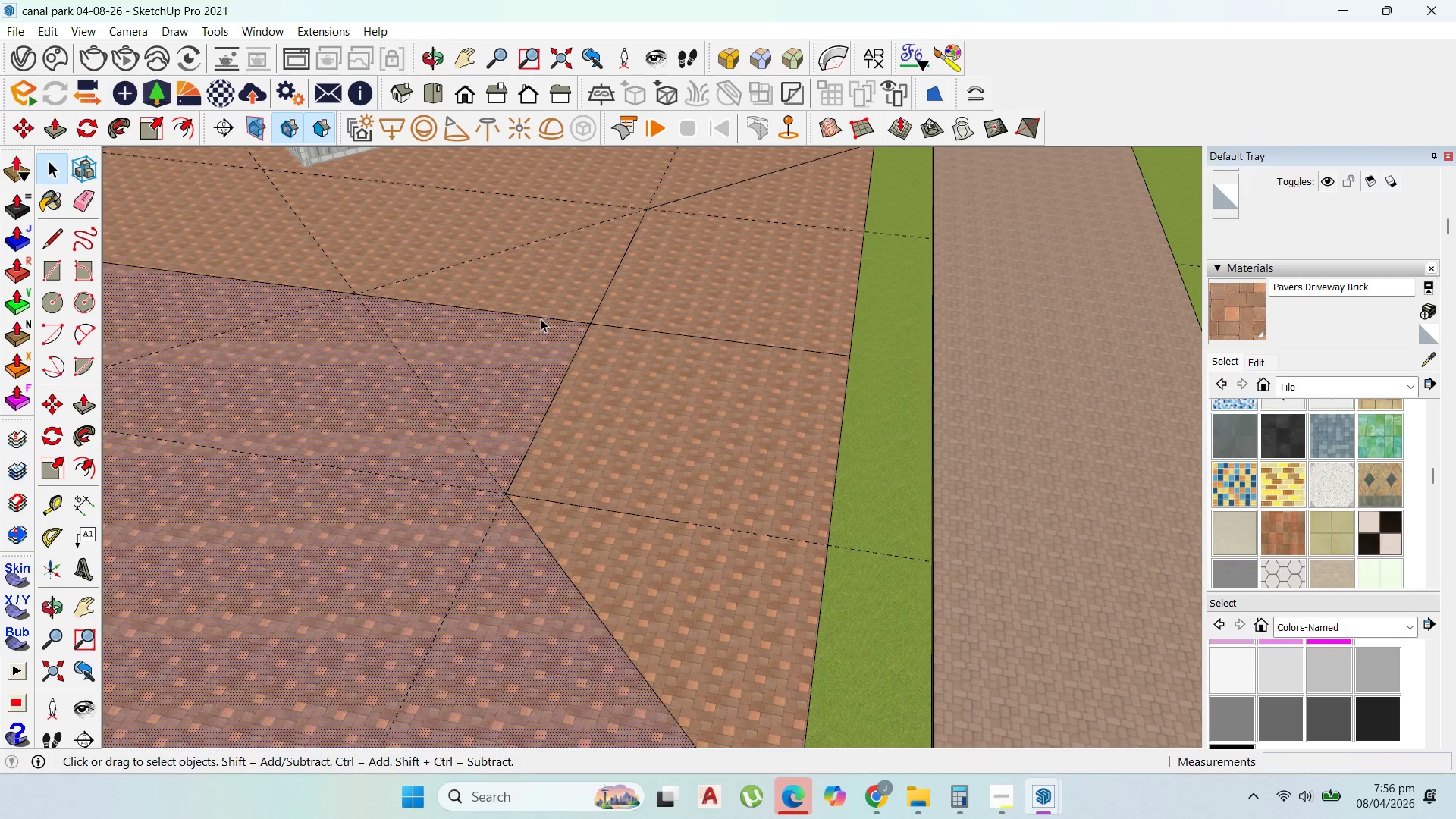 
scroll: coordinate [736, 358], scroll_direction: up, amount: 17.0
 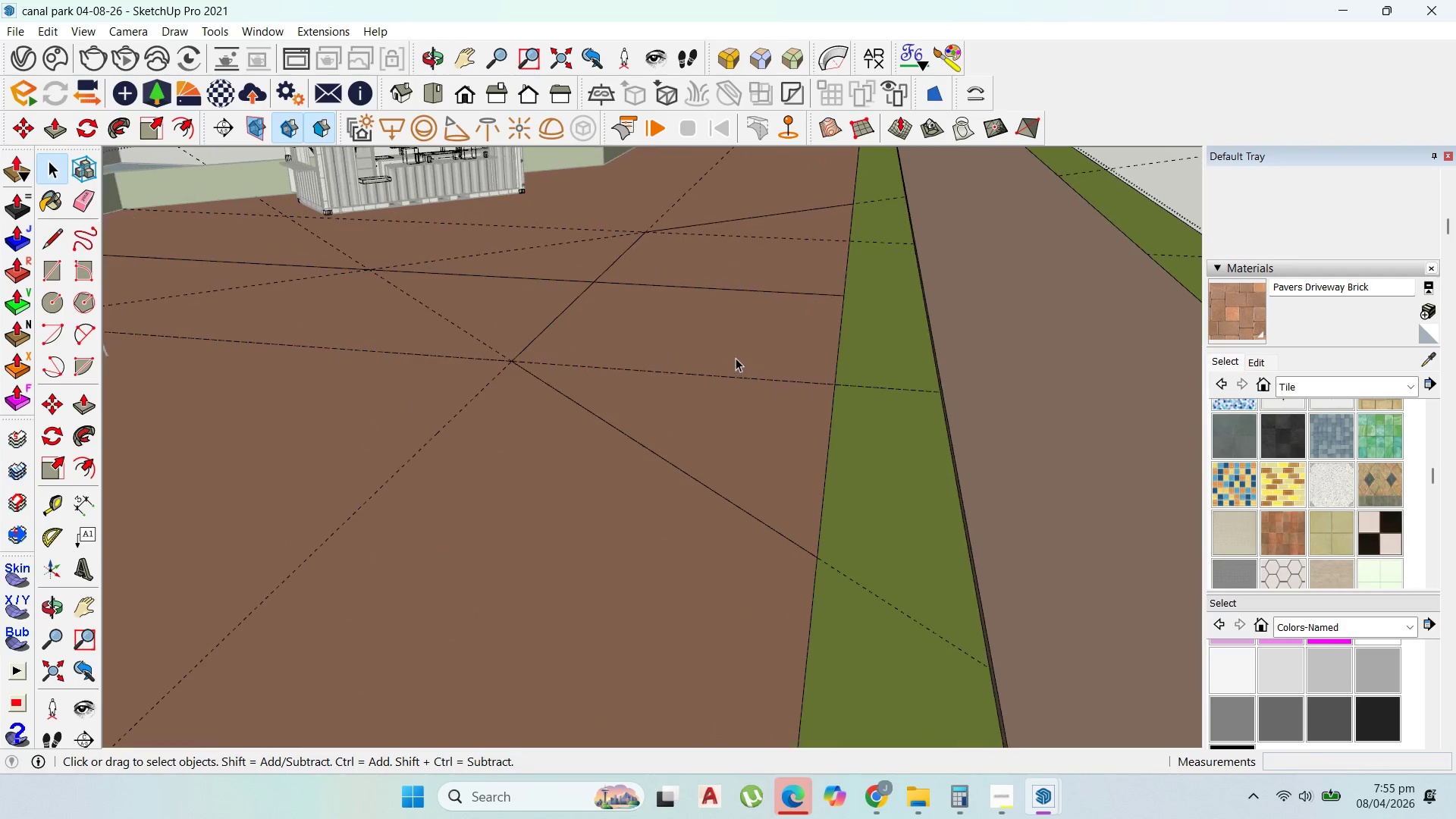 
key(Delete)
 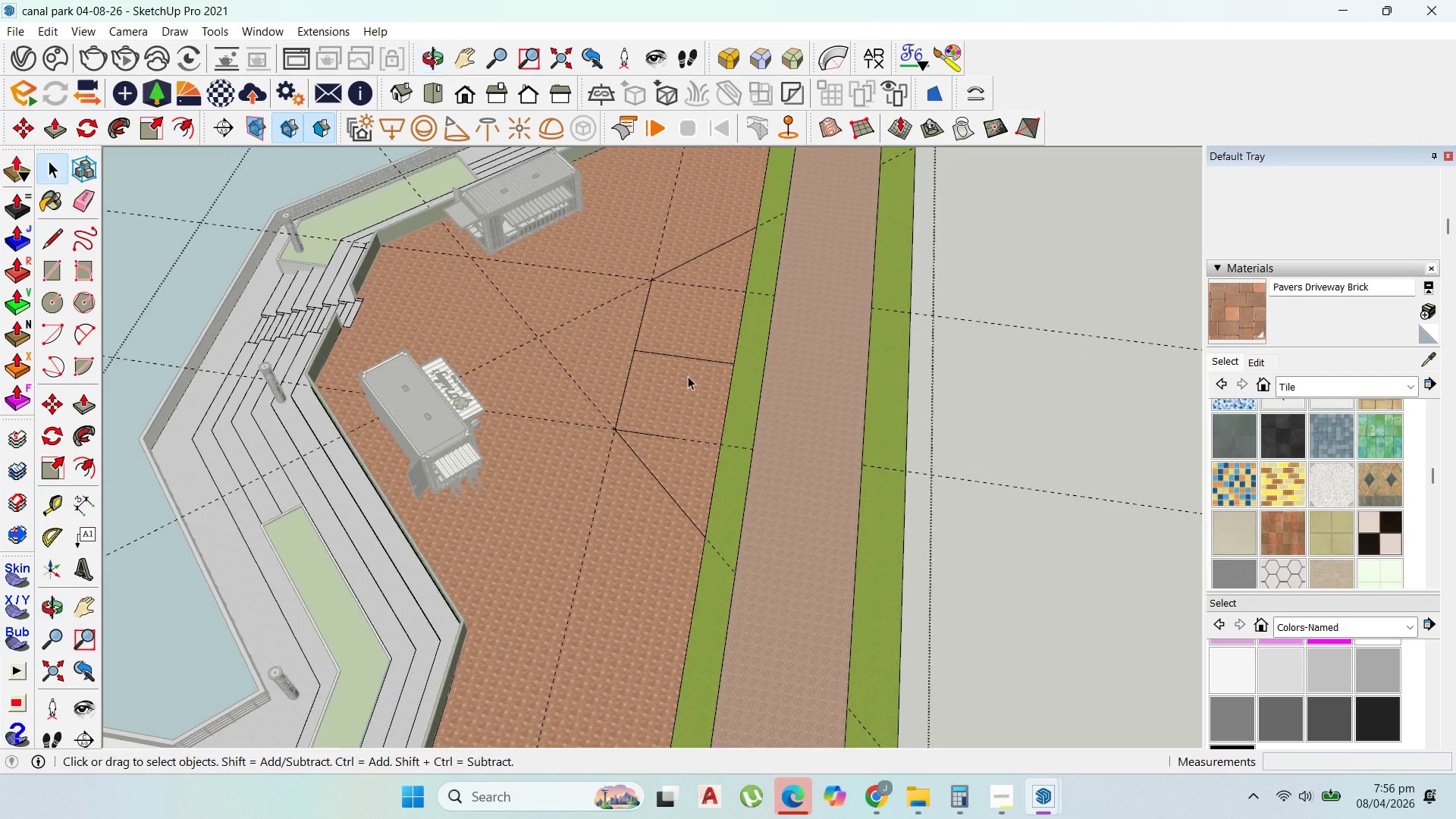 
scroll: coordinate [667, 337], scroll_direction: down, amount: 20.0
 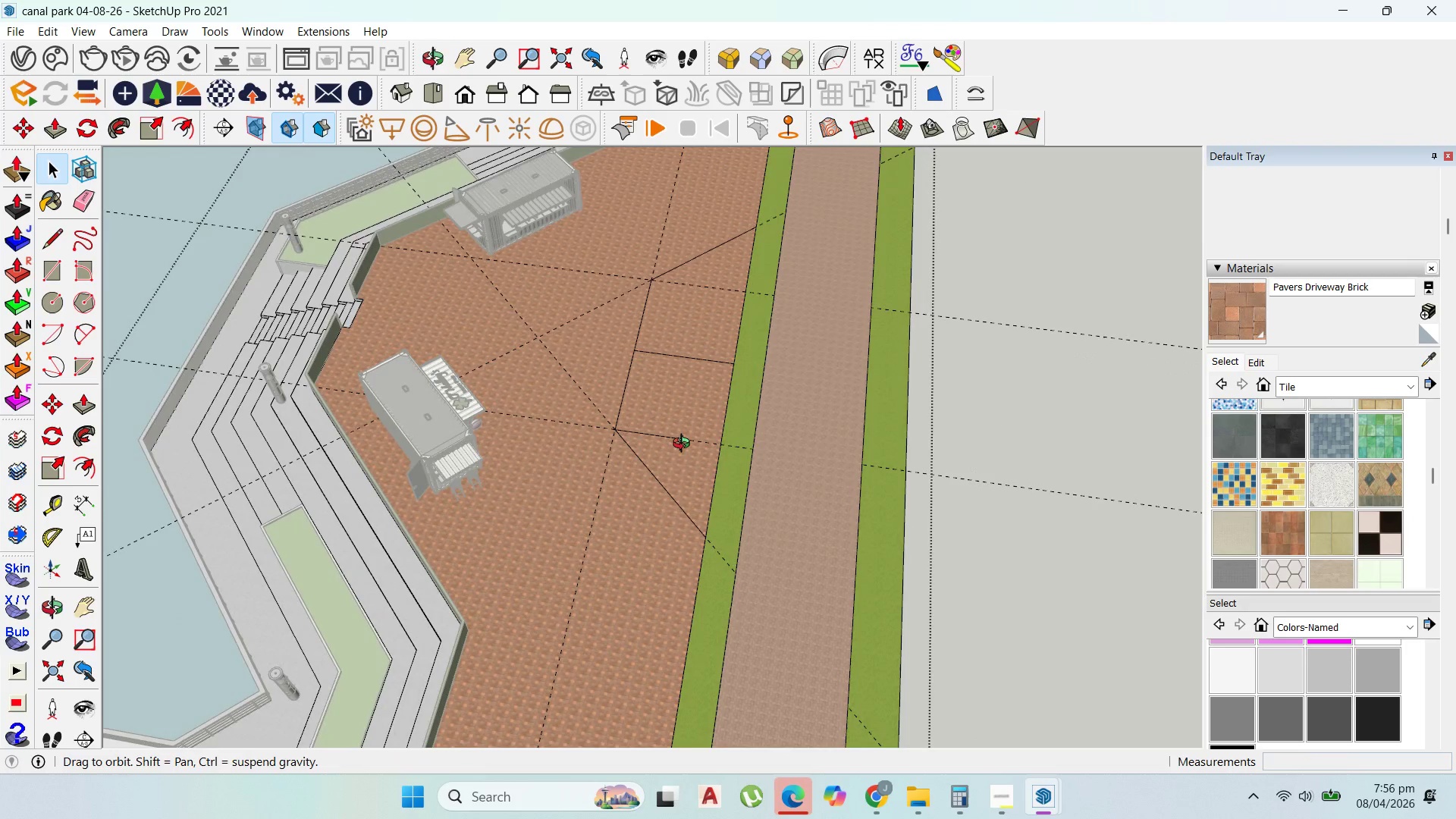 
left_click([725, 336])
 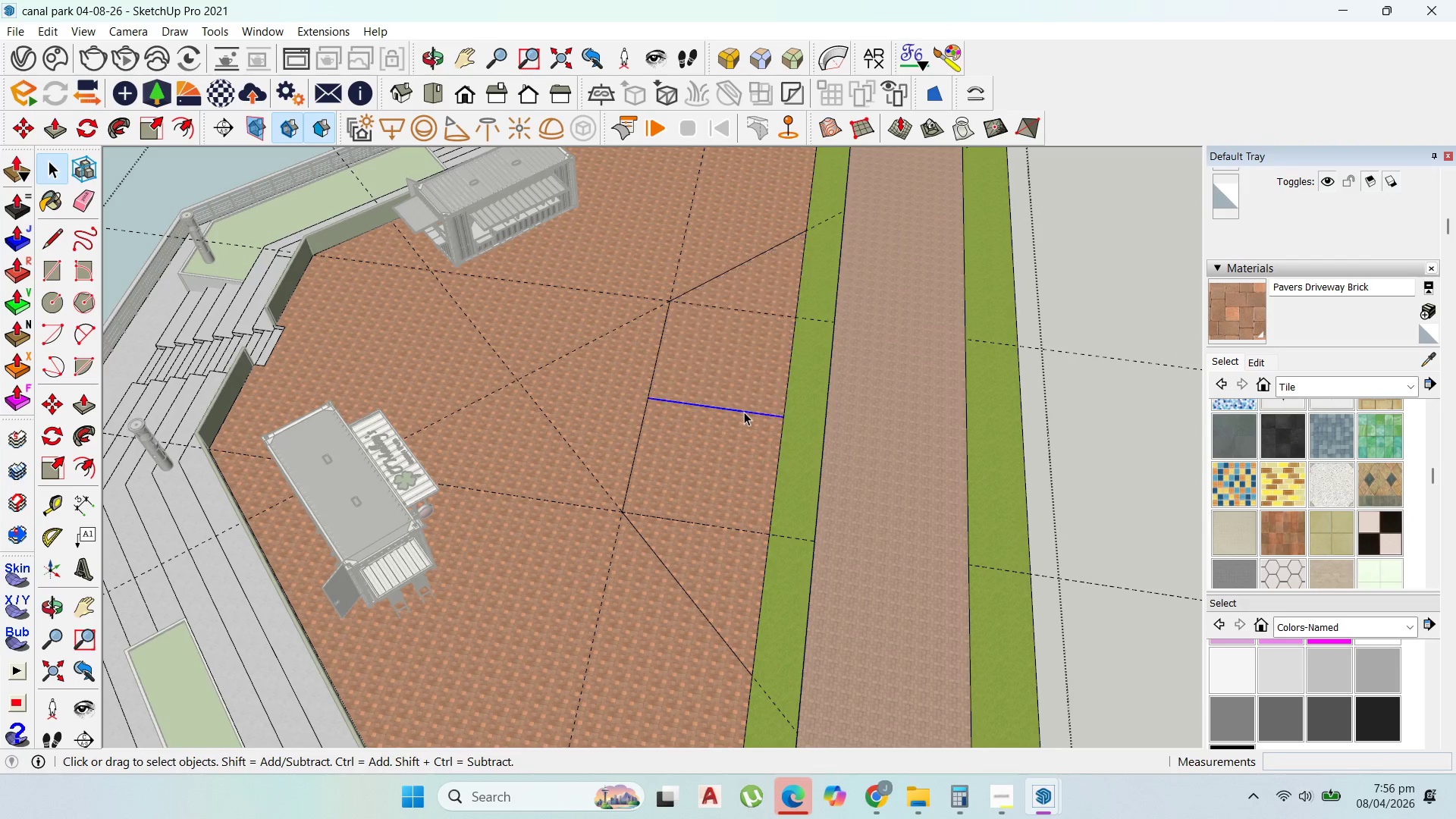 
scroll: coordinate [718, 321], scroll_direction: down, amount: 3.0
 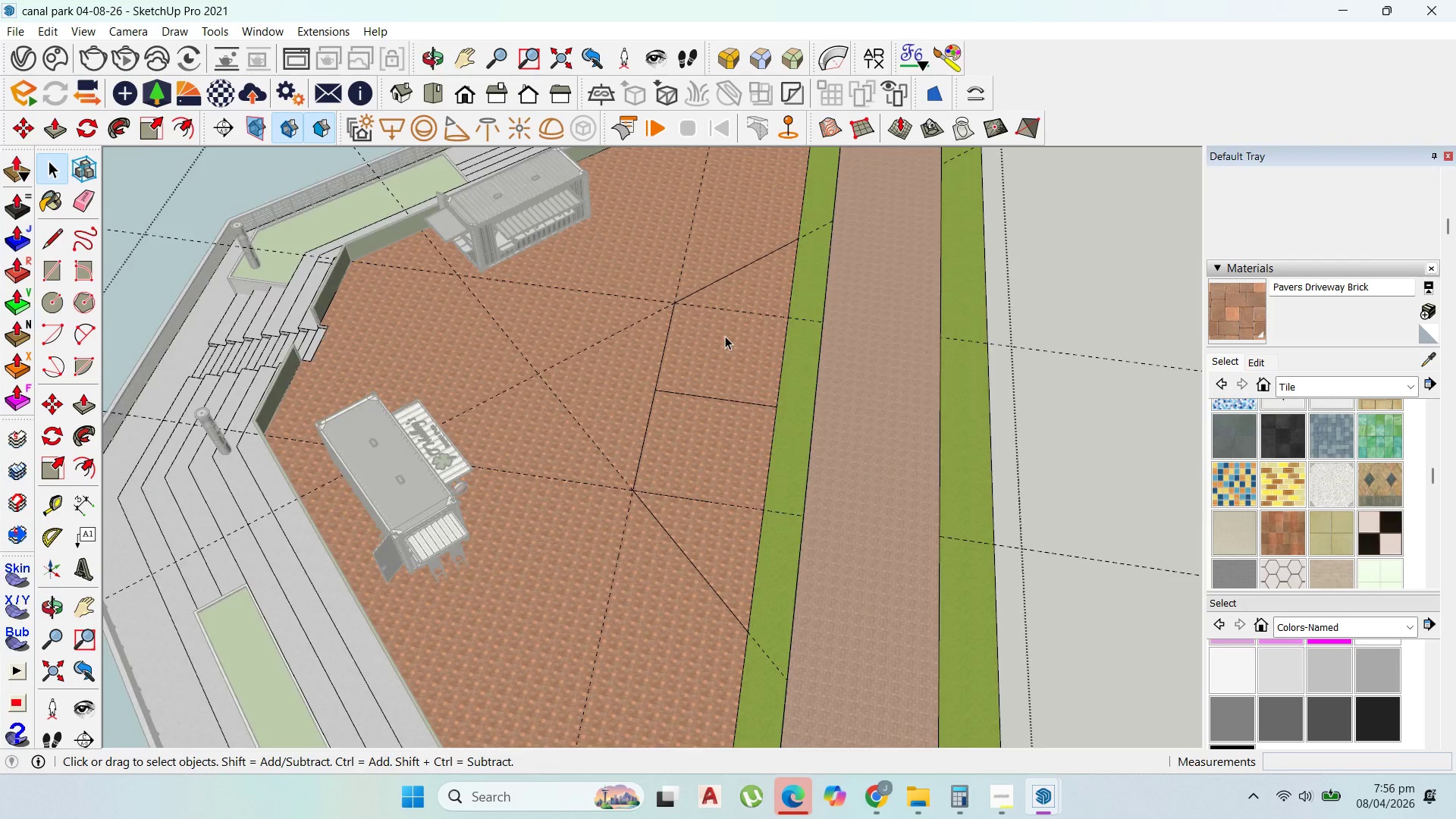 
key(Pause)
 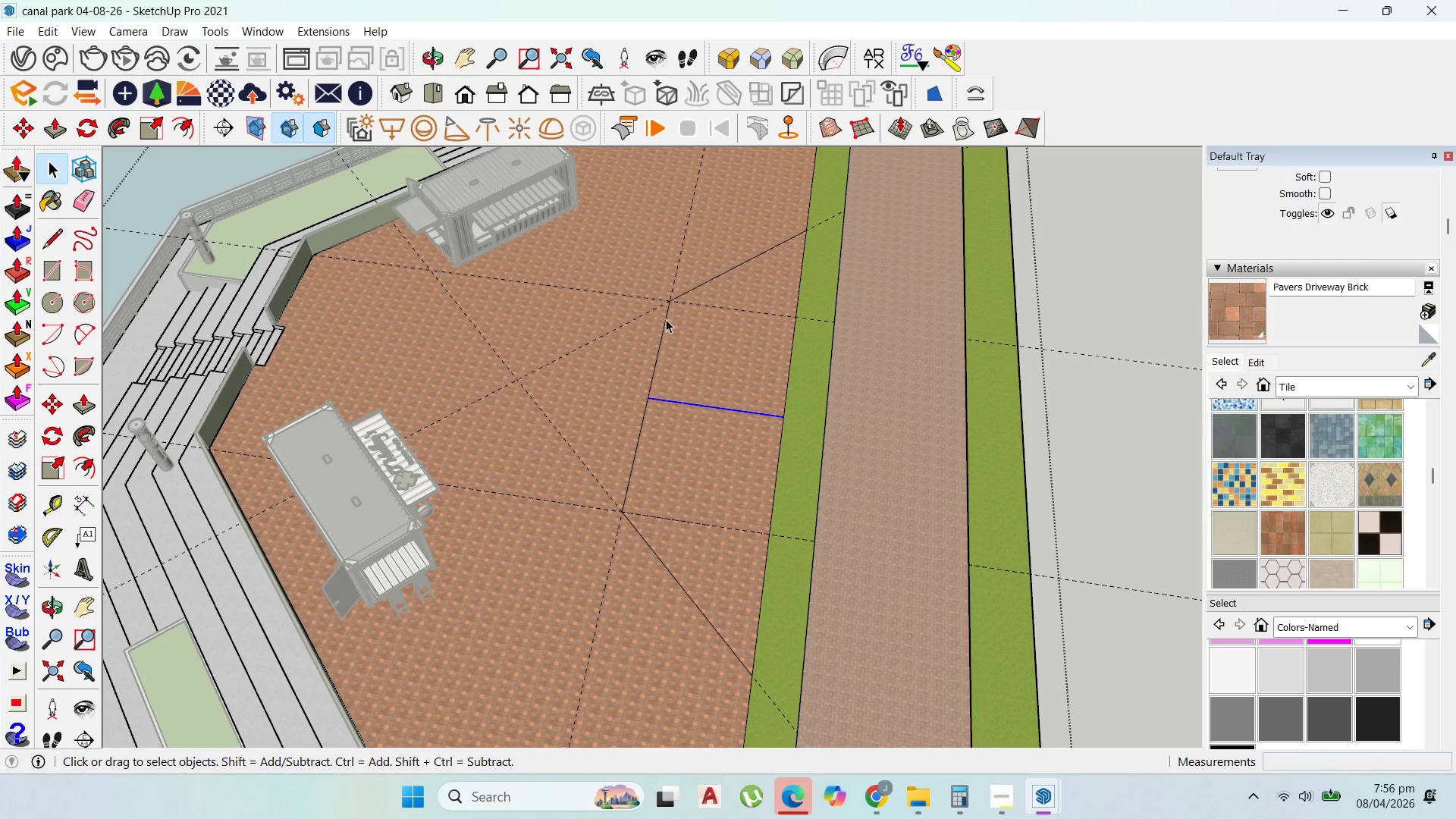 
key(Delete)
 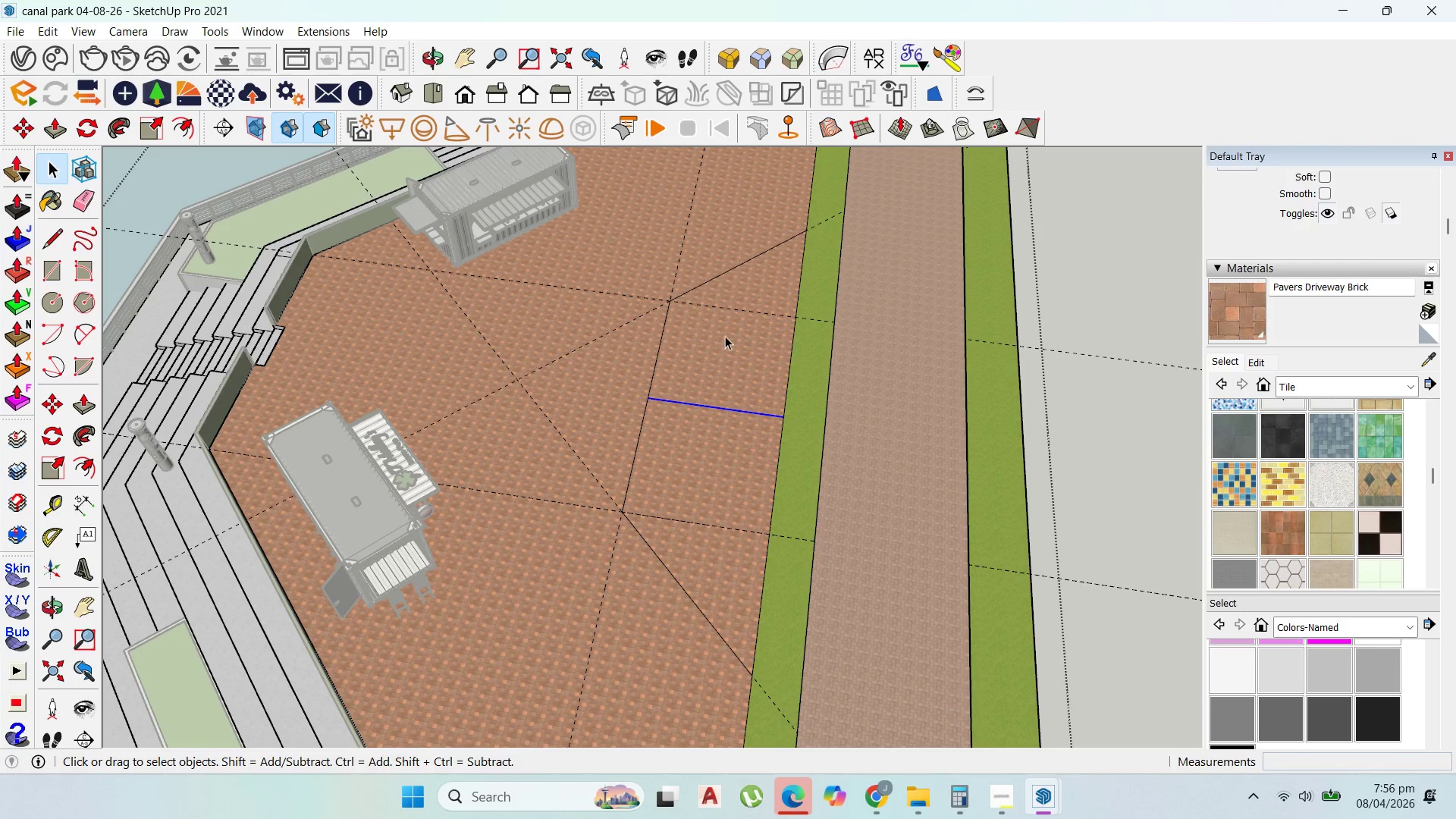 
scroll: coordinate [756, 378], scroll_direction: up, amount: 4.0
 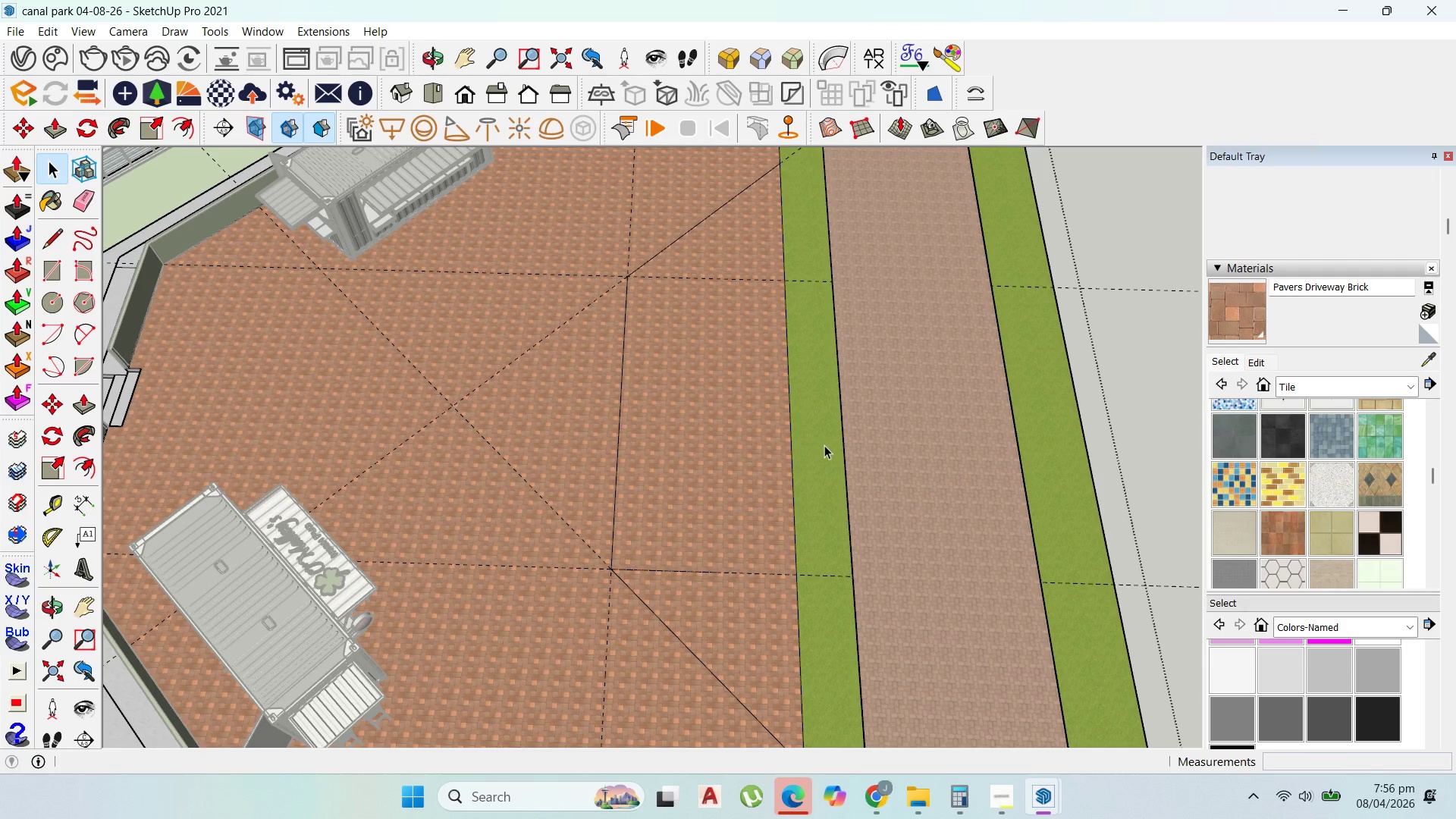 
scroll: coordinate [827, 445], scroll_direction: down, amount: 1.0
 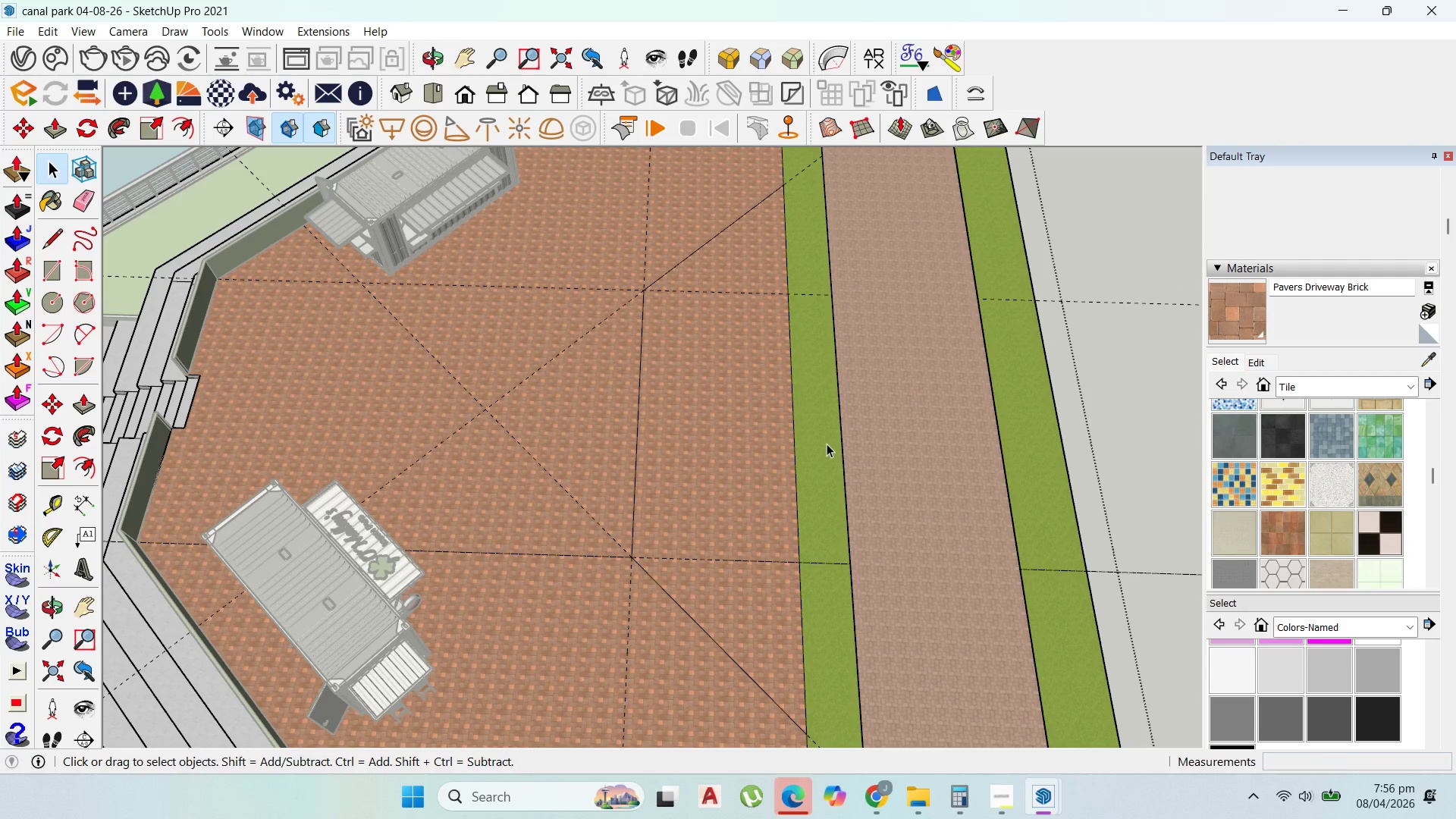 
key(L)
 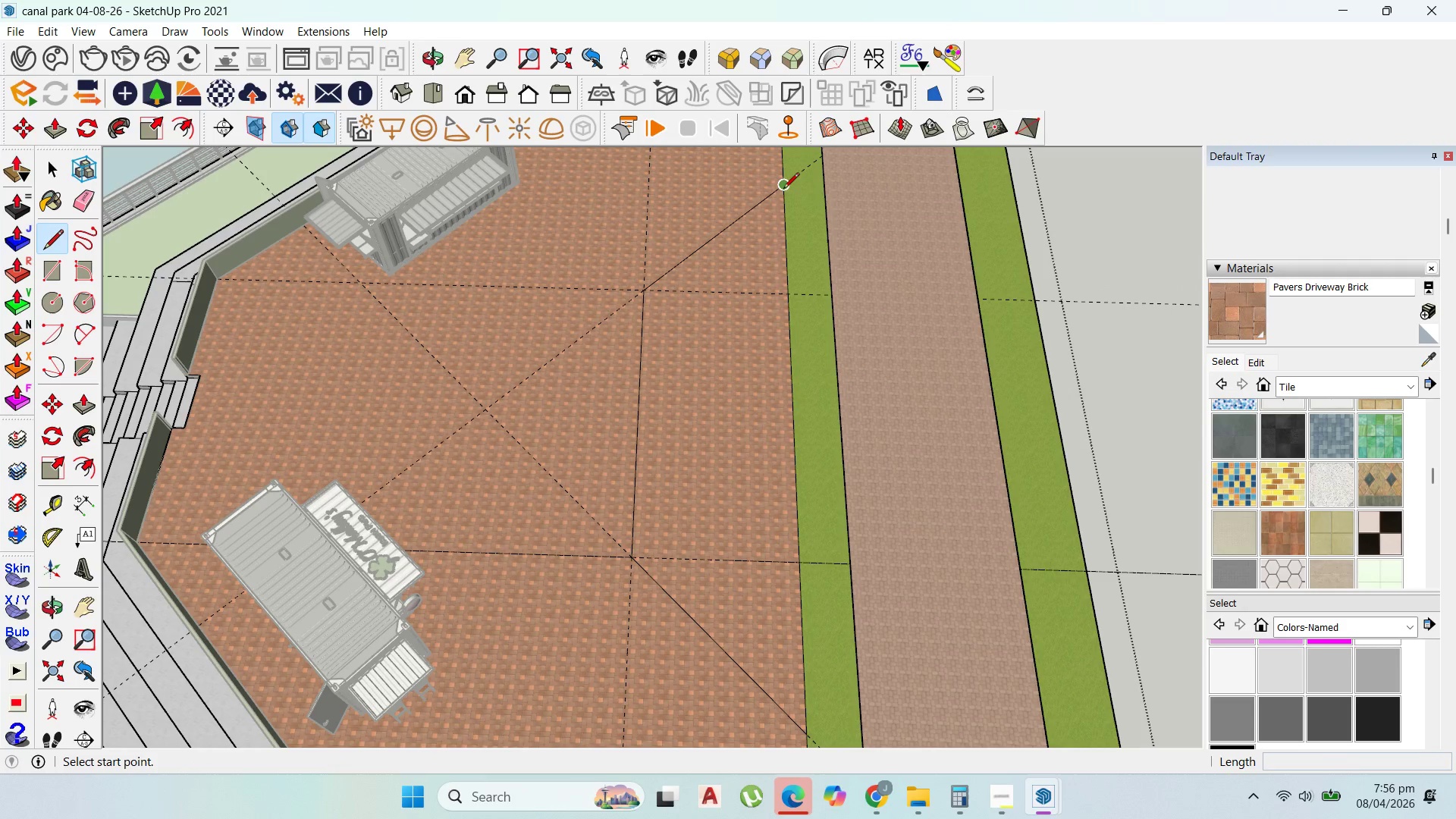 
left_click([783, 190])
 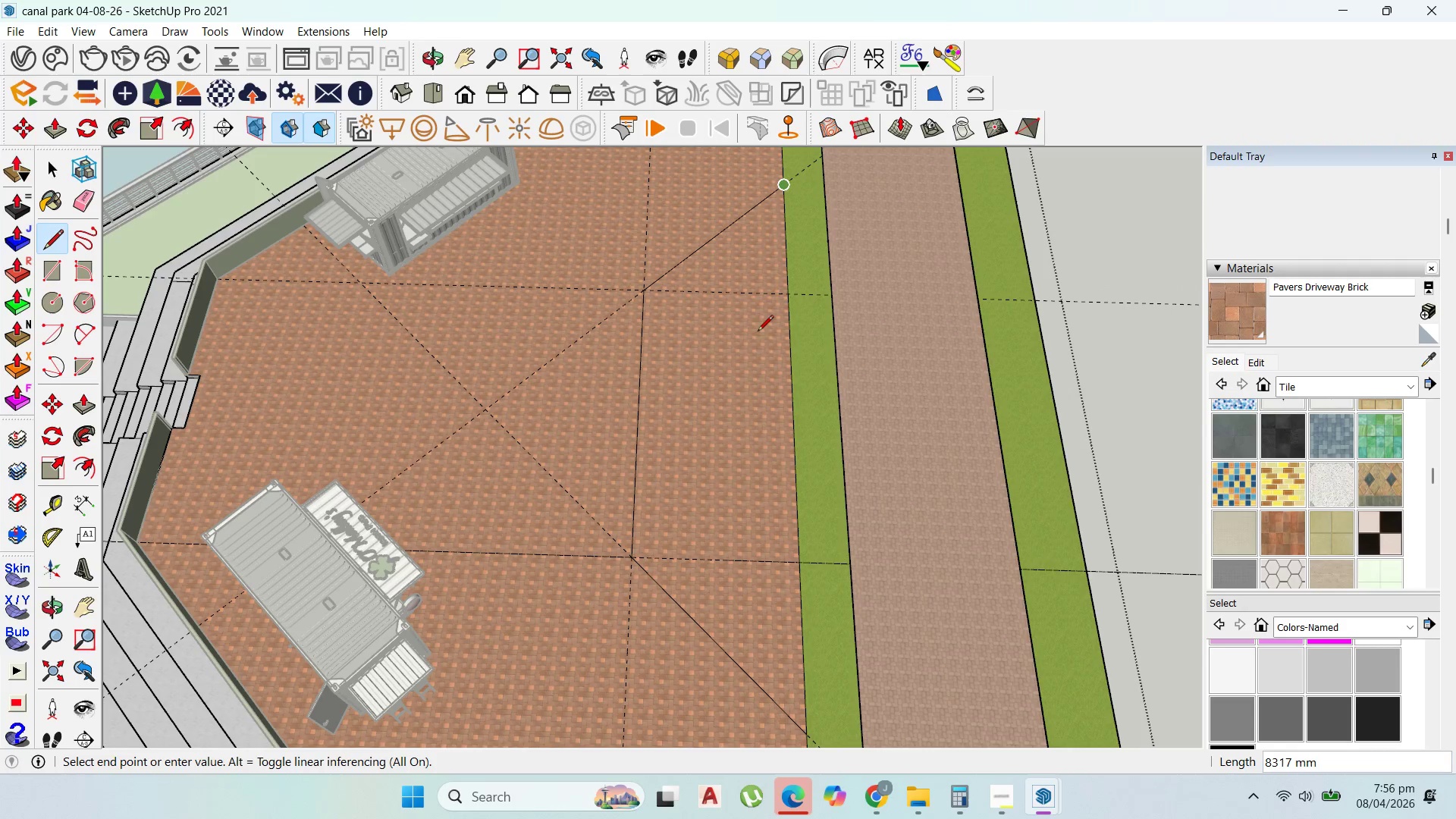 
scroll: coordinate [708, 214], scroll_direction: up, amount: 25.0
 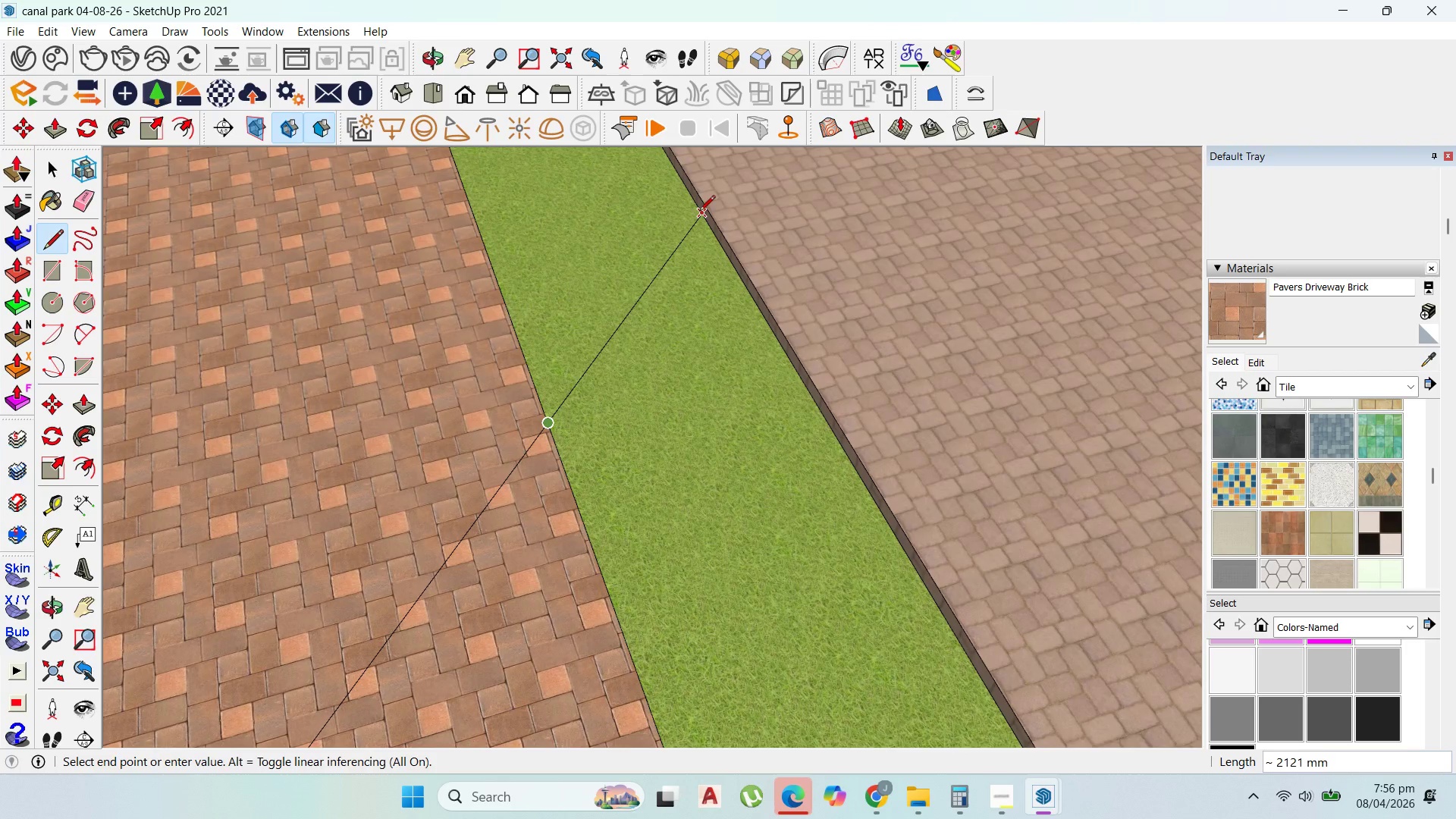 
left_click([698, 212])
 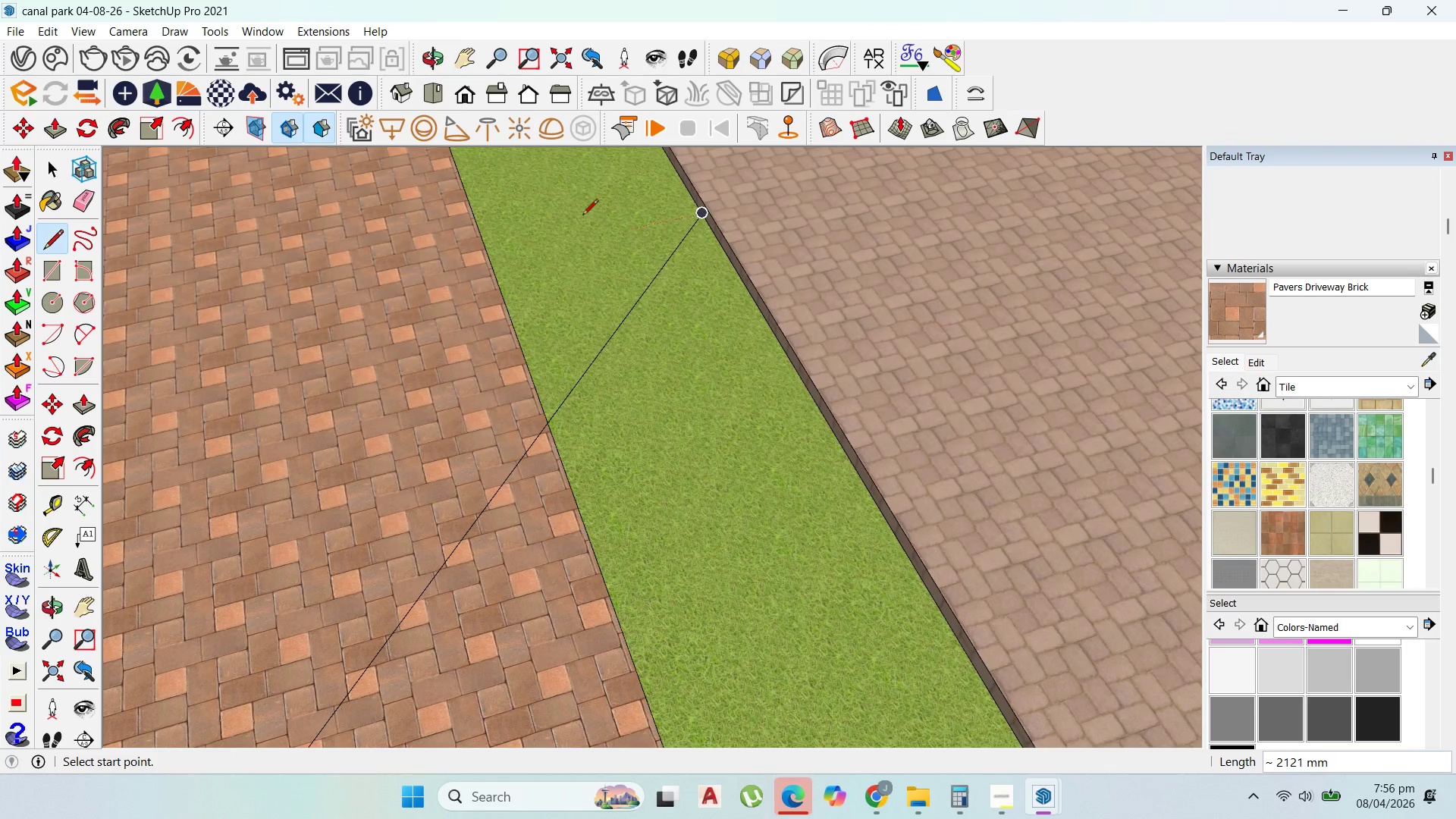 
scroll: coordinate [654, 245], scroll_direction: down, amount: 31.0
 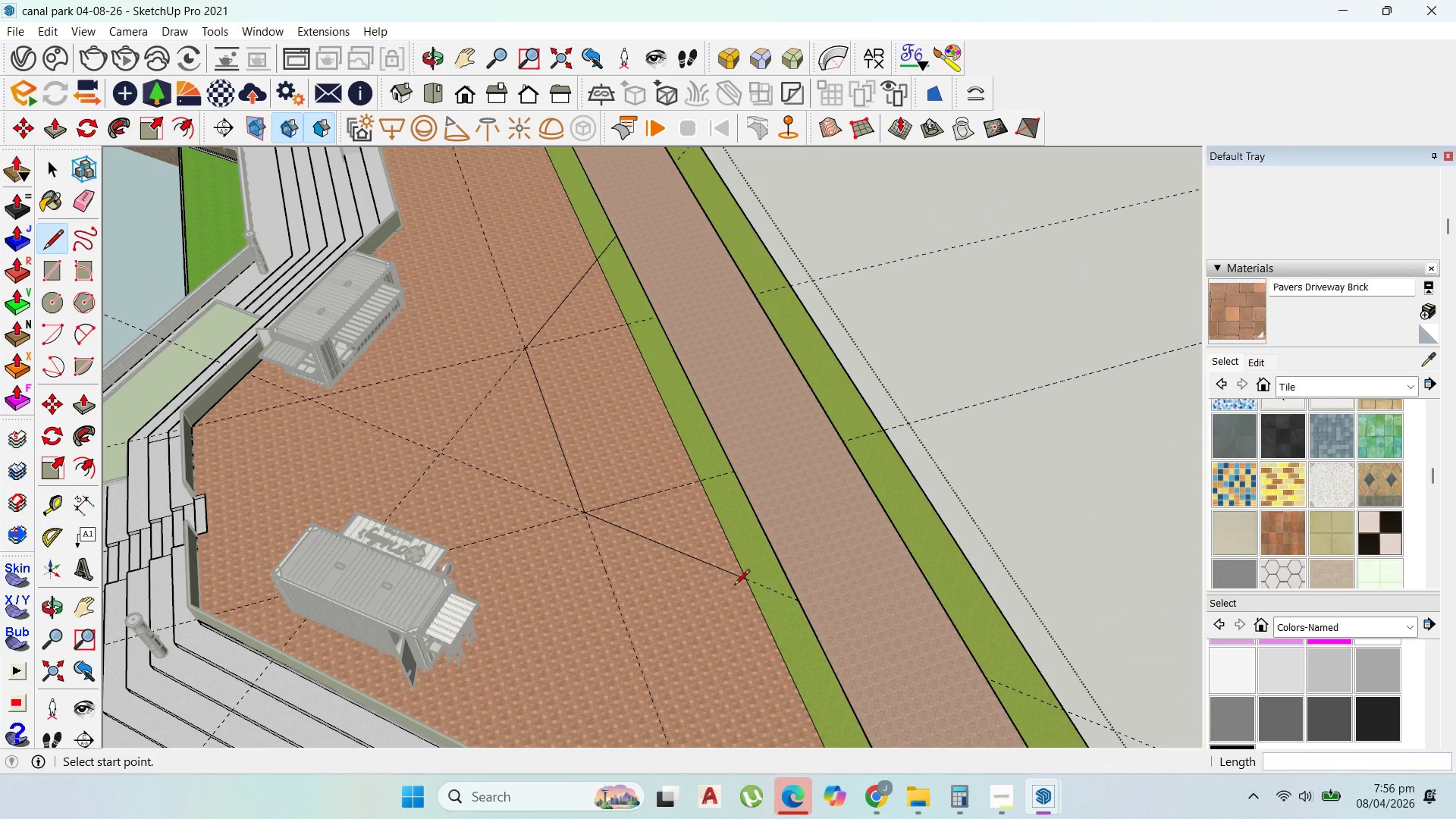 
scroll: coordinate [749, 579], scroll_direction: up, amount: 5.0
 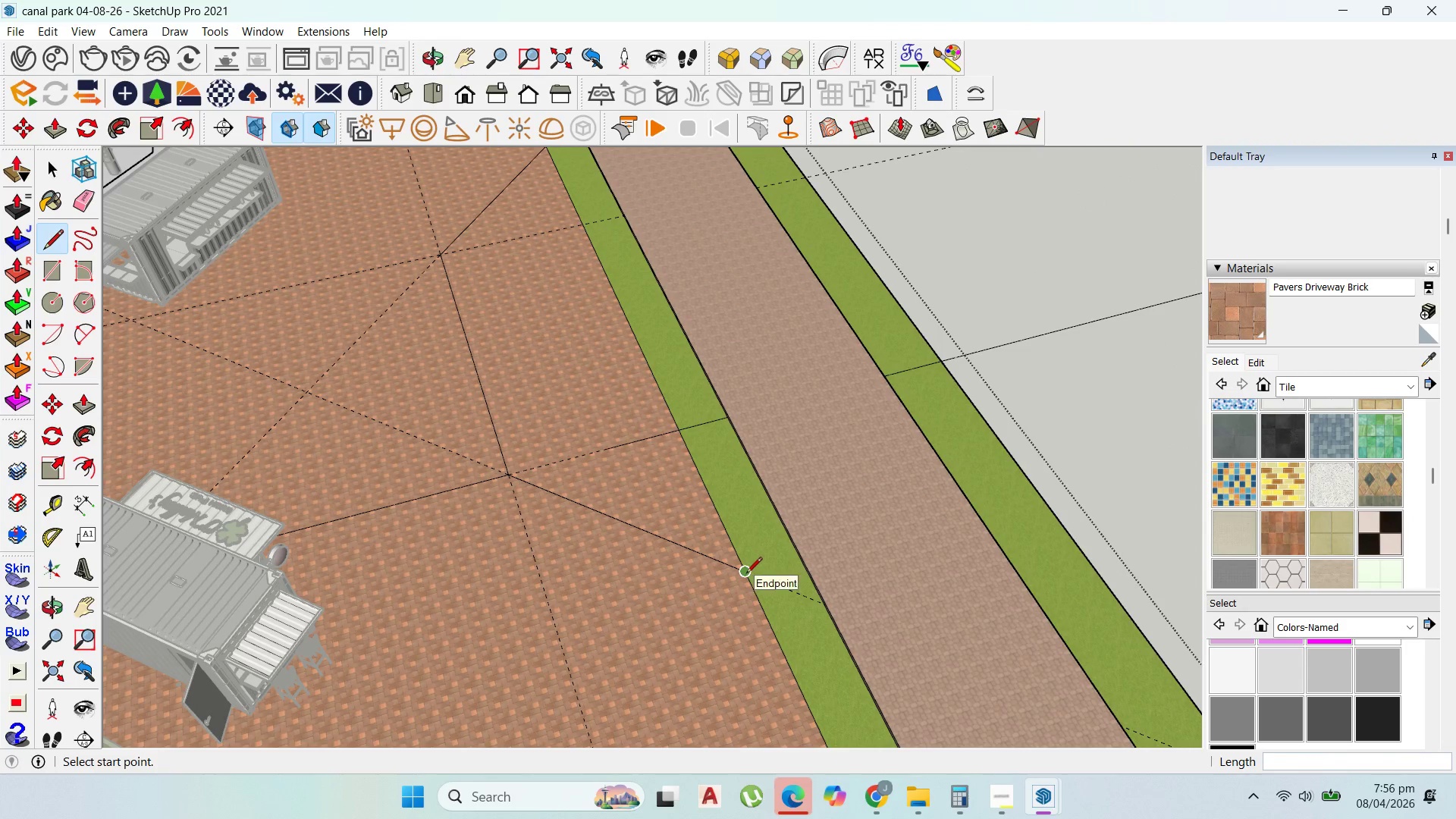 
left_click([746, 574])
 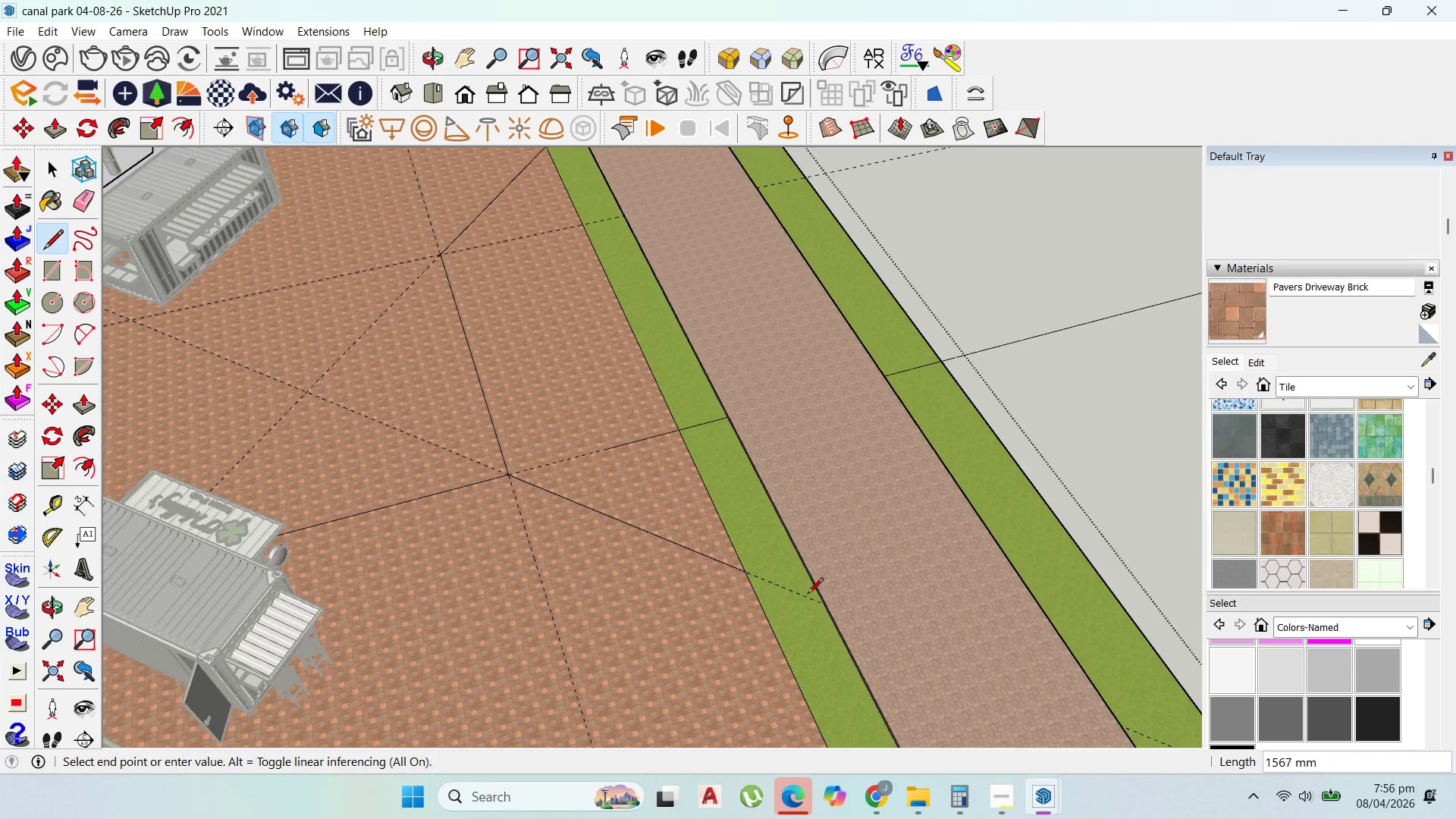 
scroll: coordinate [831, 613], scroll_direction: up, amount: 14.0
 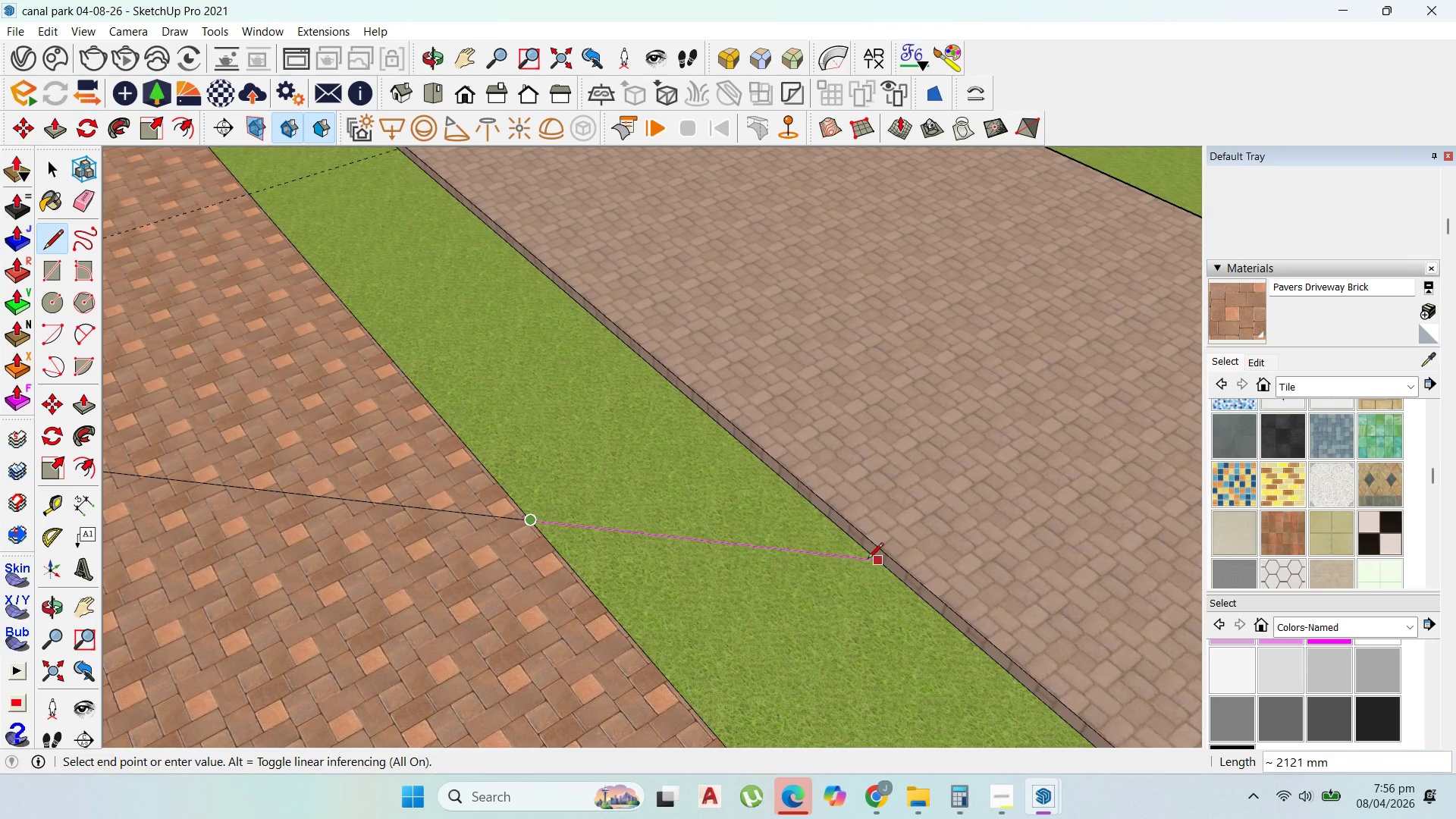 
left_click([868, 560])
 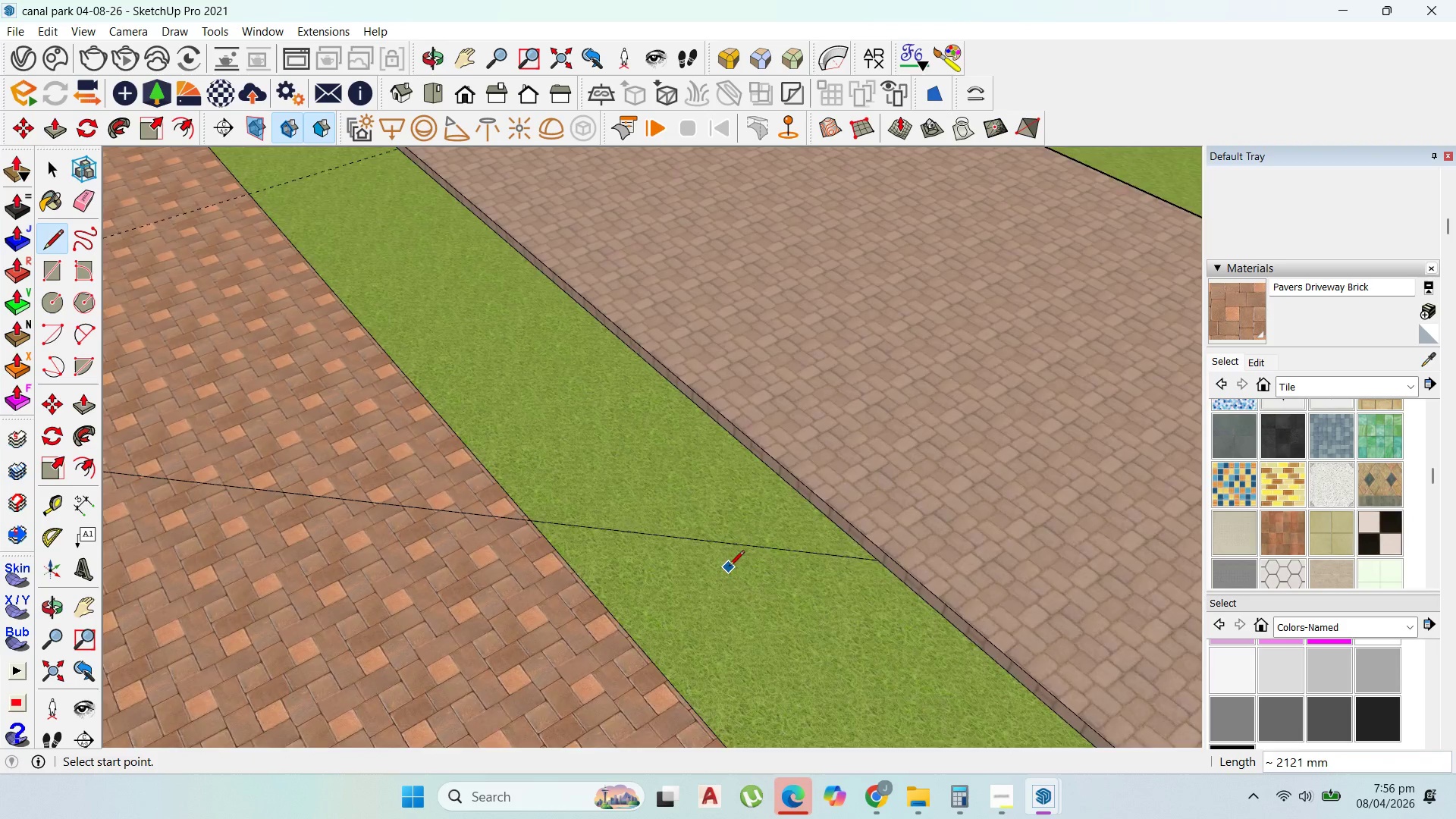 
scroll: coordinate [796, 552], scroll_direction: down, amount: 25.0
 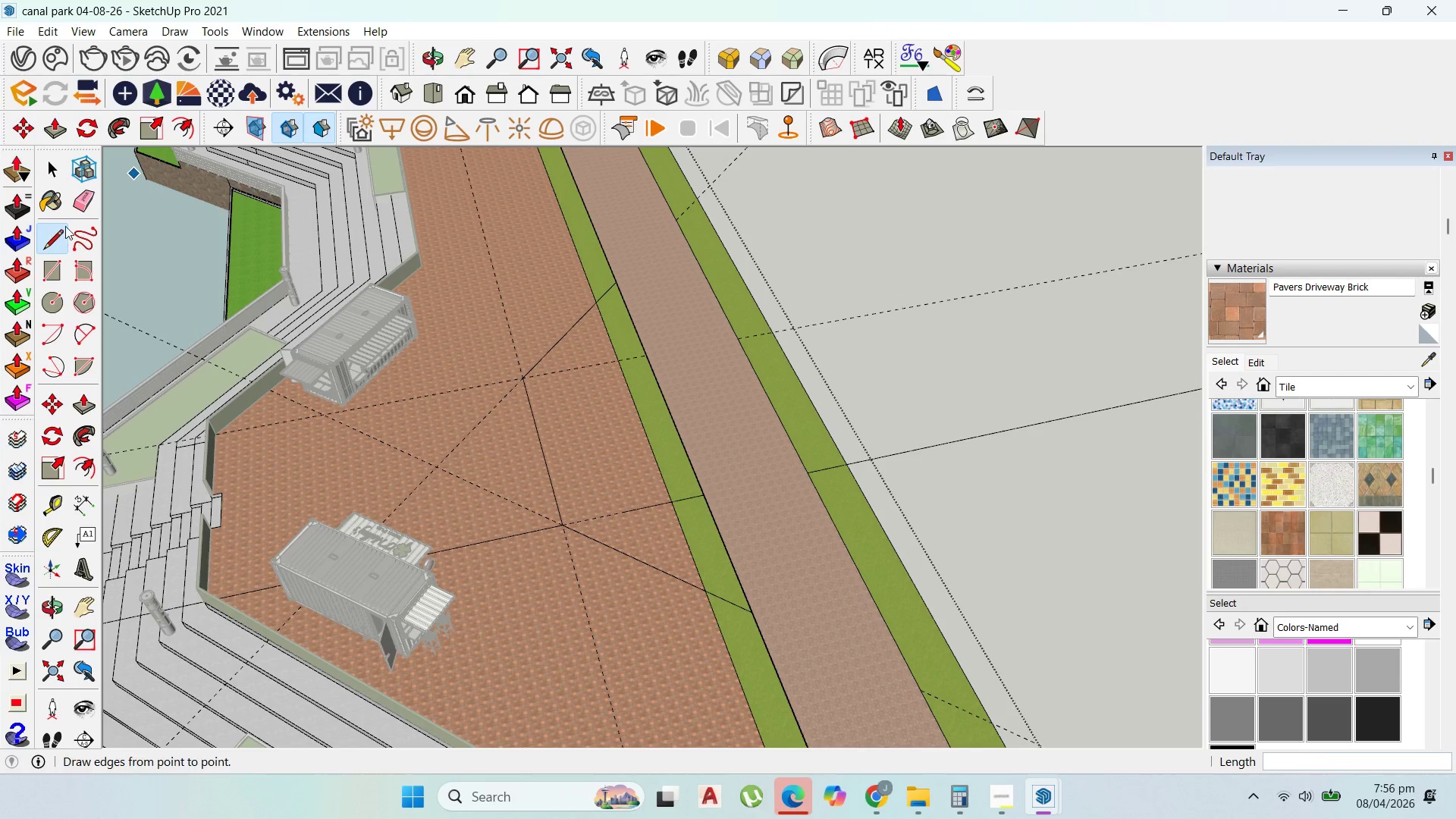 
left_click([61, 170])
 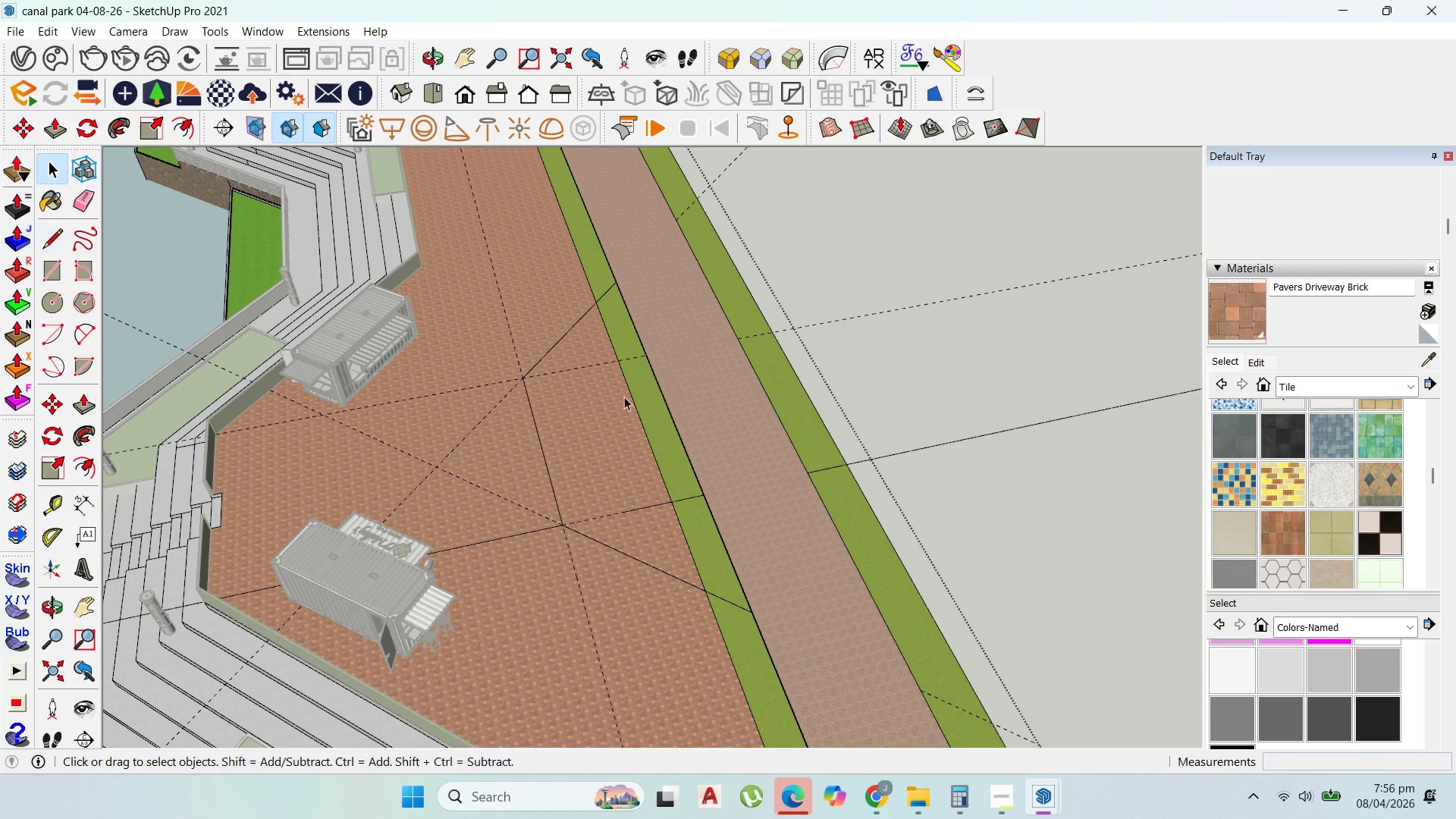 
scroll: coordinate [664, 412], scroll_direction: down, amount: 2.0
 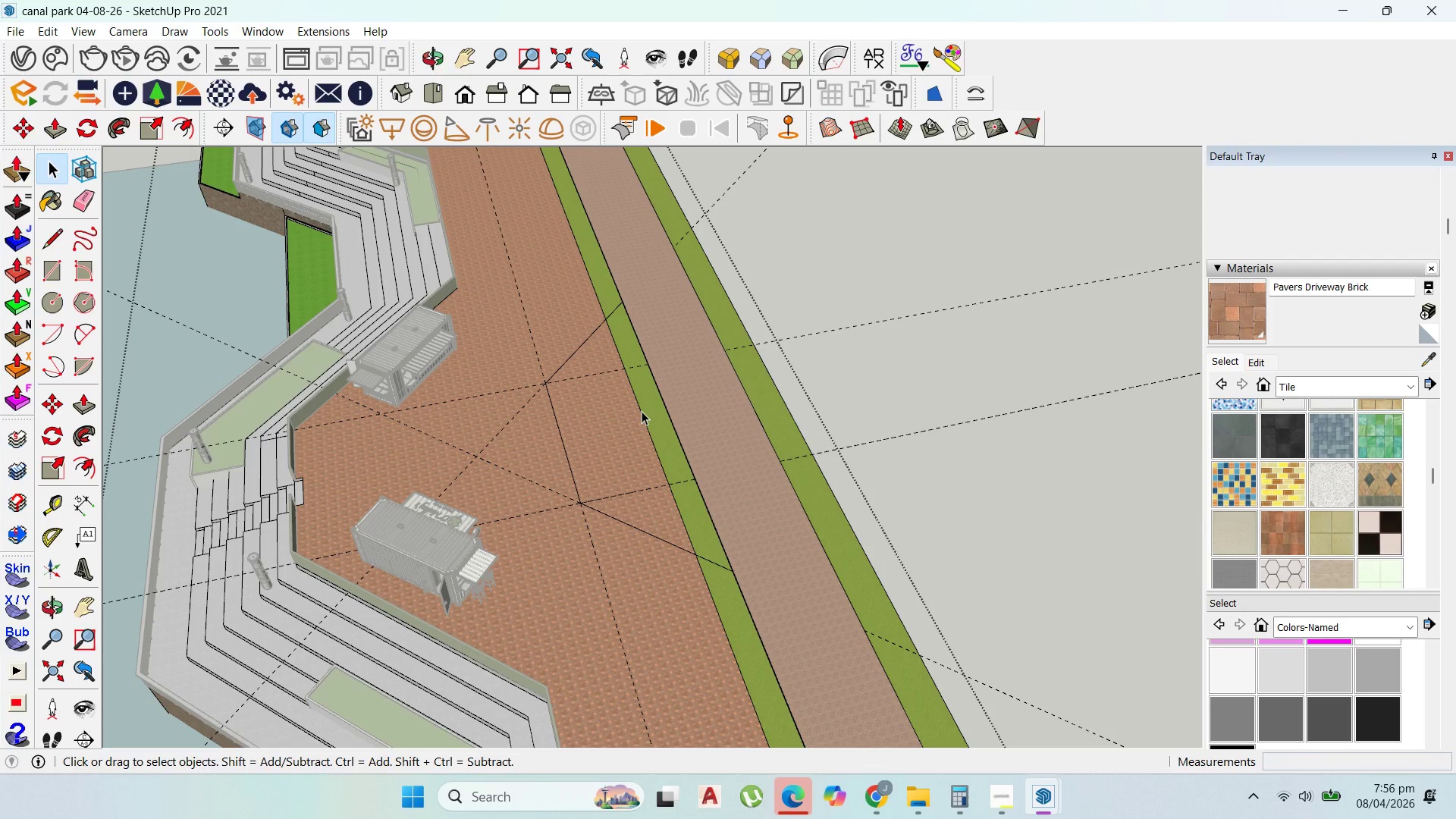 
left_click([642, 411])
 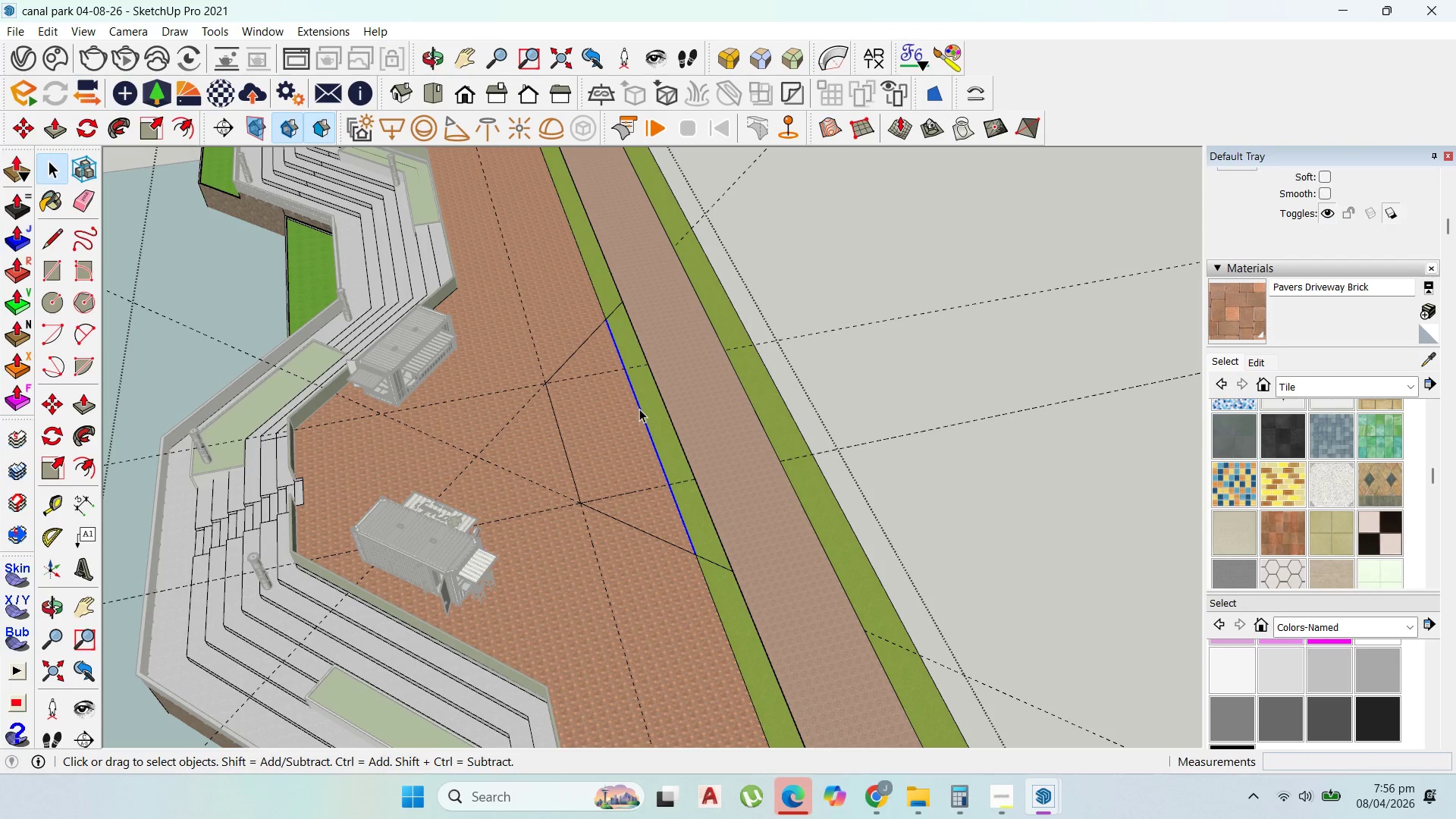 
scroll: coordinate [640, 408], scroll_direction: up, amount: 3.0
 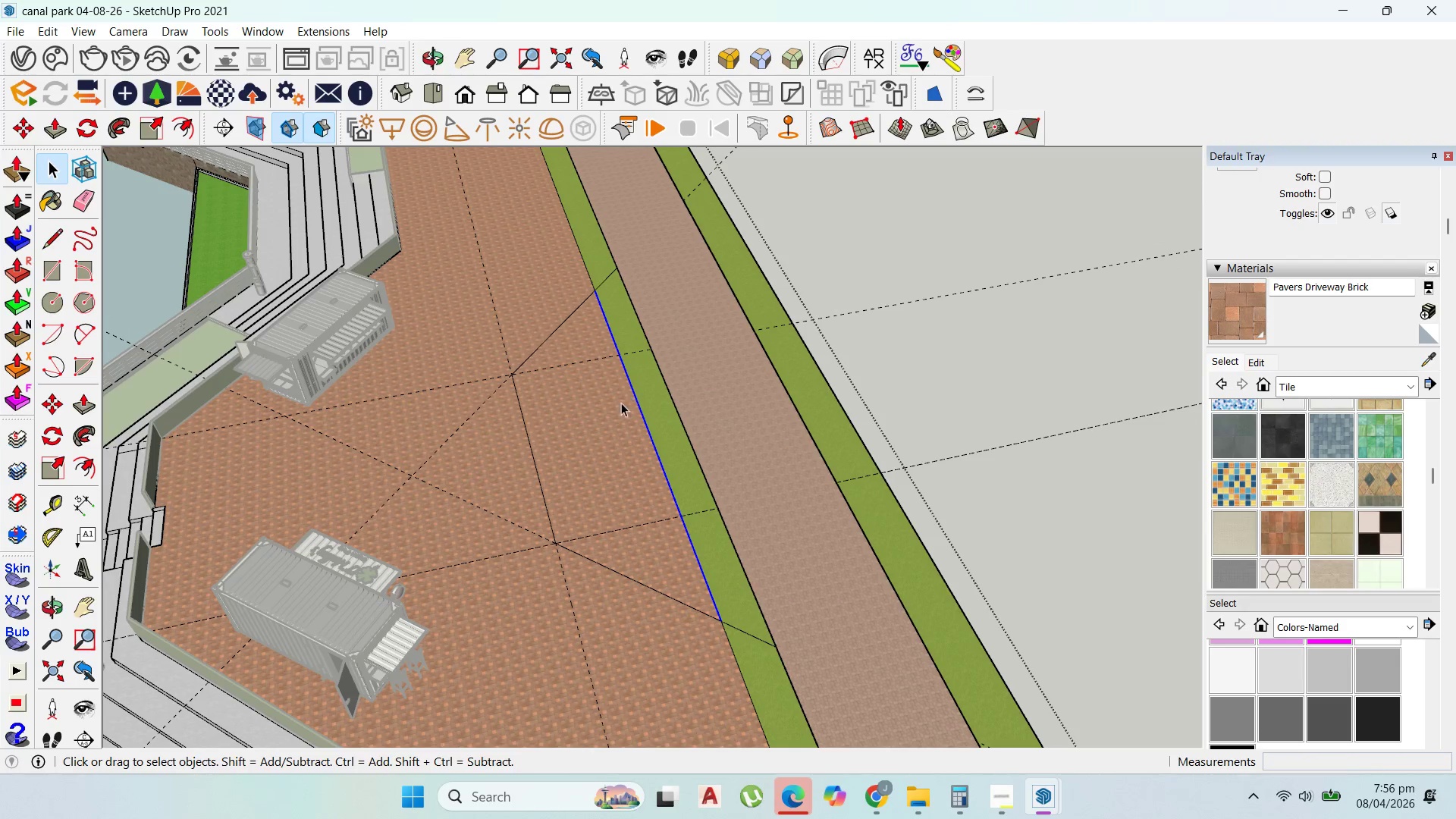 
left_click([614, 411])
 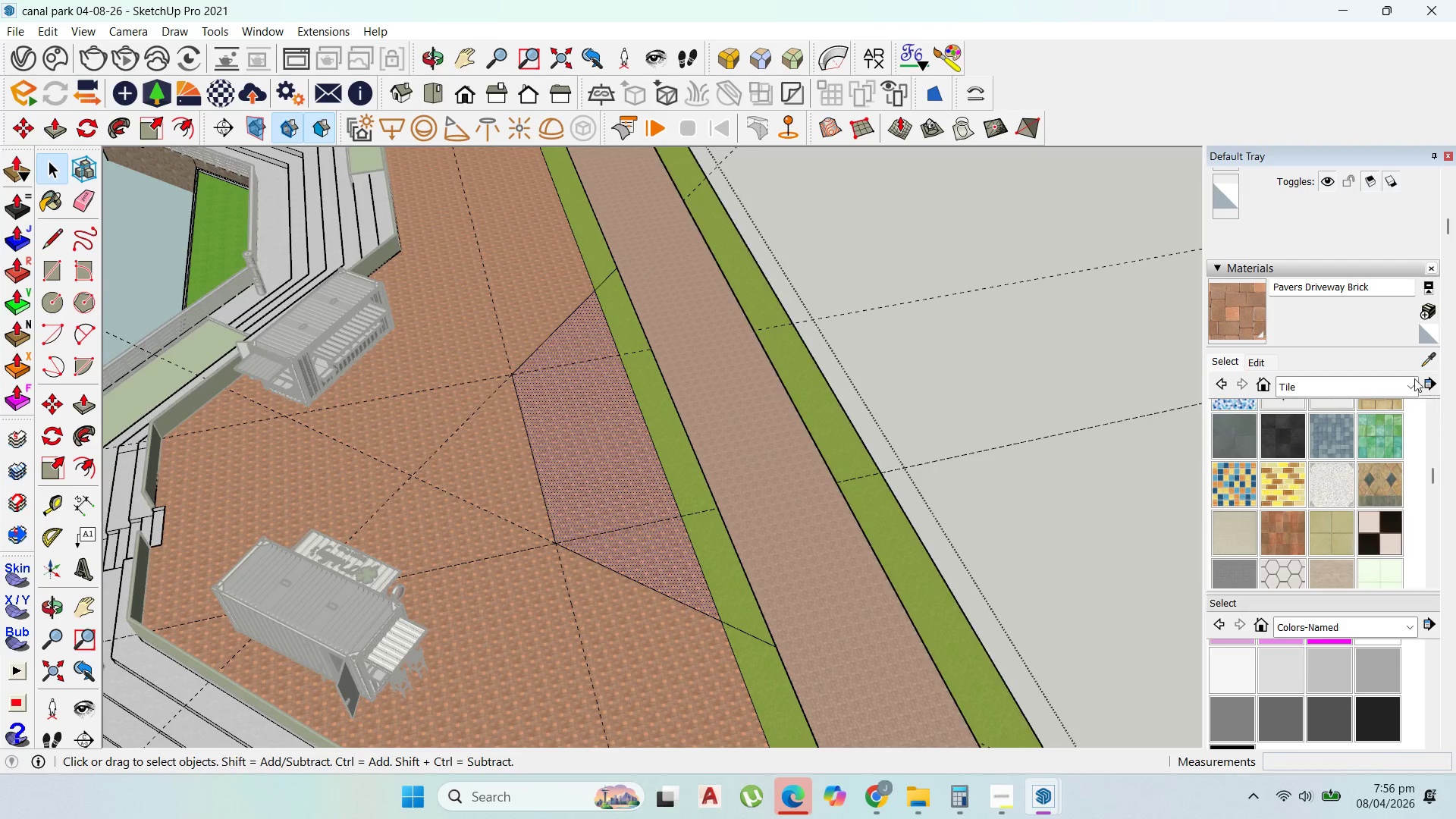 
left_click([1410, 384])
 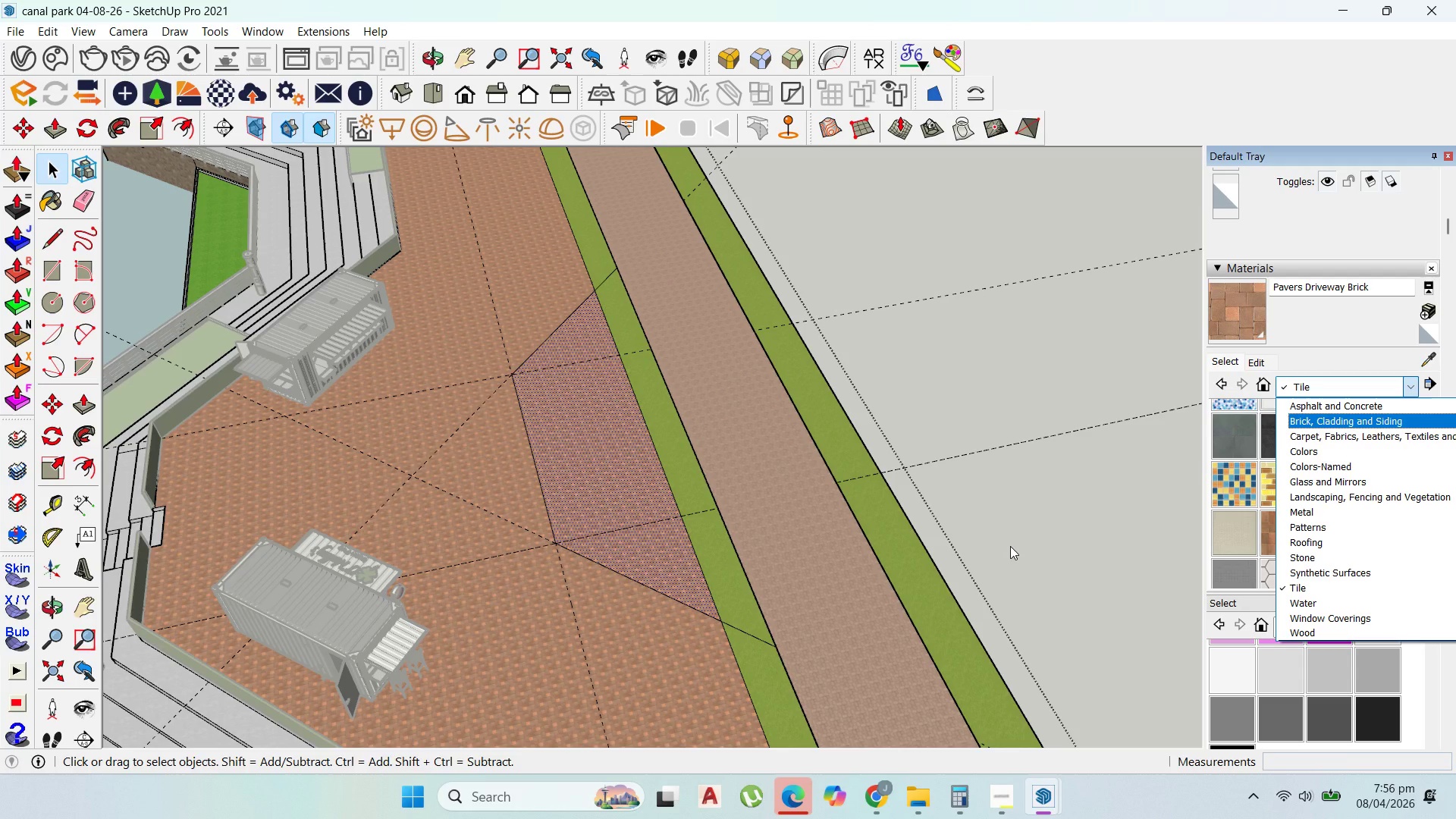 
wait(6.66)
 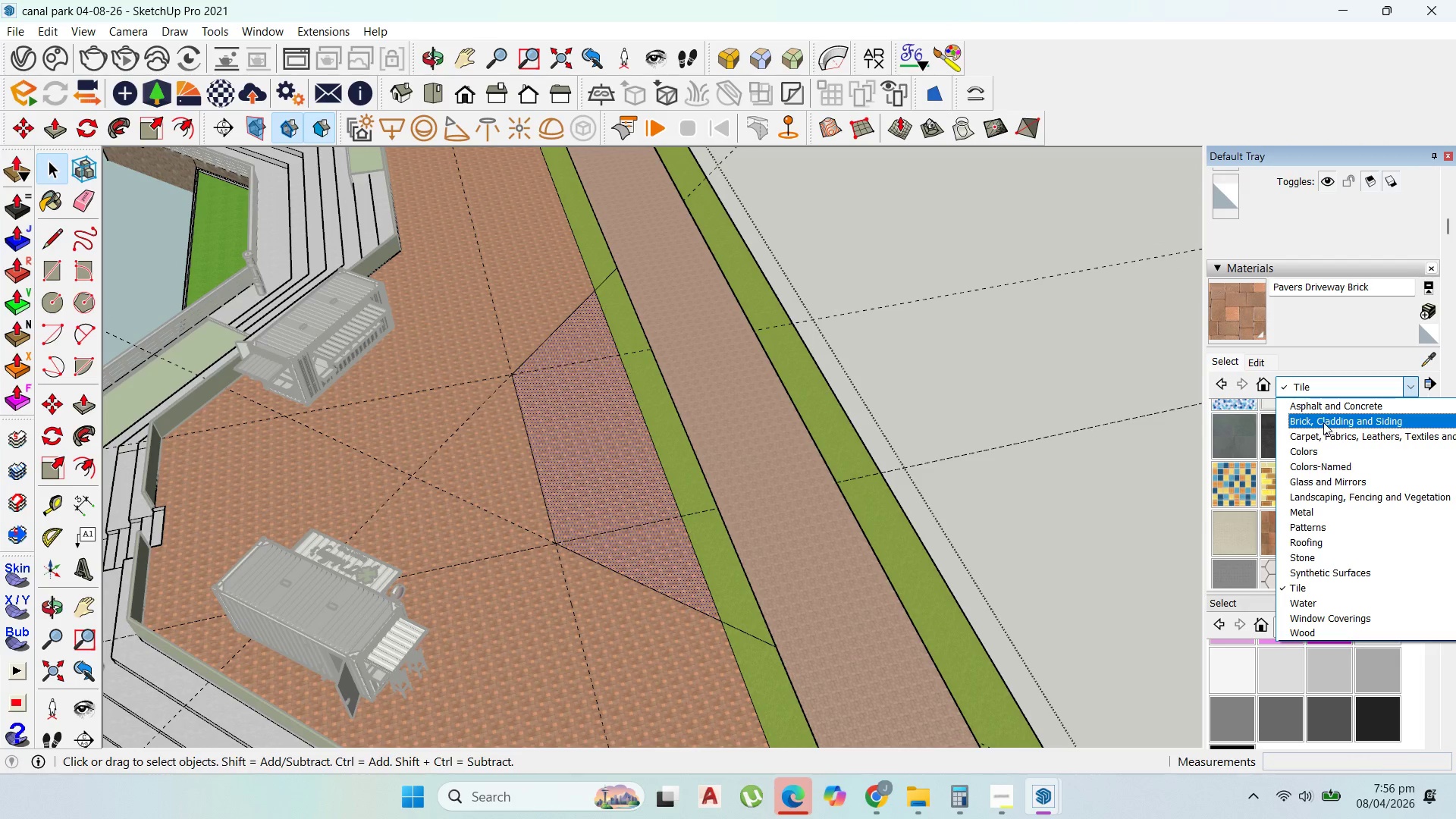 
left_click([583, 256])
 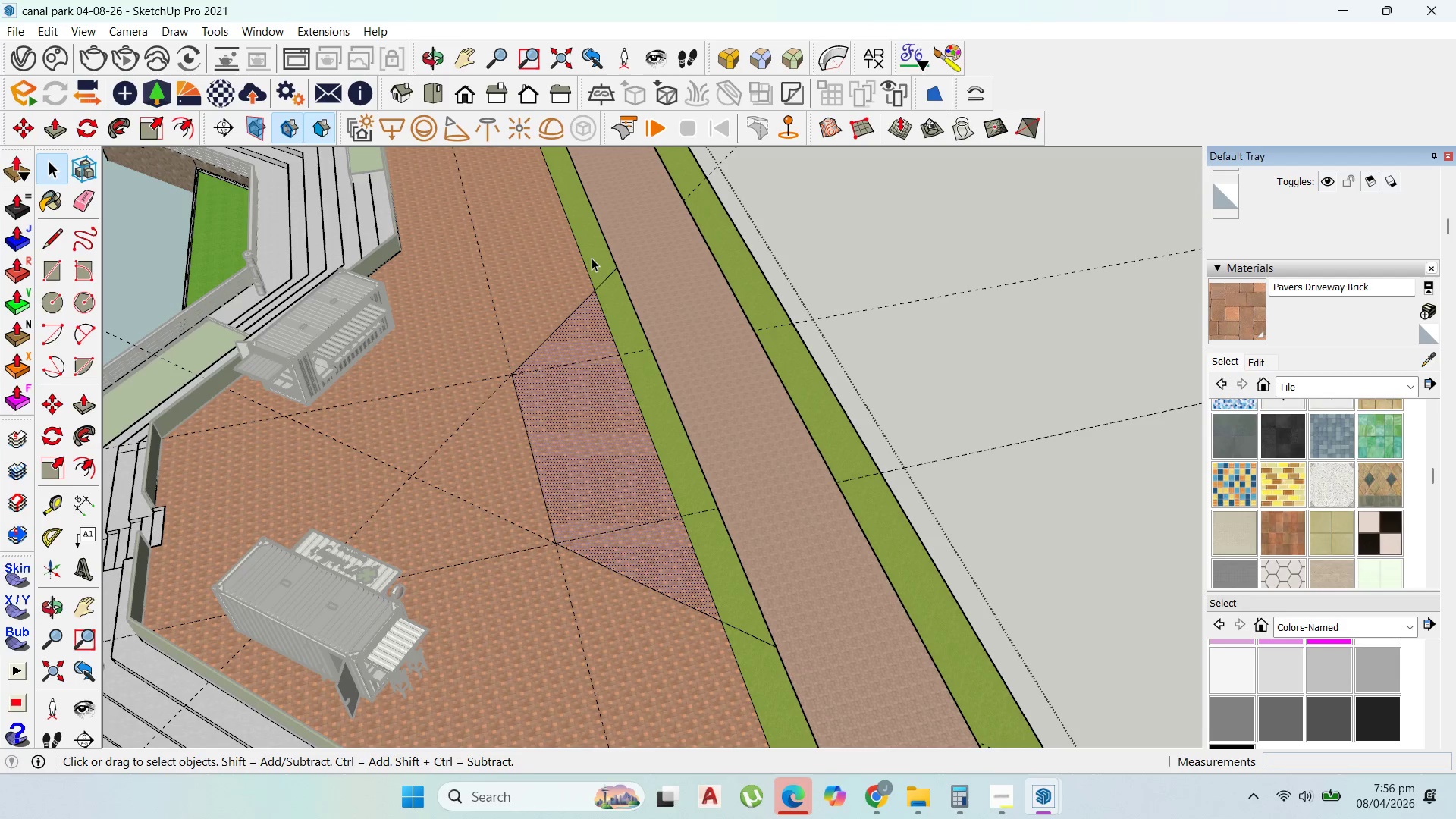 
left_click([598, 263])
 